 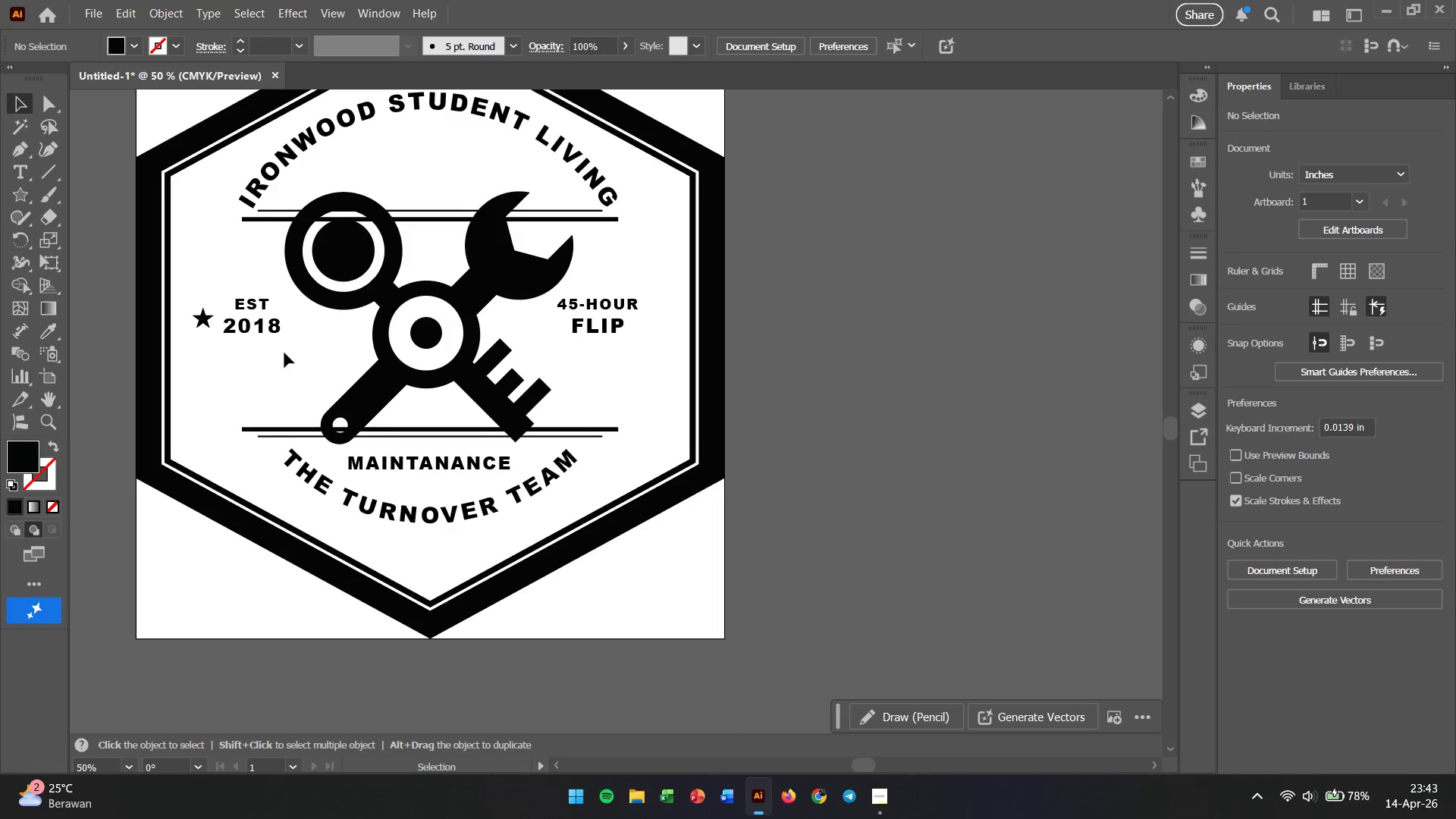 
left_click_drag(start_coordinate=[203, 318], to_coordinate=[657, 325])
 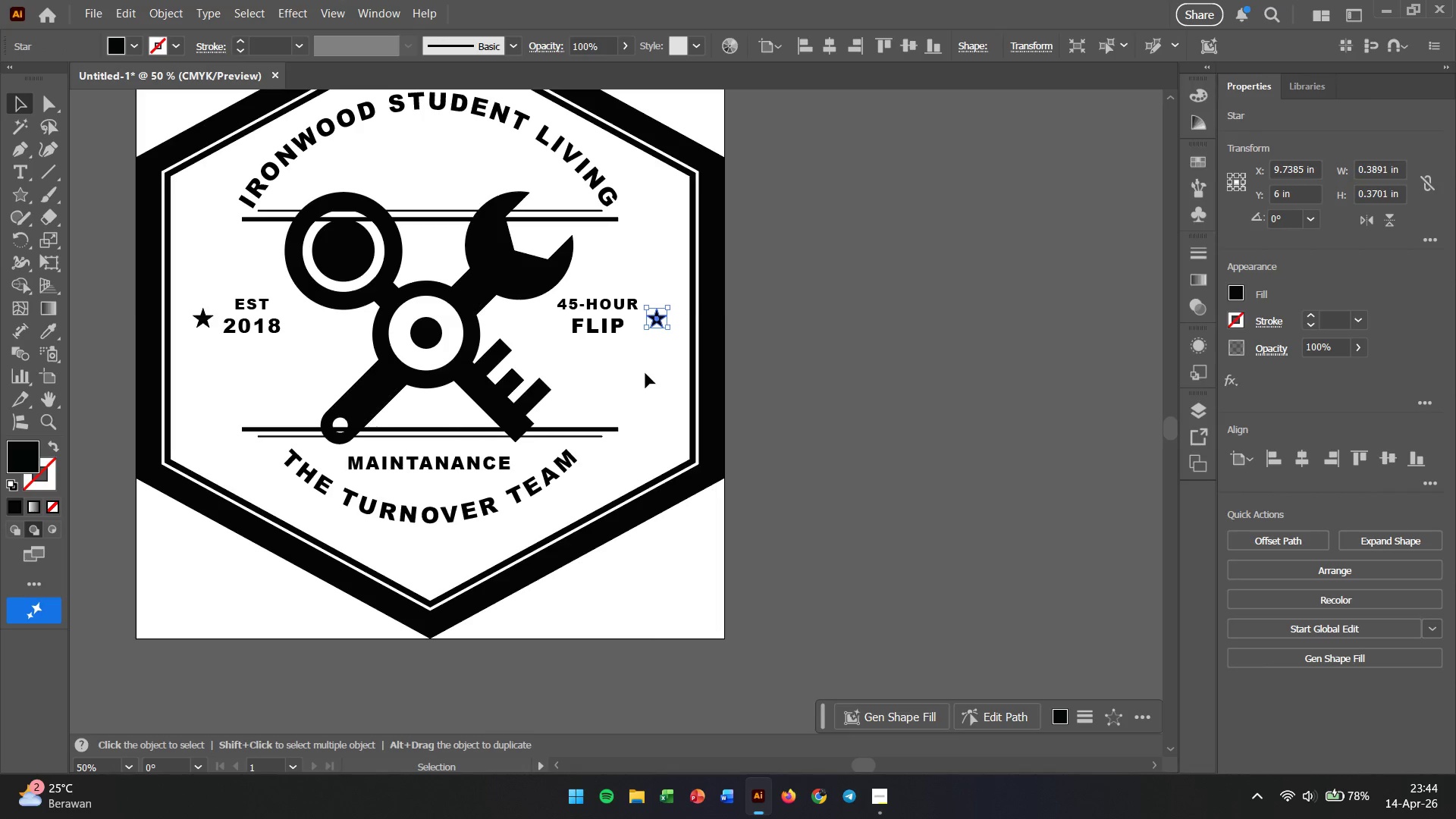 
hold_key(key=AltLeft, duration=4.22)
 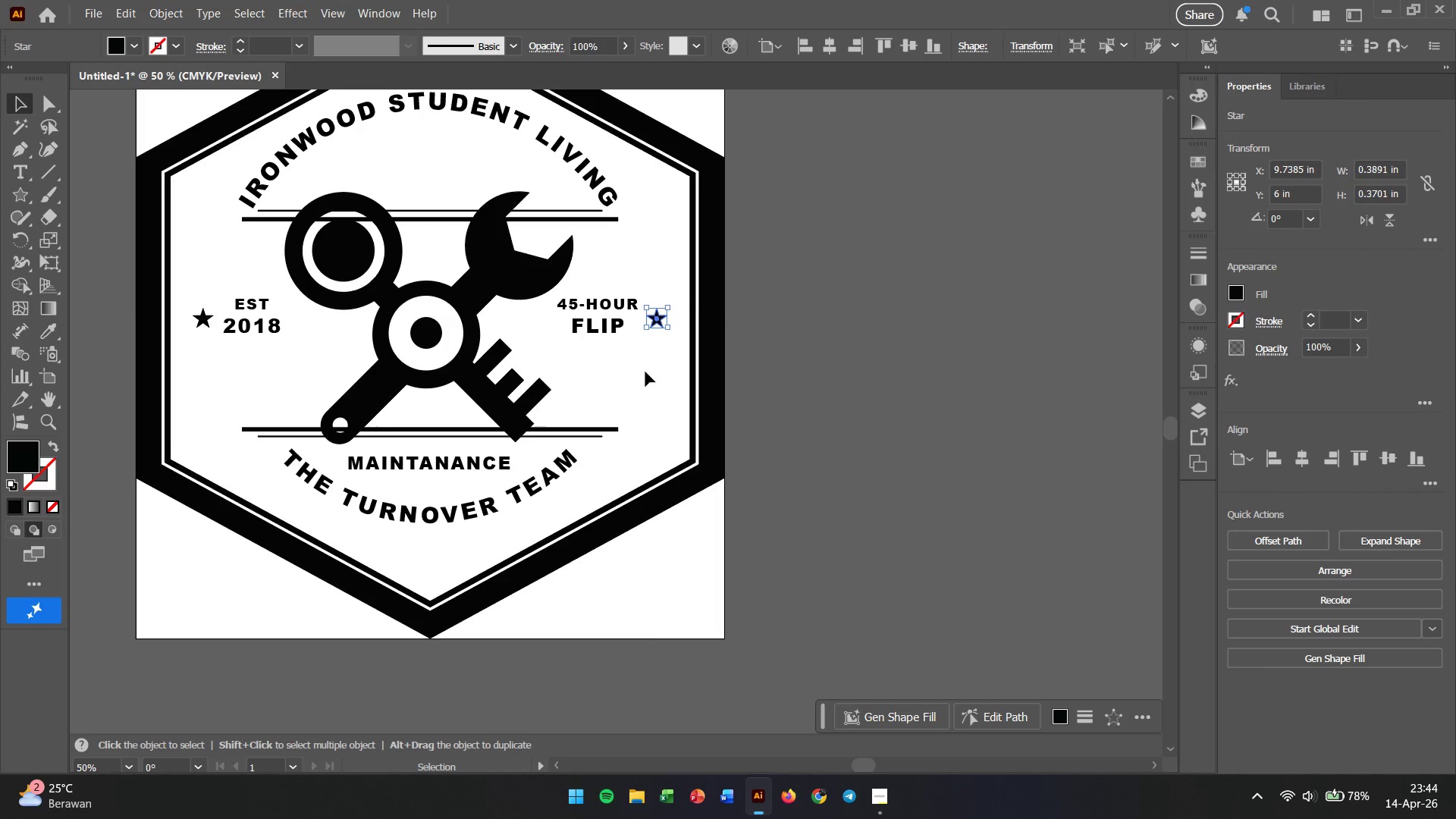 
hold_key(key=AltLeft, duration=0.31)
 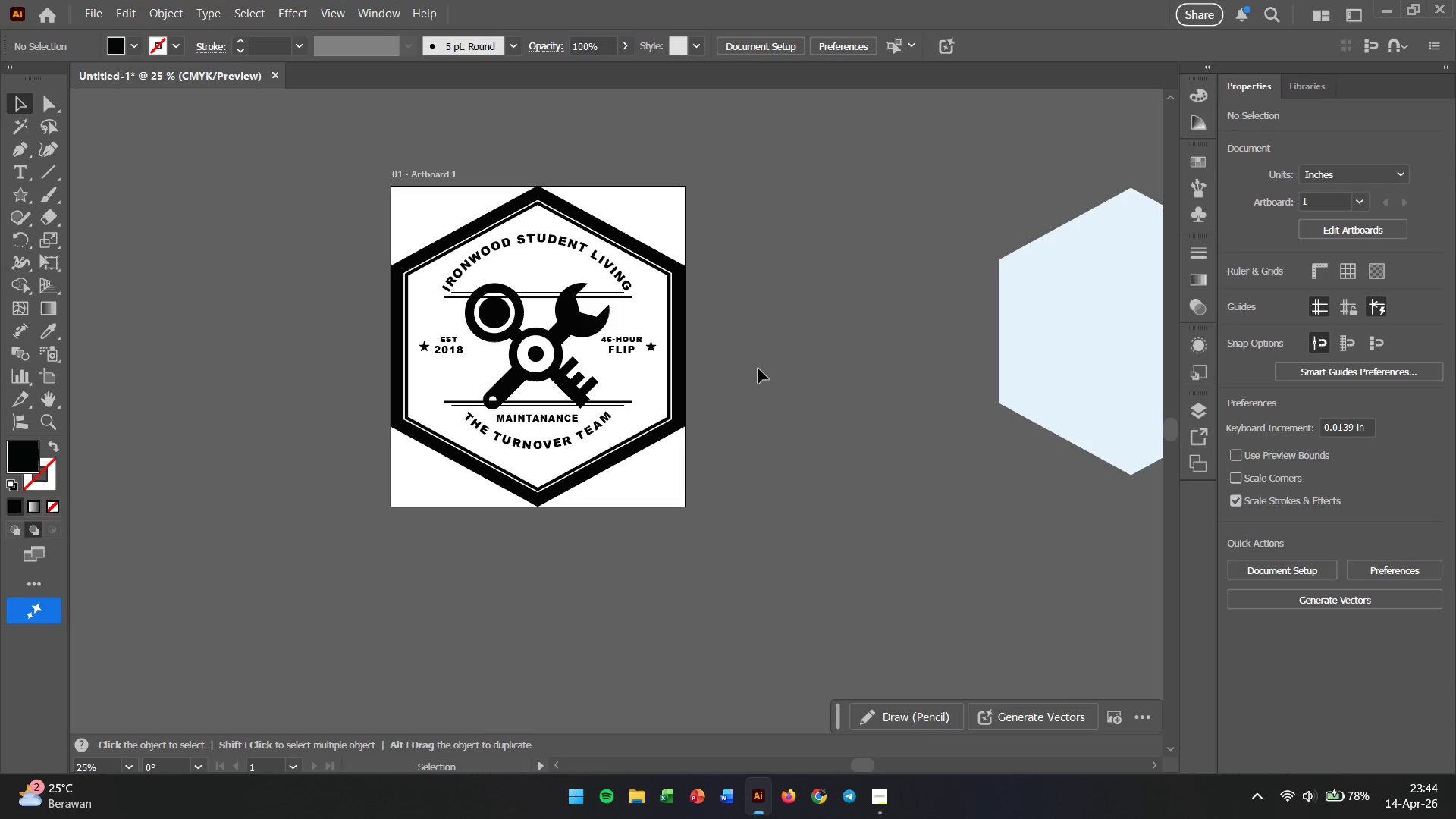 
left_click([758, 369])
 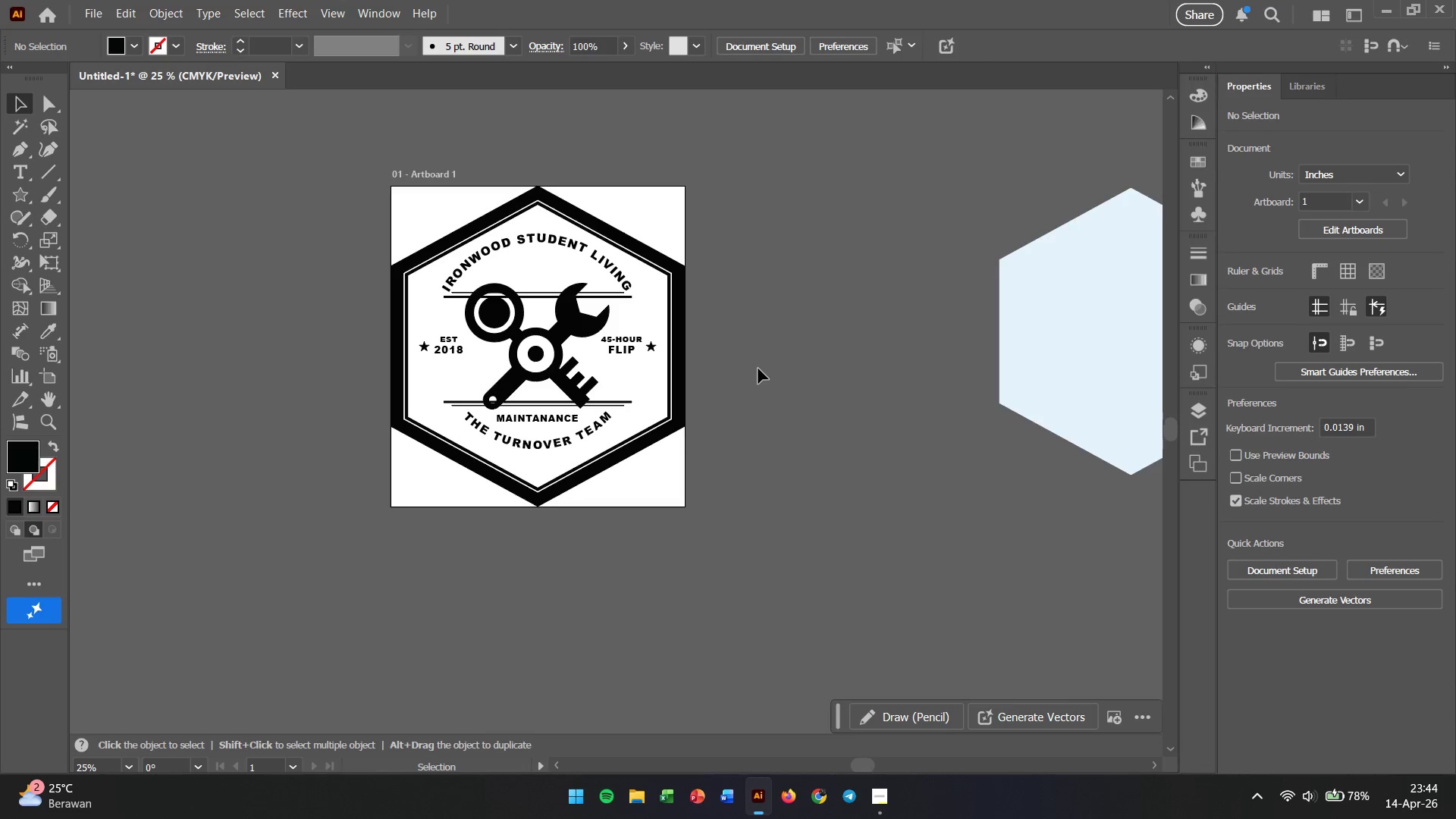 
scroll: coordinate [645, 375], scroll_direction: down, amount: 2.0
 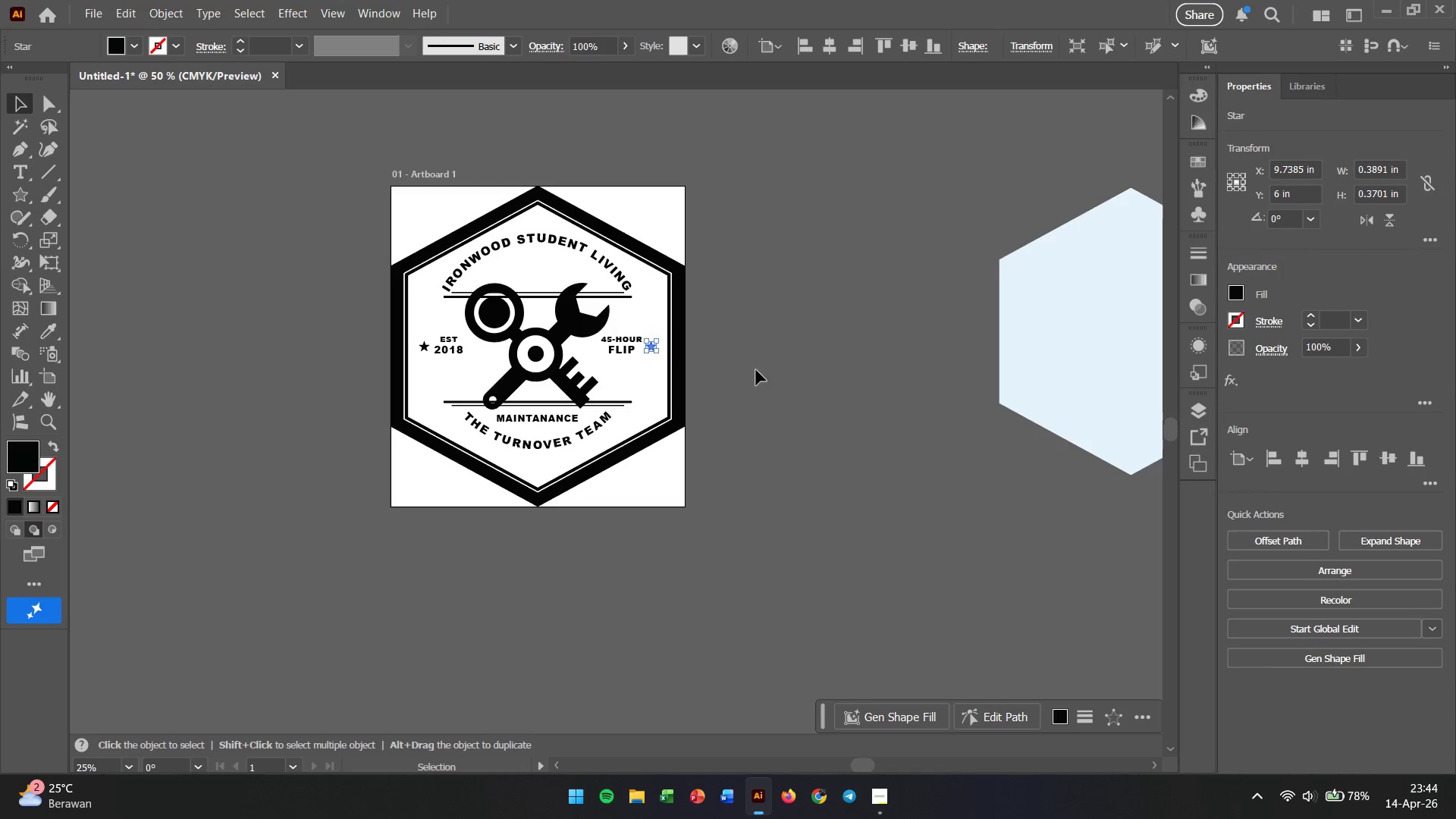 
hold_key(key=AltLeft, duration=1.58)
scroll: coordinate [563, 430], scroll_direction: up, amount: 2.0
 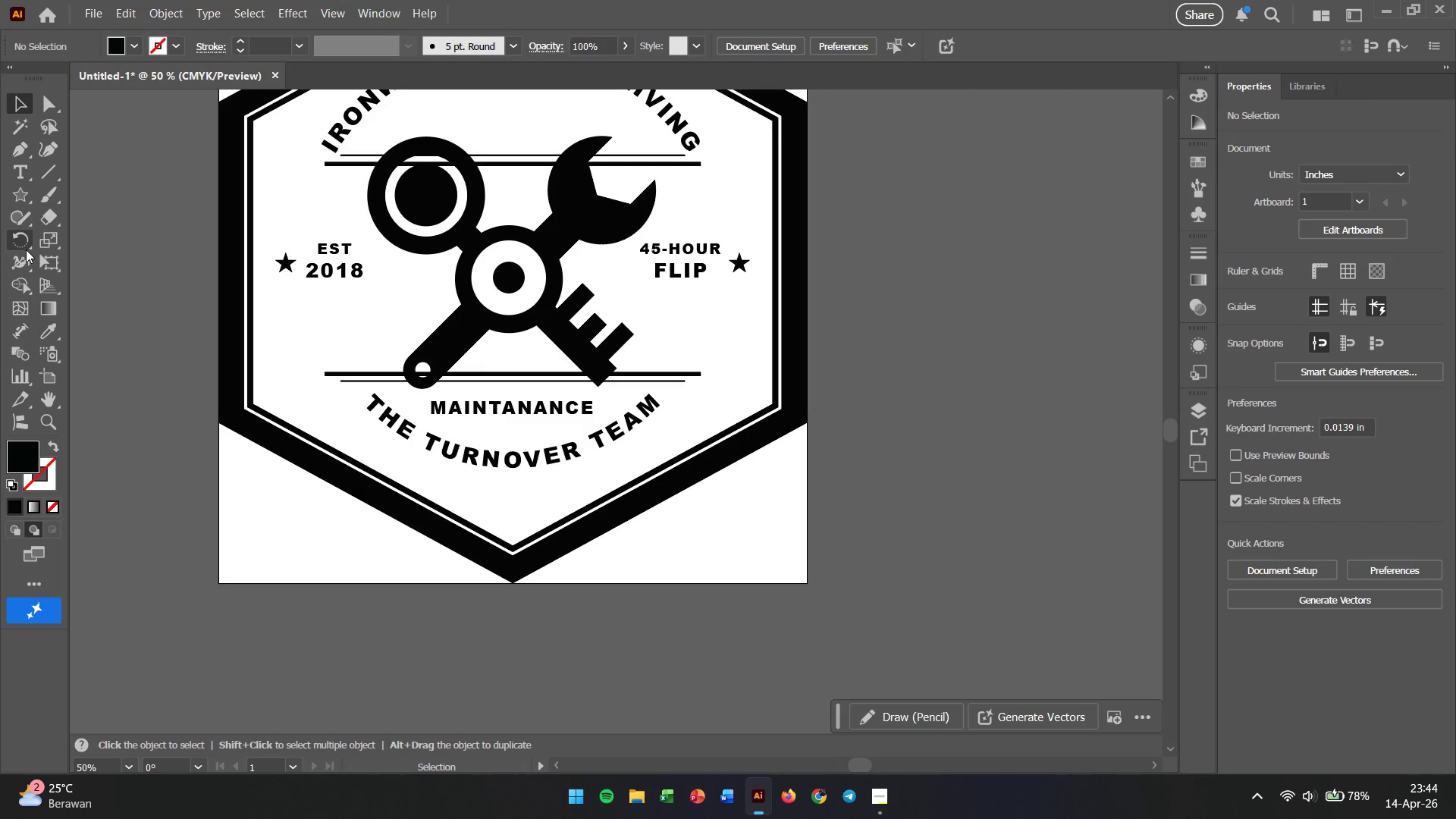 
right_click([26, 192])
 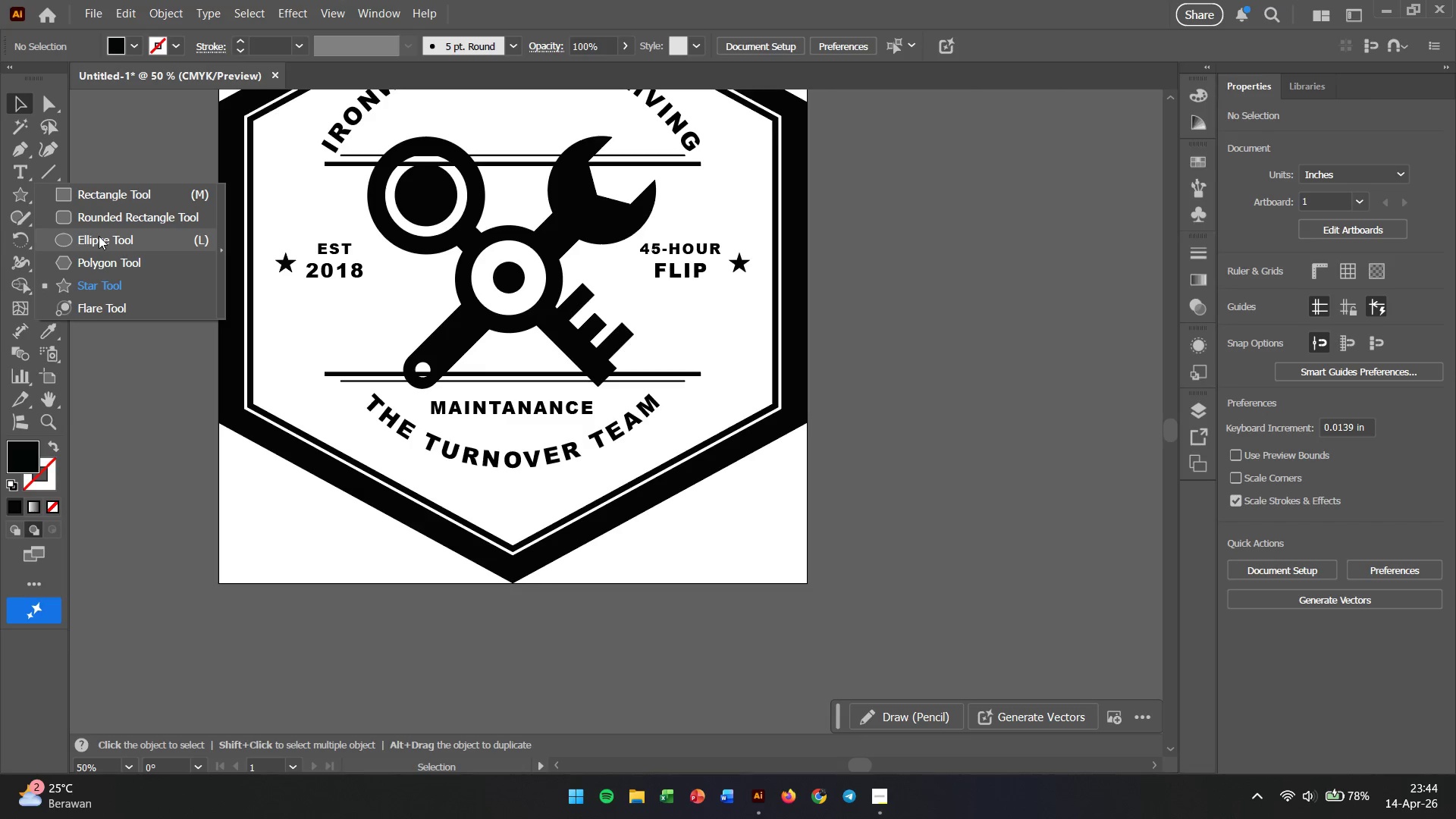 
left_click([99, 238])
 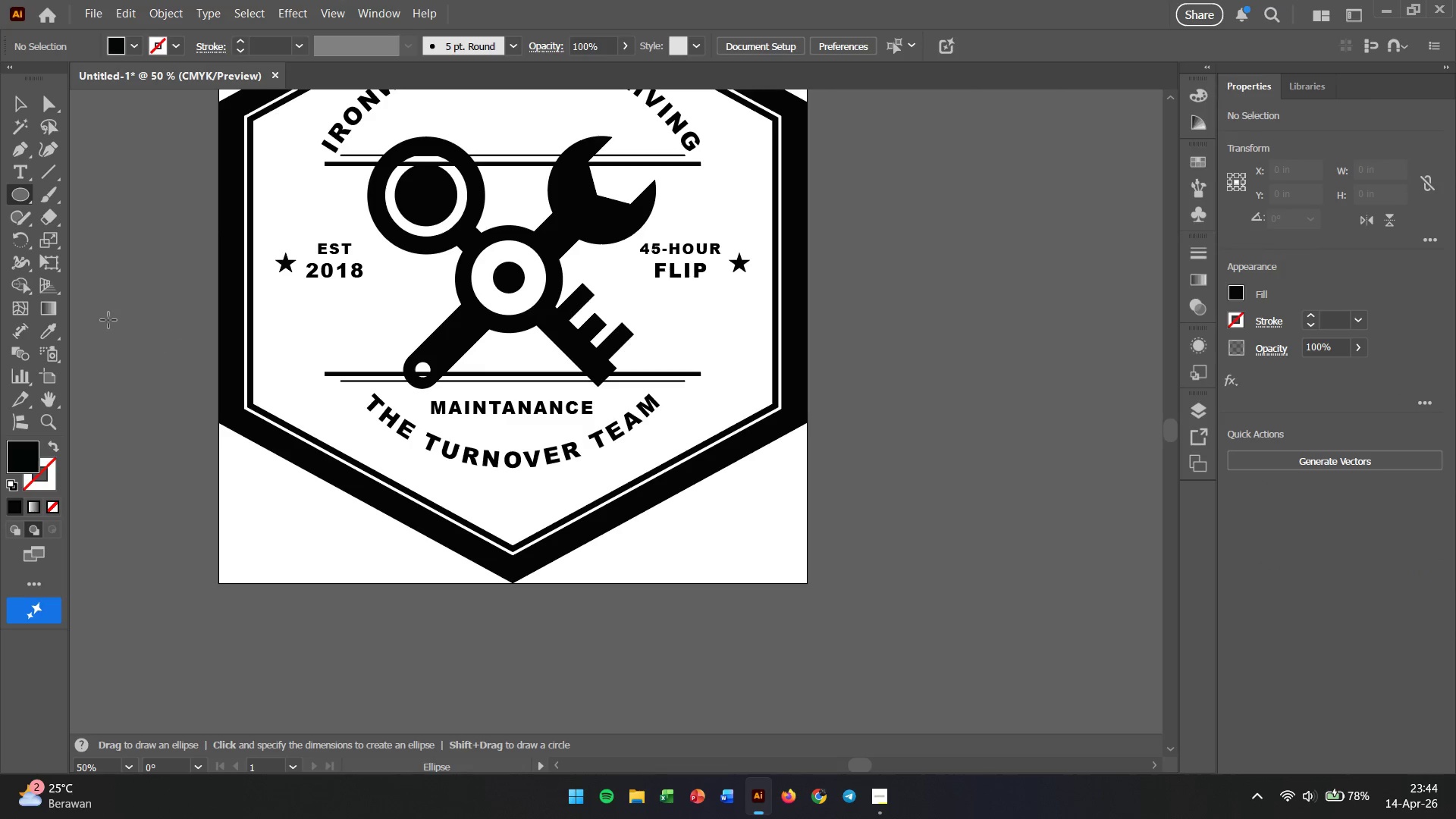 
hold_key(key=ShiftLeft, duration=0.95)
left_click_drag(start_coordinate=[103, 304], to_coordinate=[143, 348])
 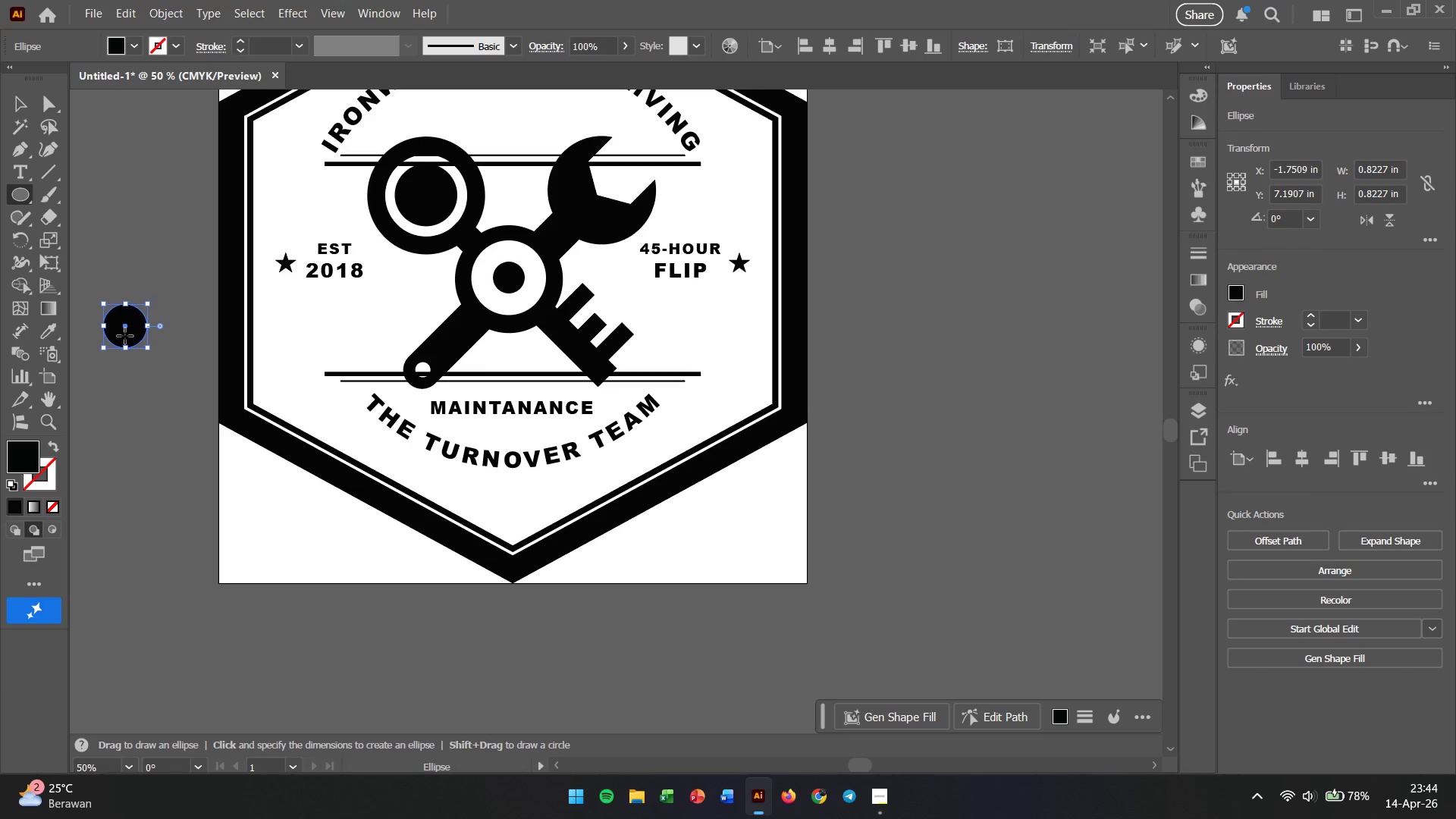 
hold_key(key=Space, duration=0.52)
 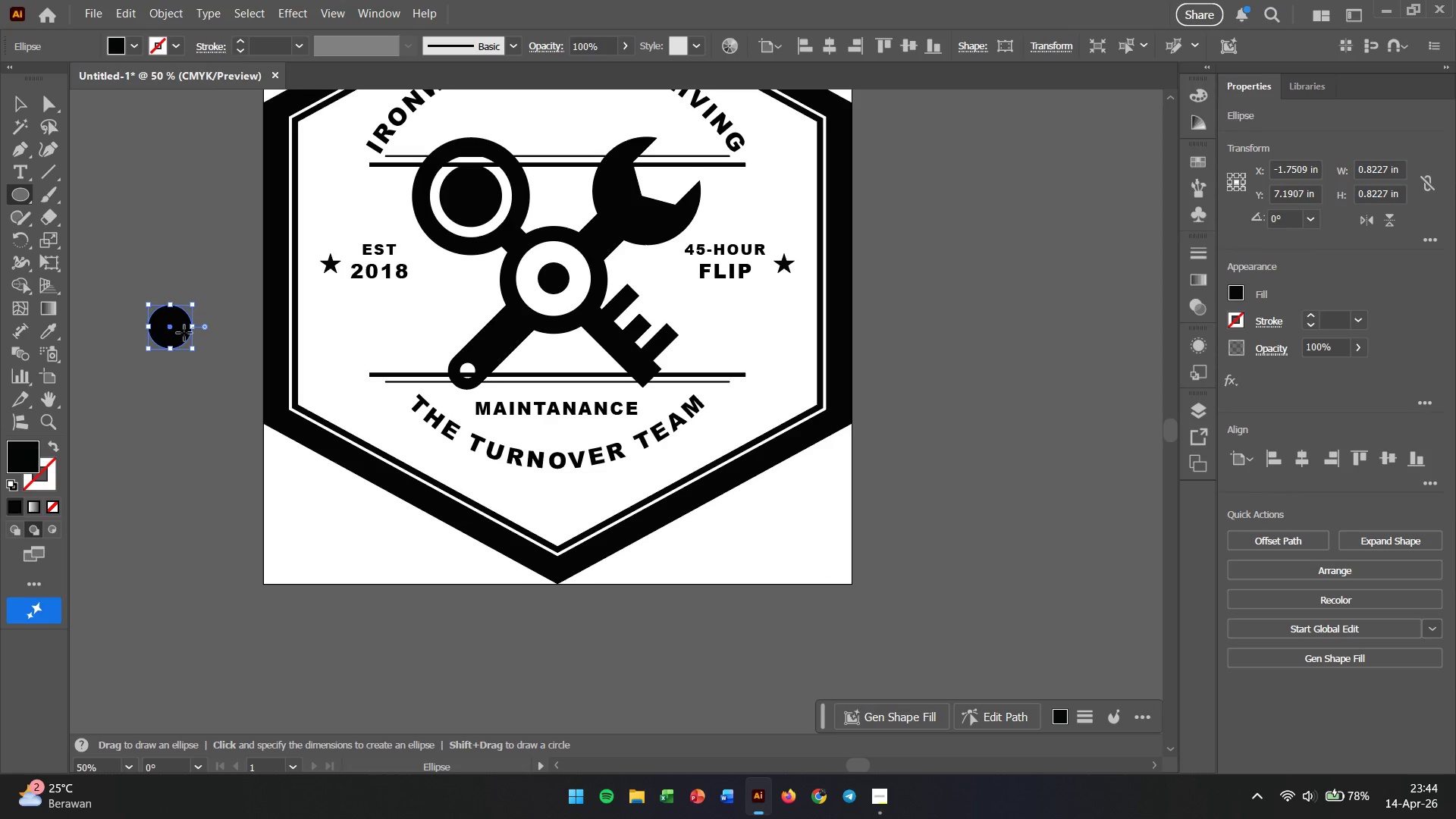 
left_click_drag(start_coordinate=[72, 332], to_coordinate=[117, 333])
 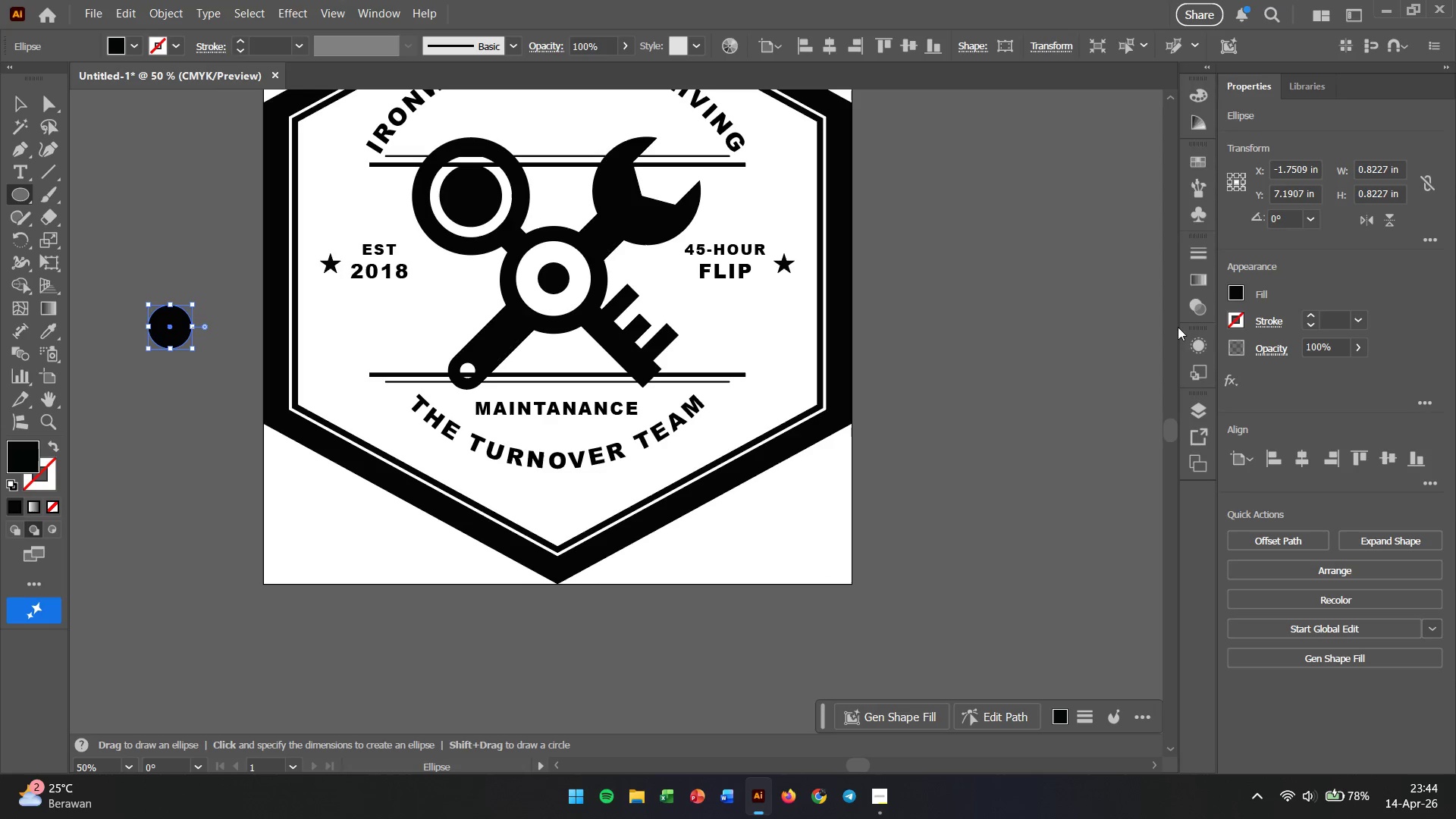 
left_click([1237, 322])
 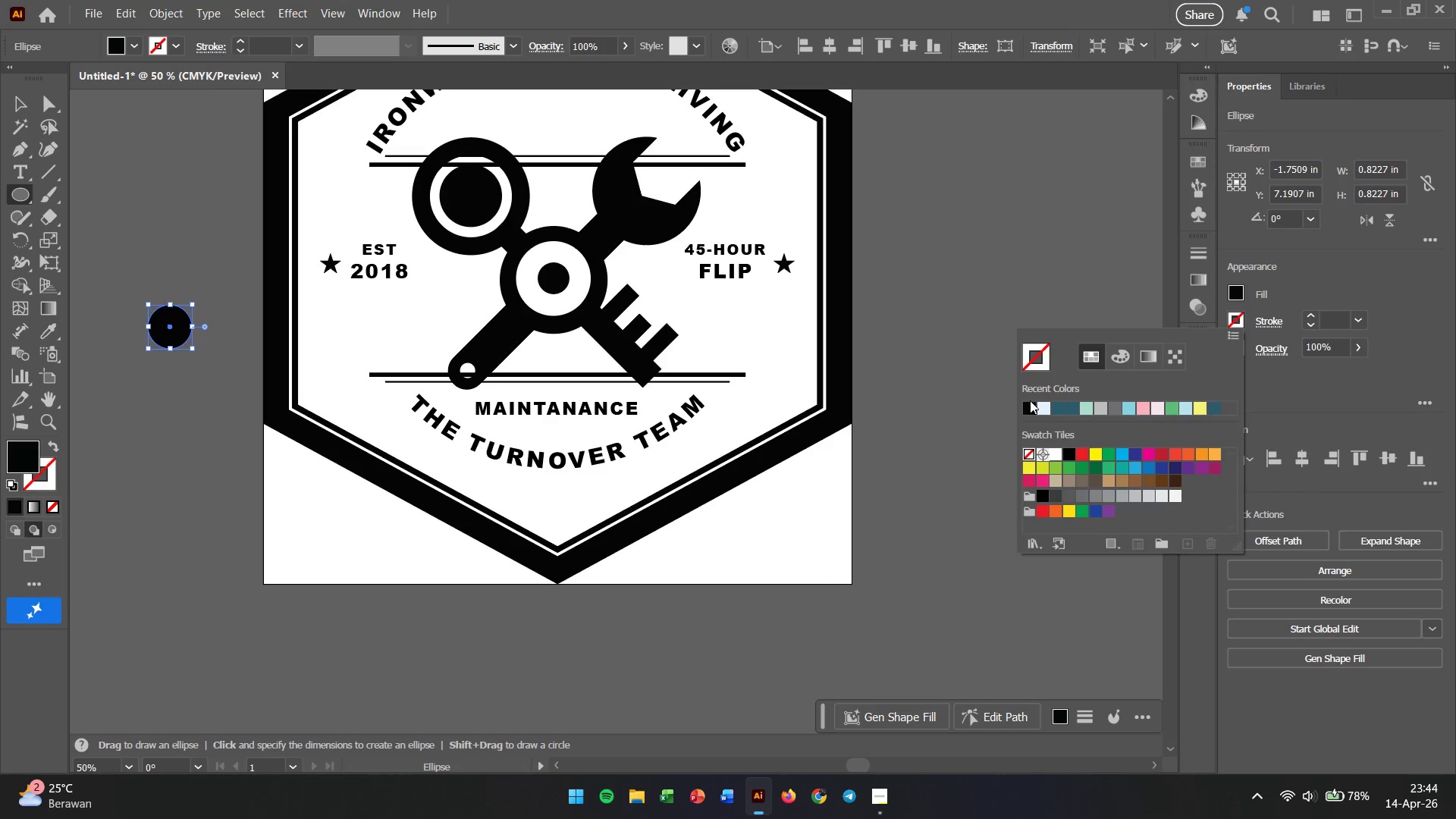 
left_click([1030, 403])
 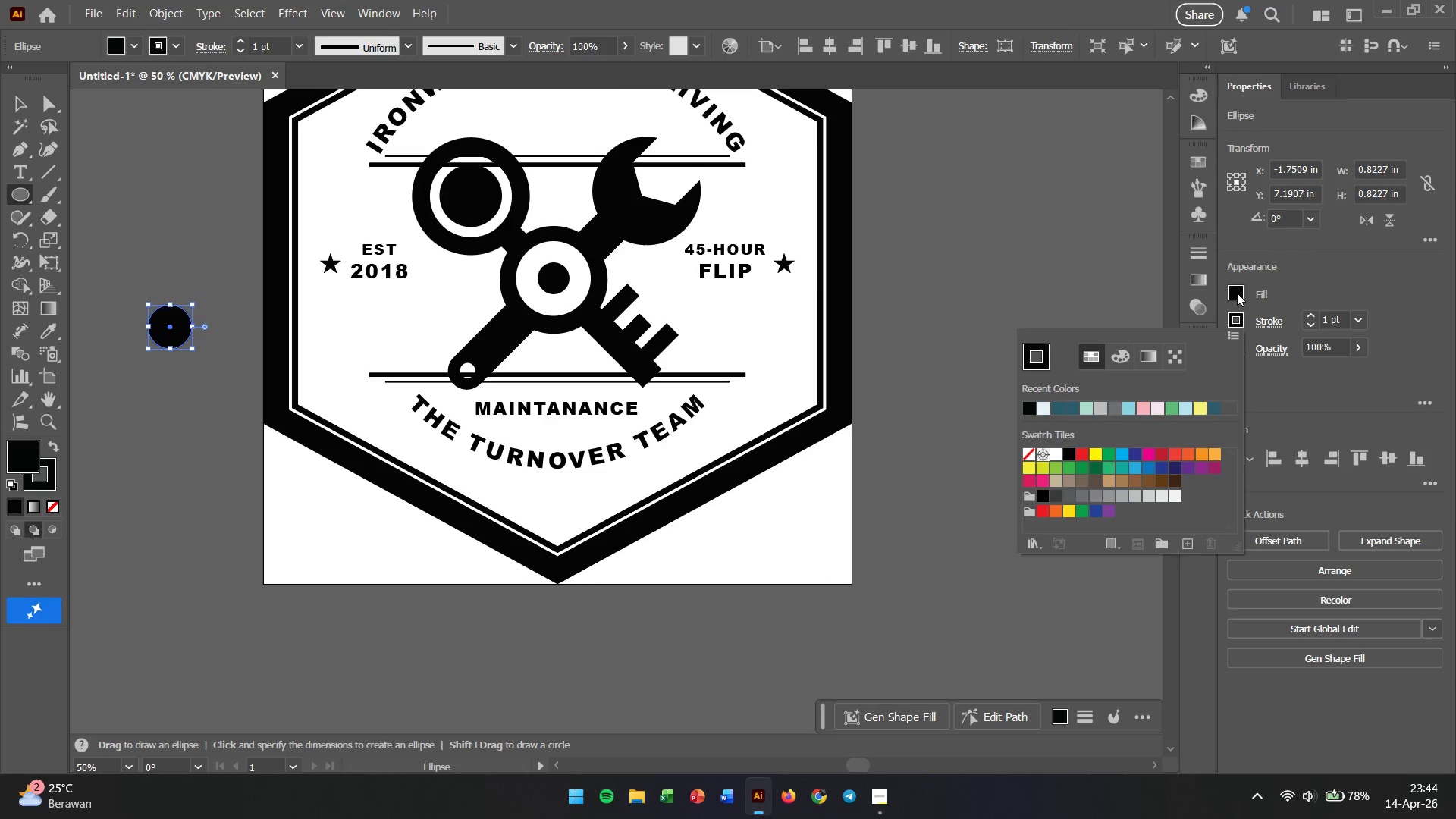 
double_click([1237, 293])
 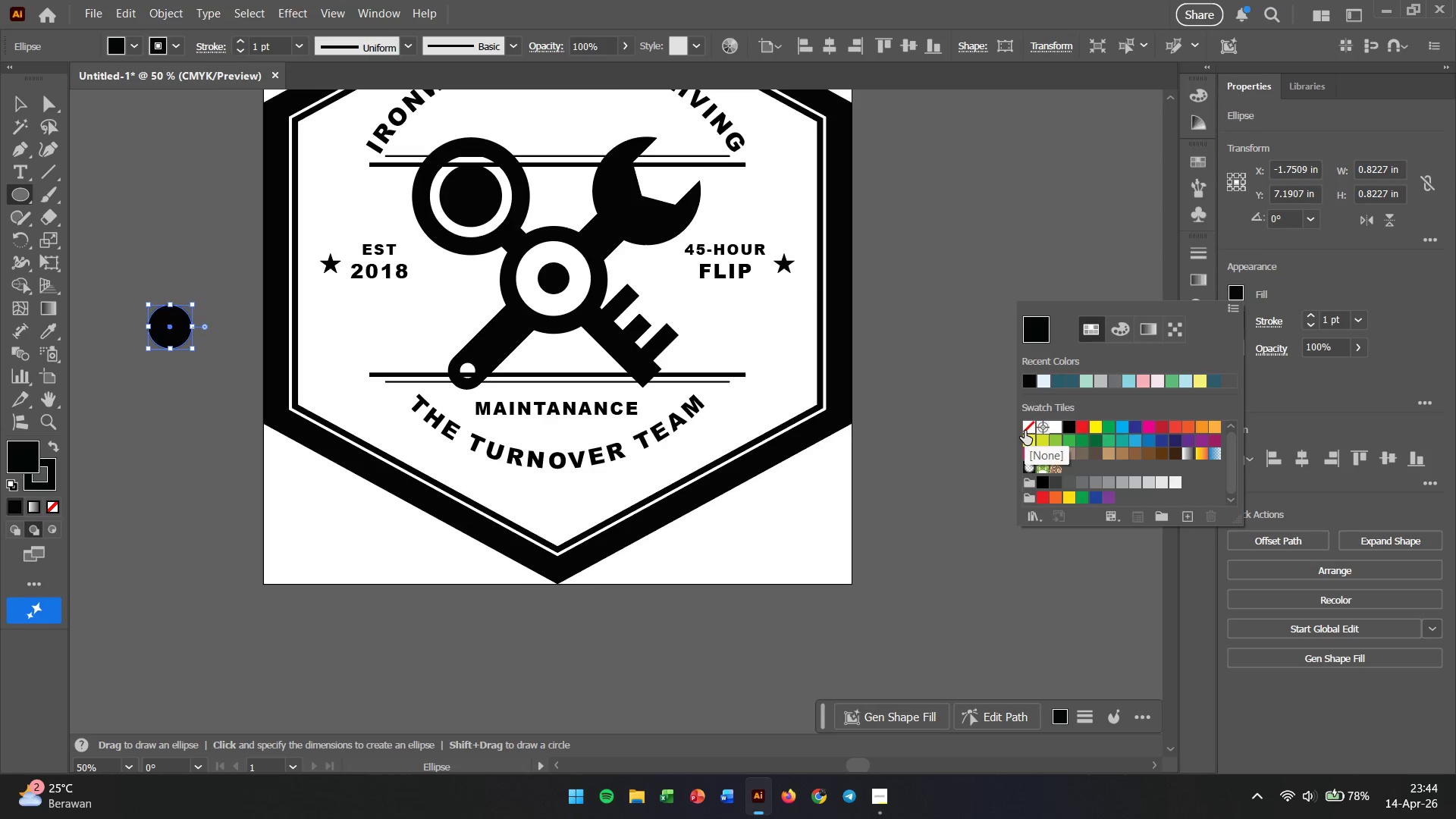 
left_click([1030, 425])
 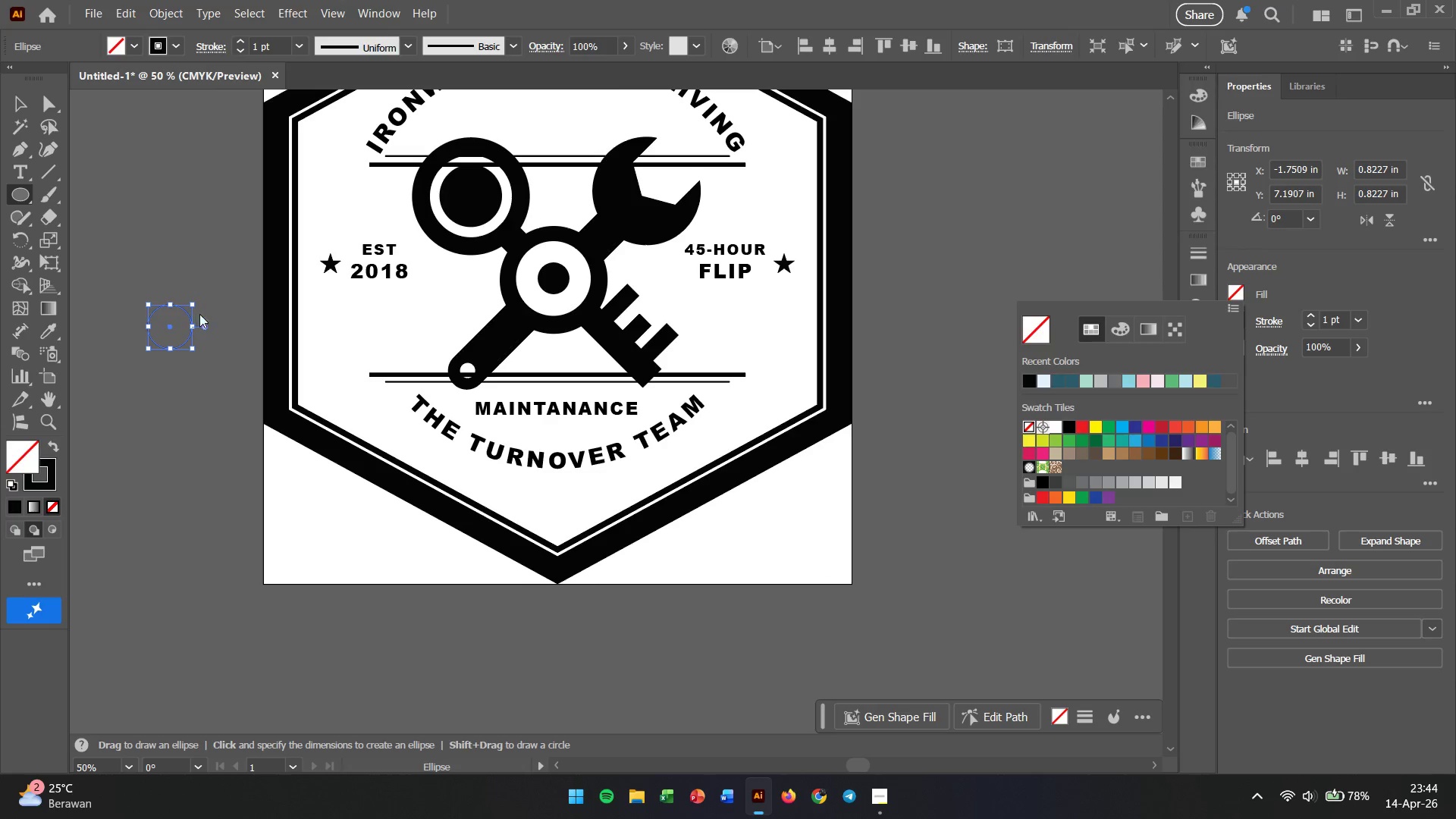 
hold_key(key=AltLeft, duration=0.56)
scroll: coordinate [178, 342], scroll_direction: up, amount: 2.0
 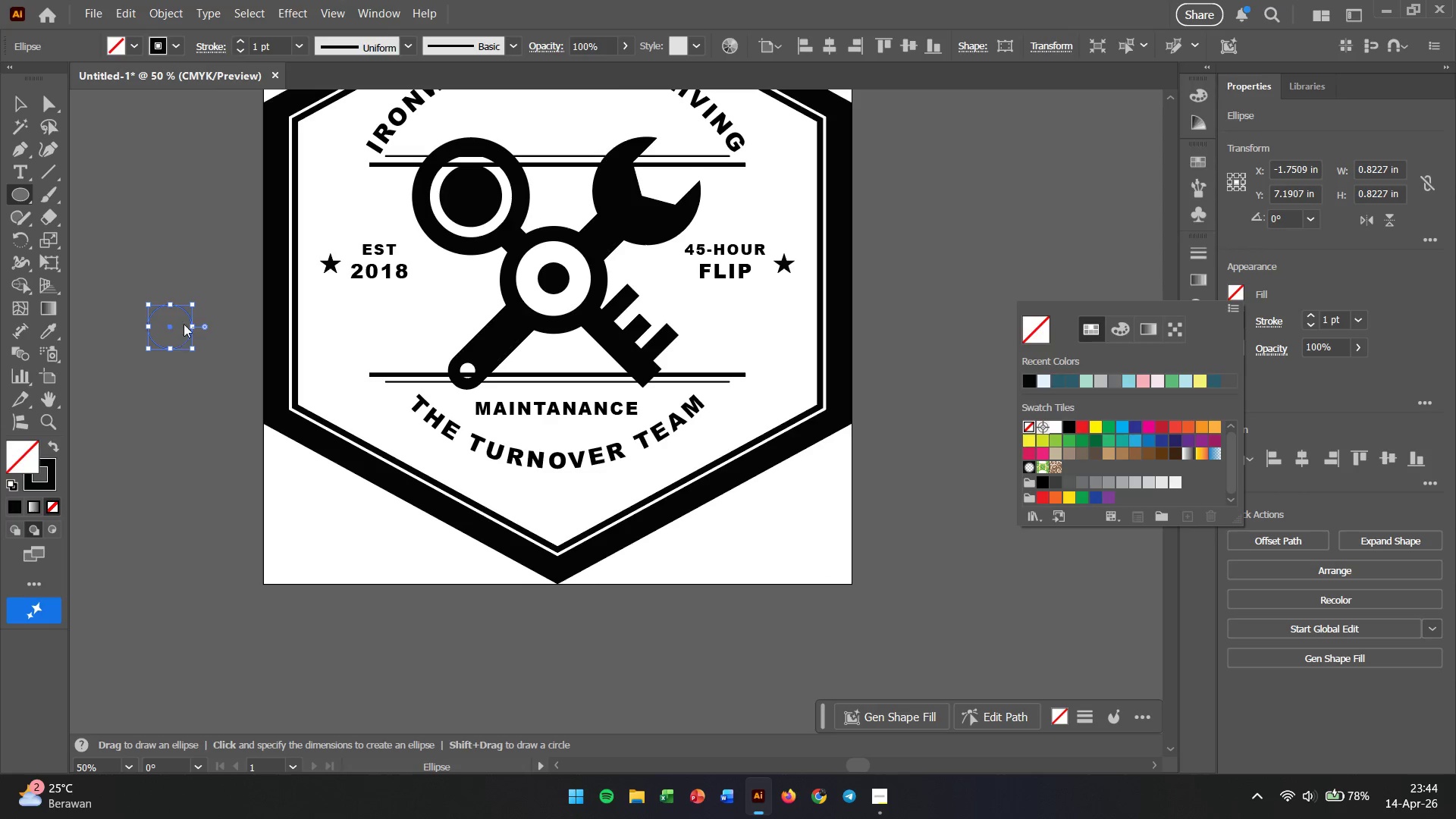 
left_click([190, 312])
 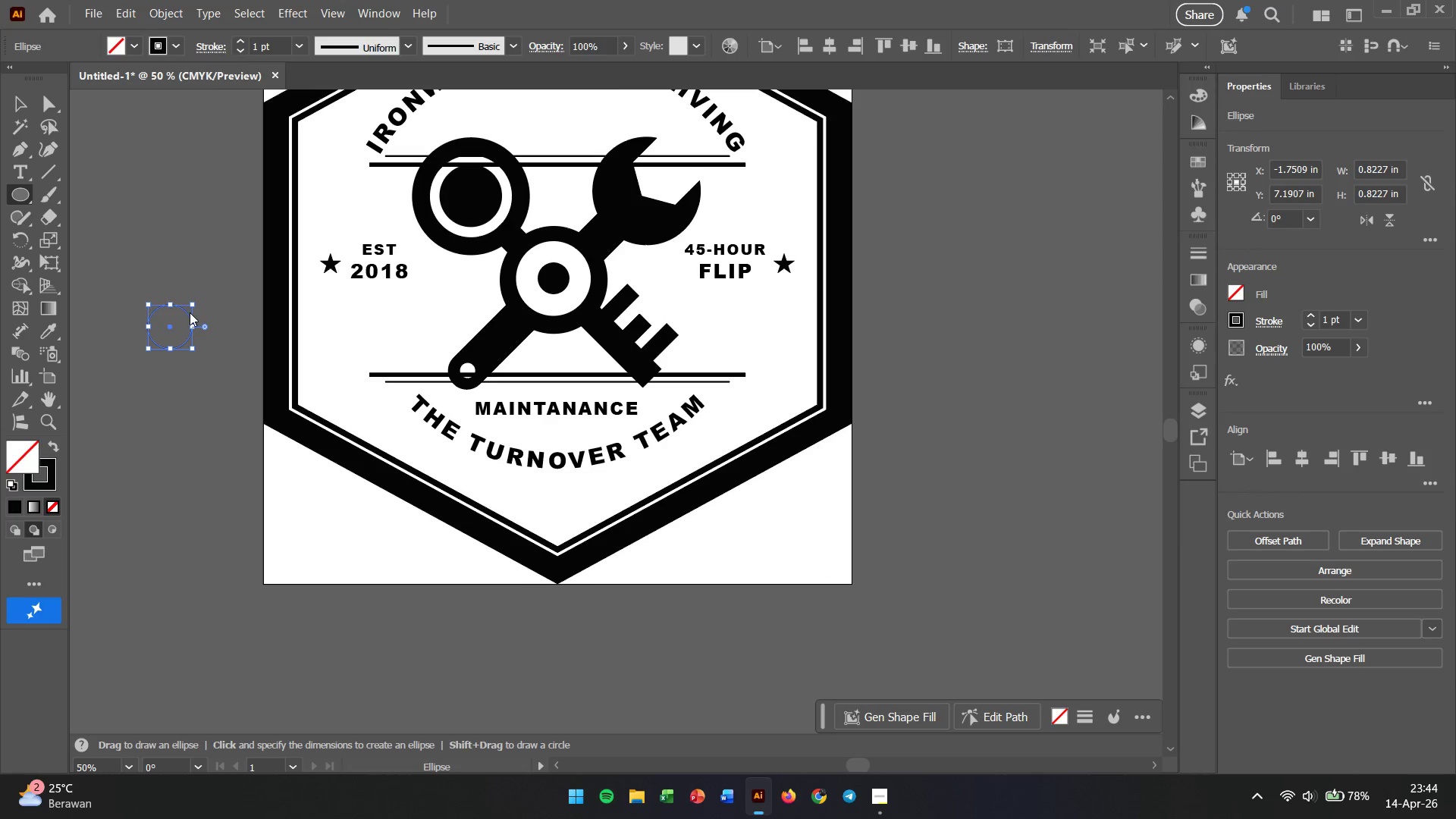 
hold_key(key=AltLeft, duration=0.5)
scroll: coordinate [174, 329], scroll_direction: up, amount: 2.0
 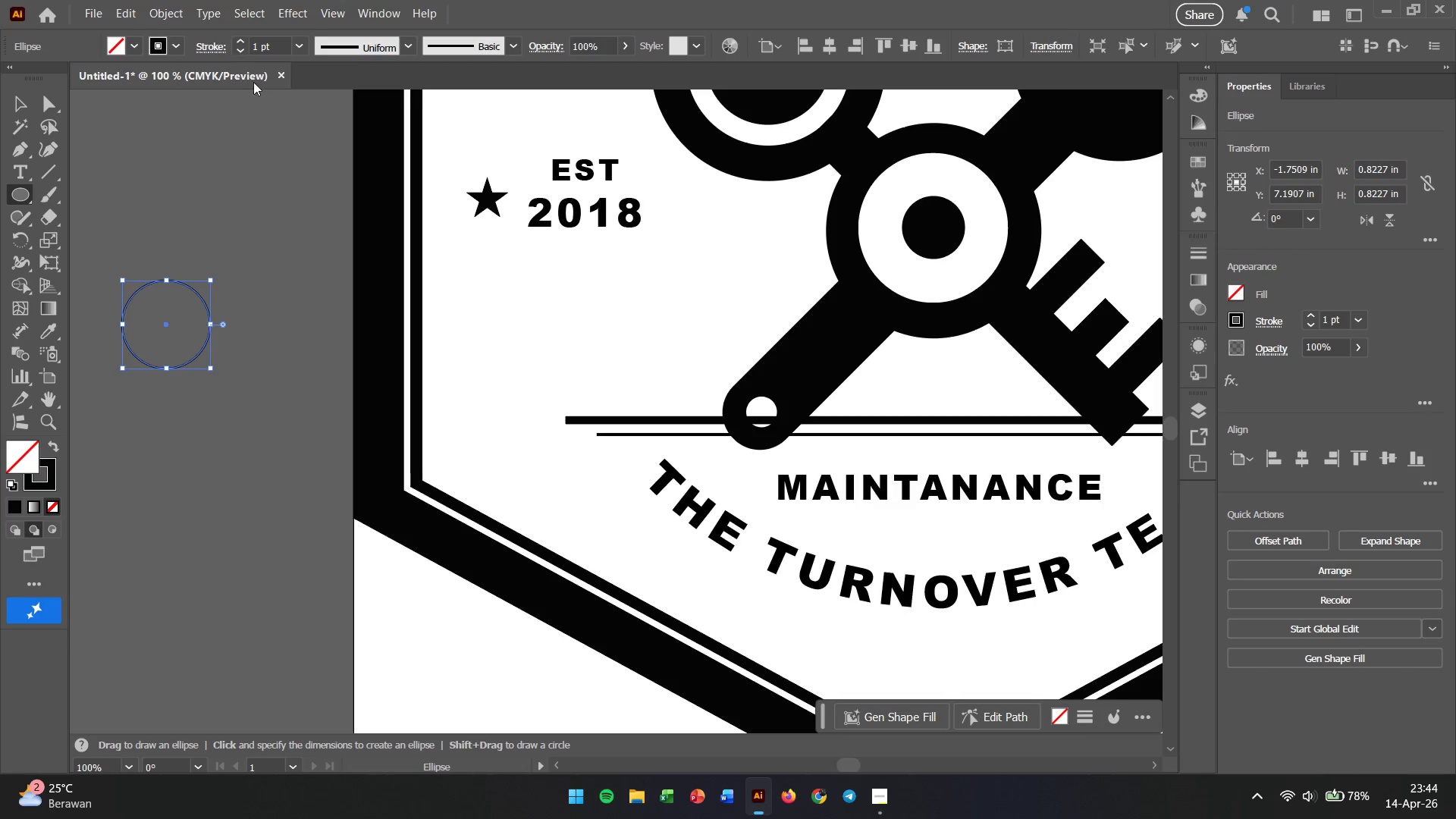 
double_click([256, 49])
 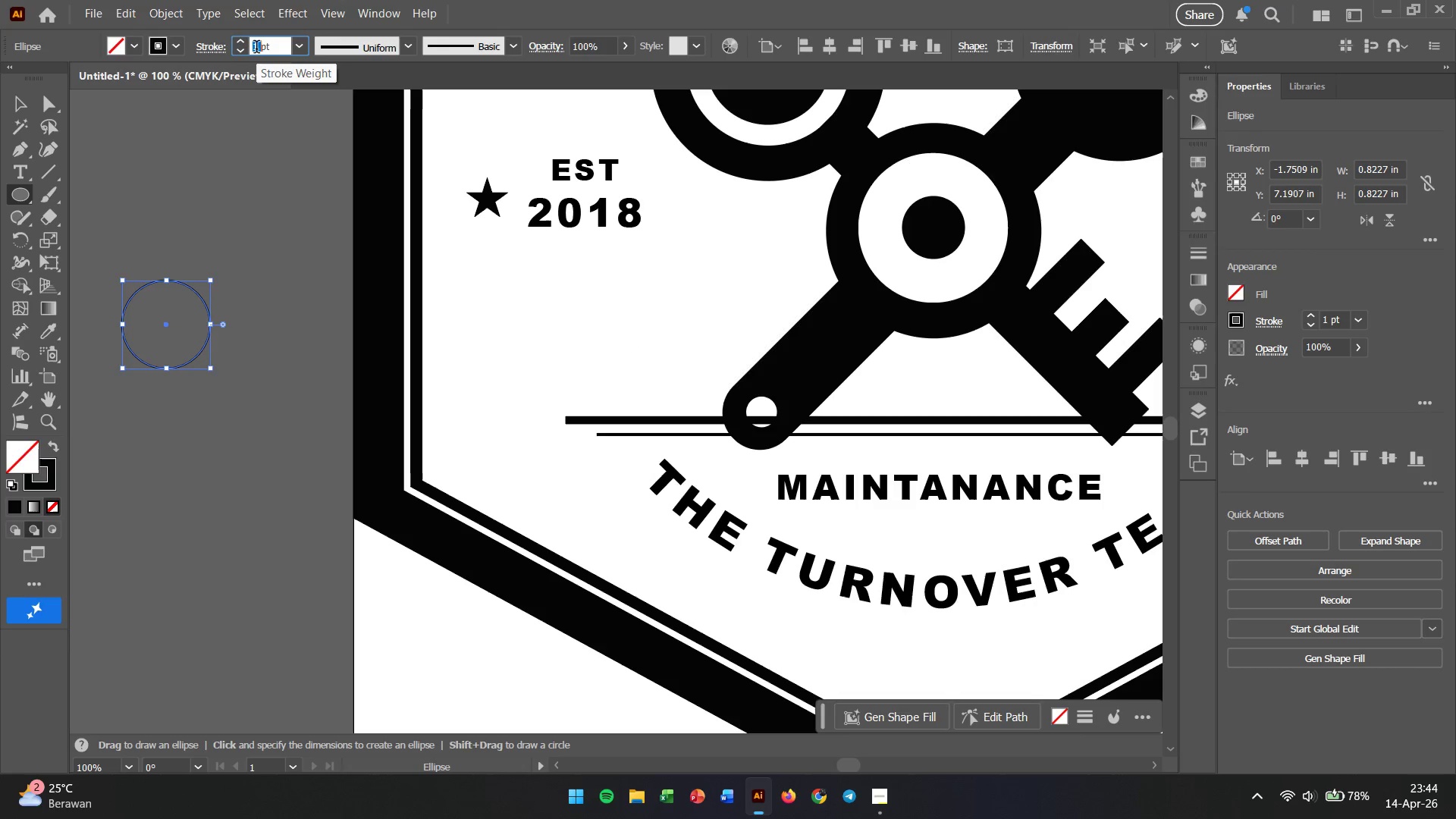 
key(Numpad2)
 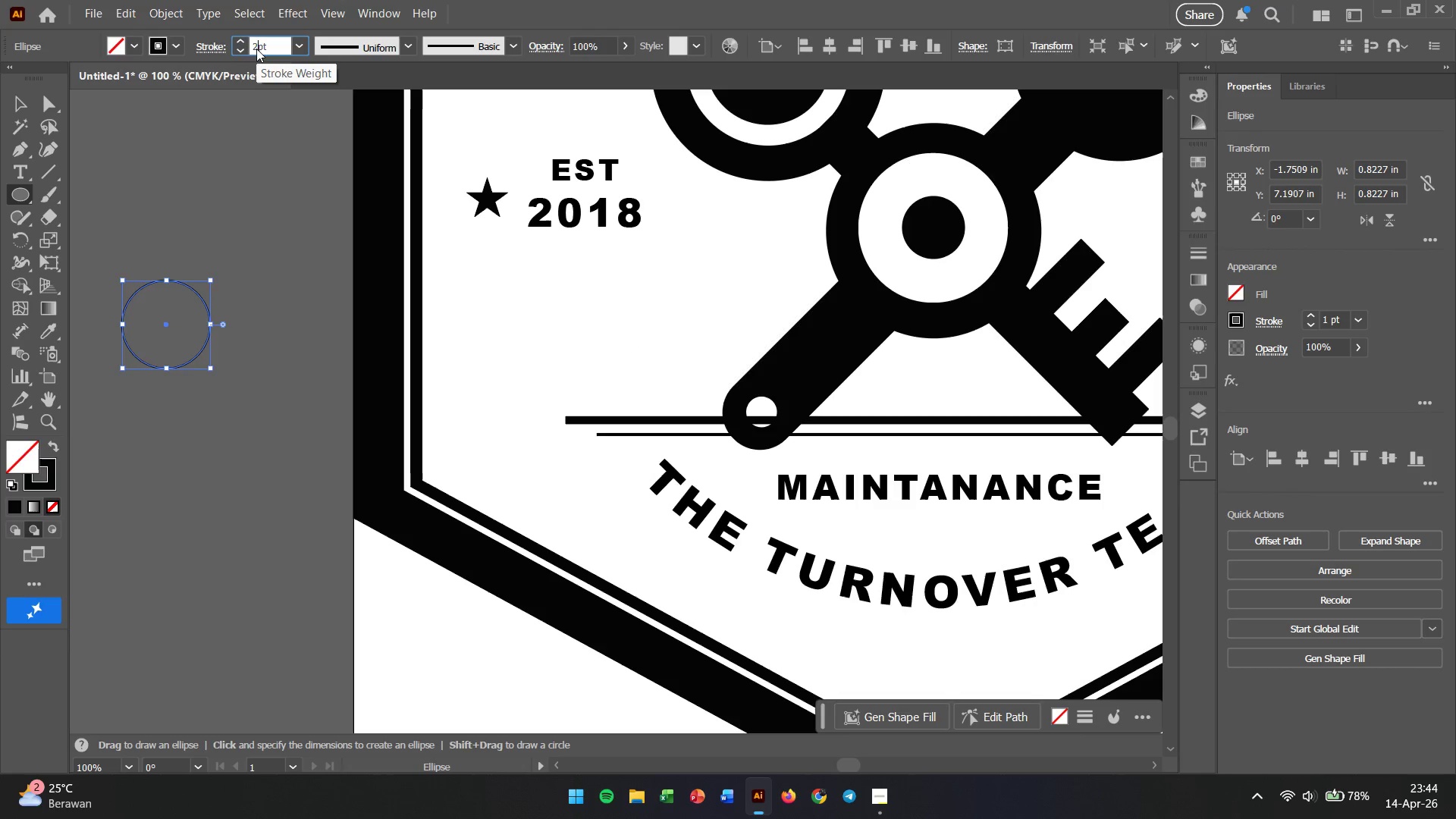 
key(Enter)
 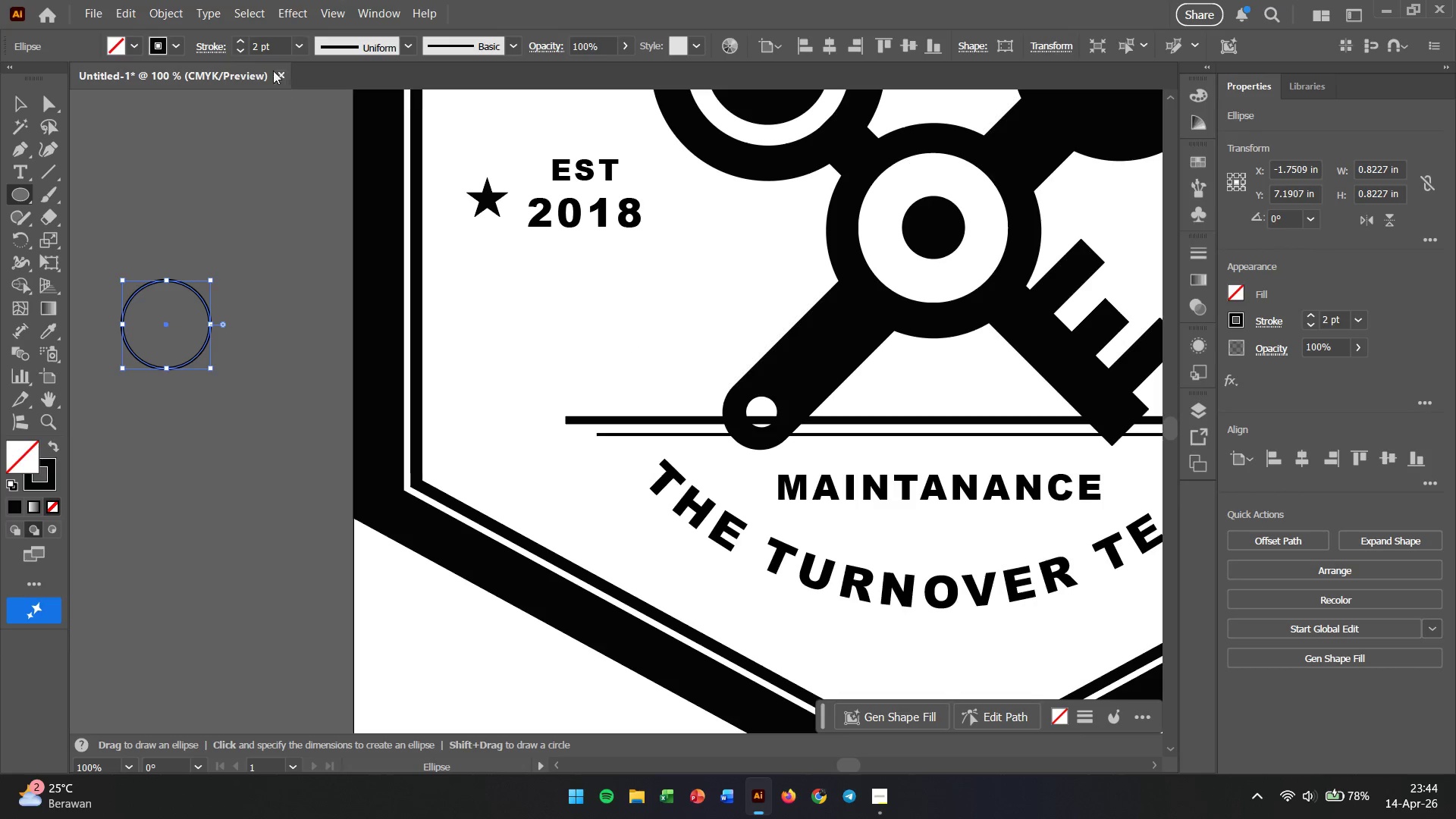 
double_click([259, 48])
 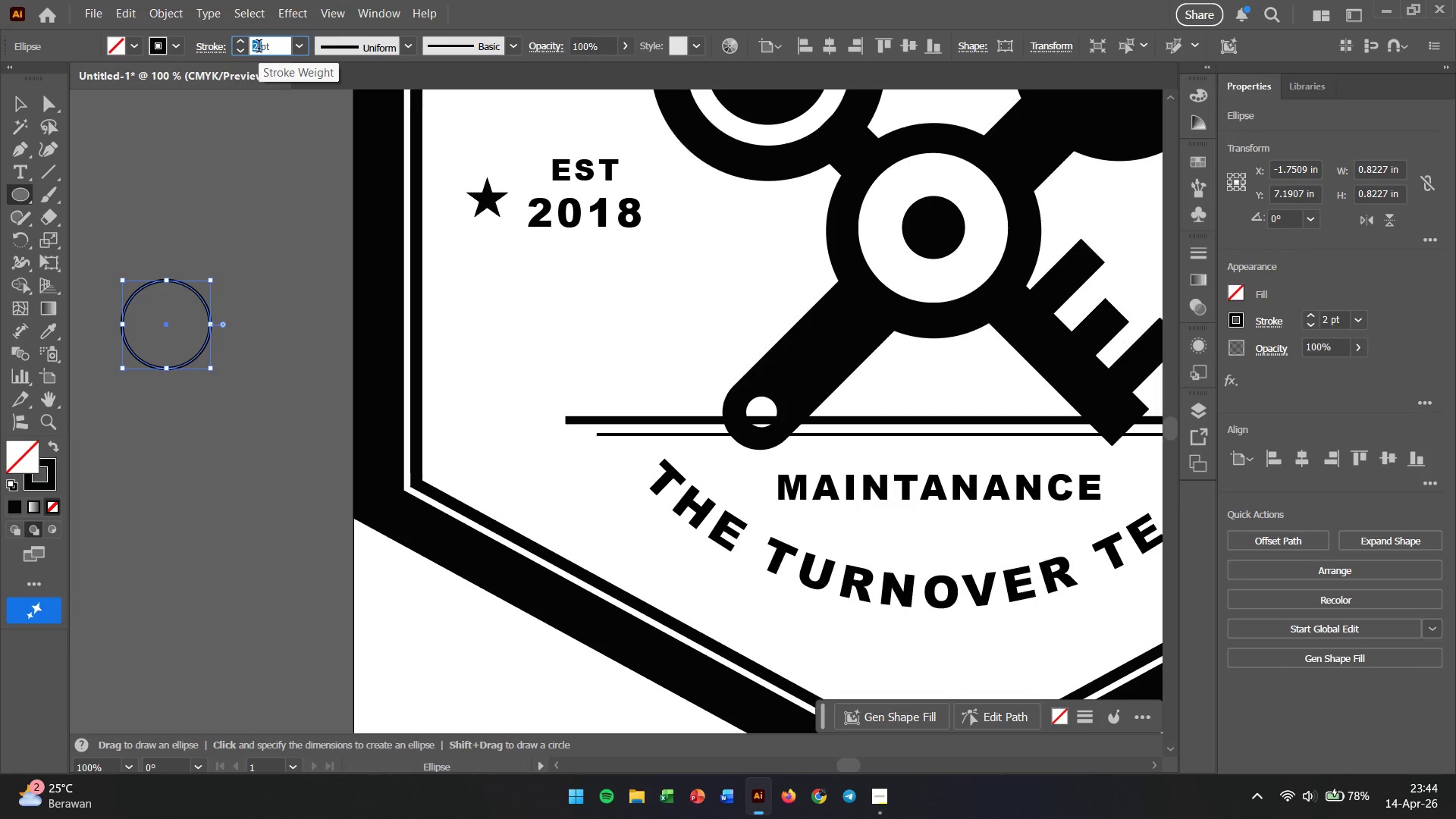 
key(Numpad4)
 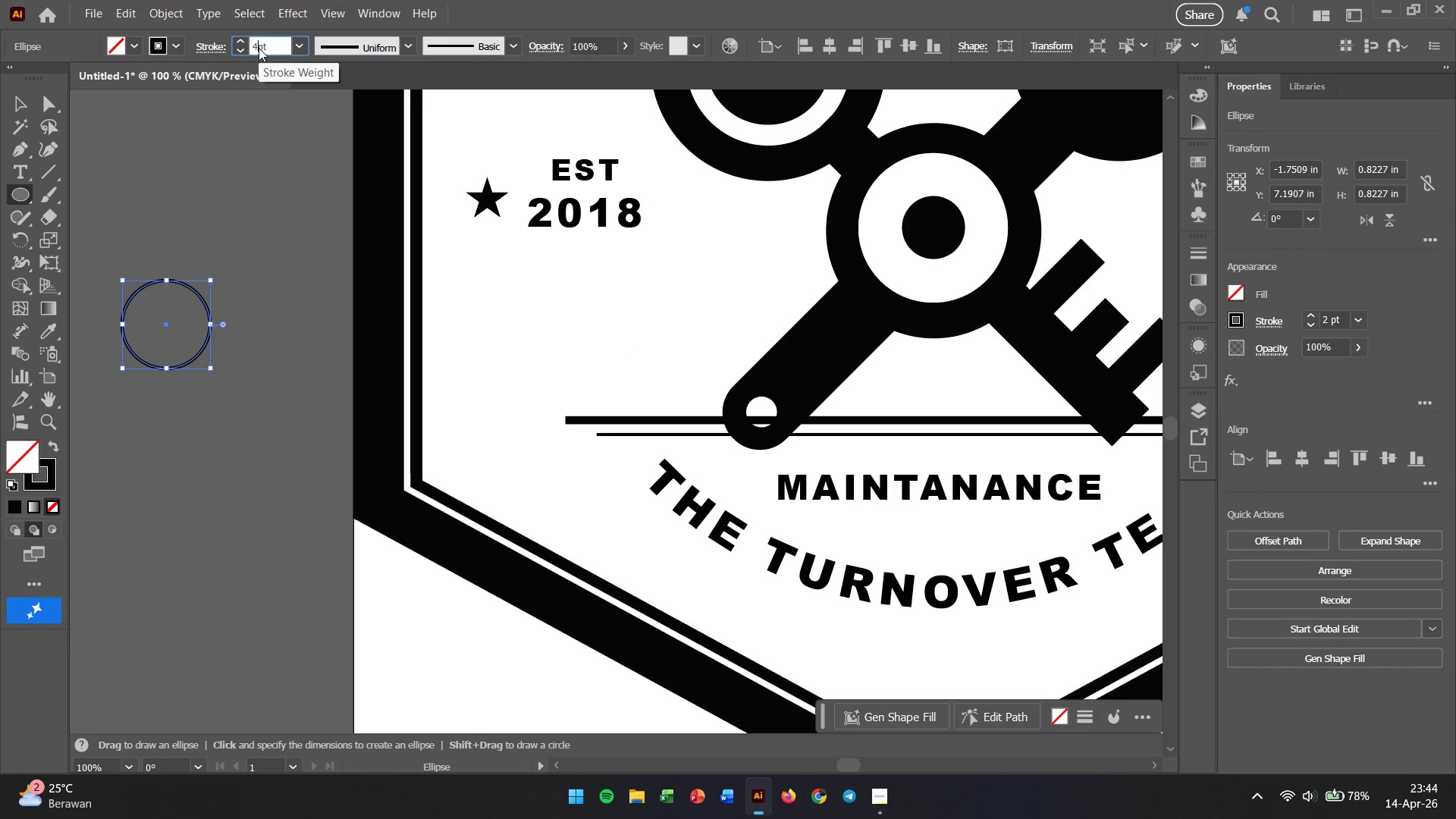 
key(Enter)
 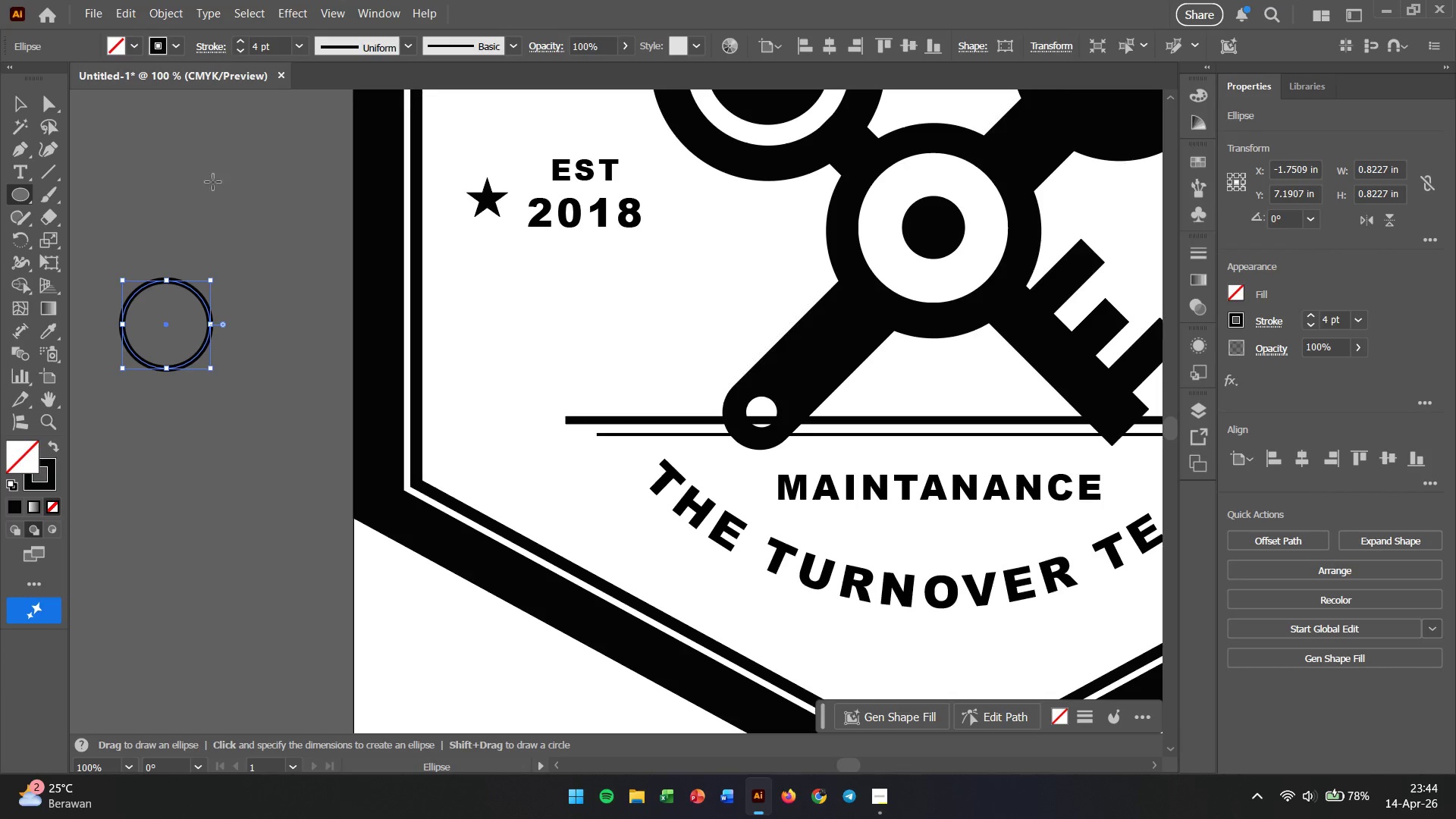 
left_click([23, 111])
 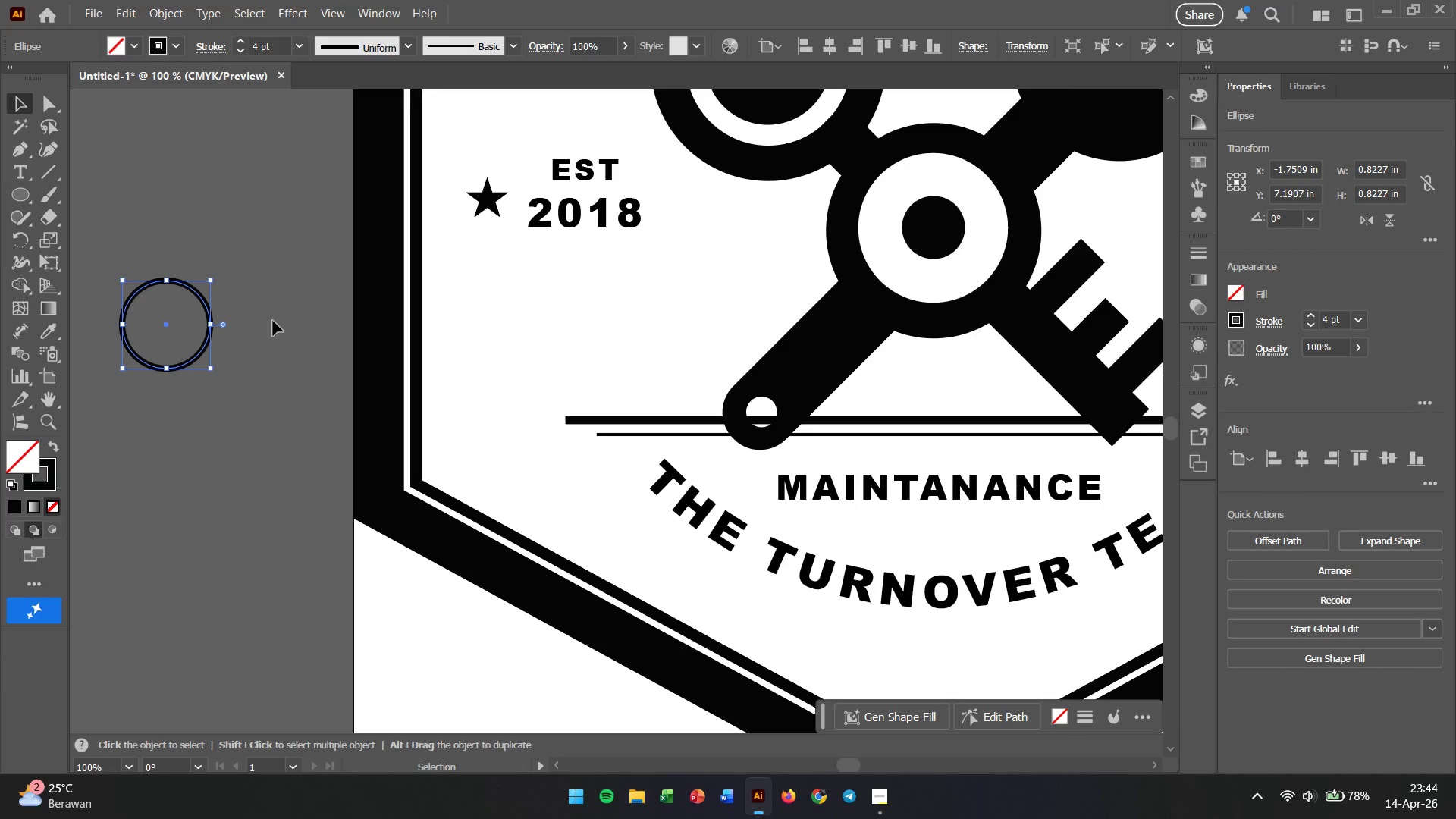 
left_click([273, 321])
 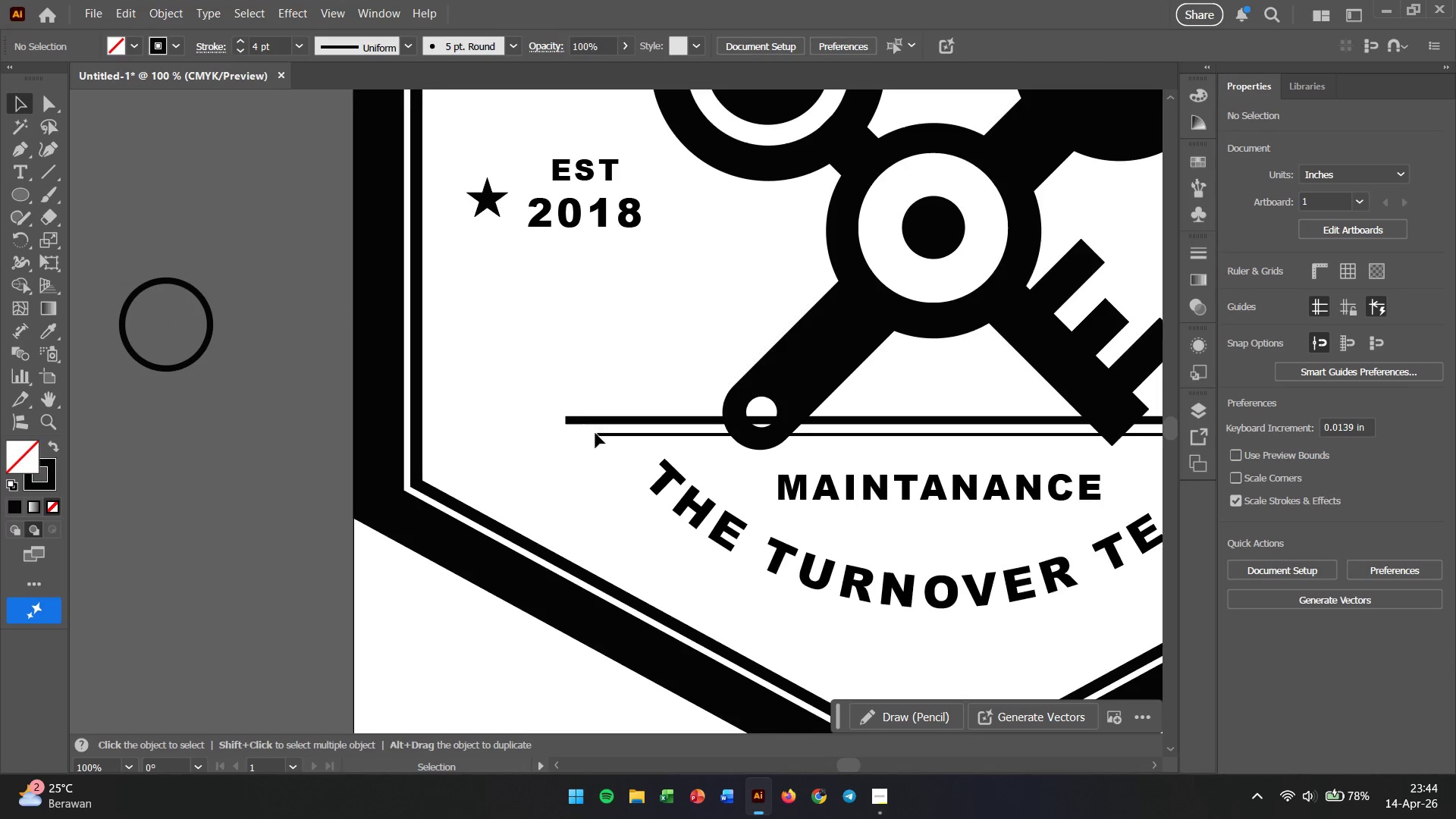 
left_click([620, 434])
 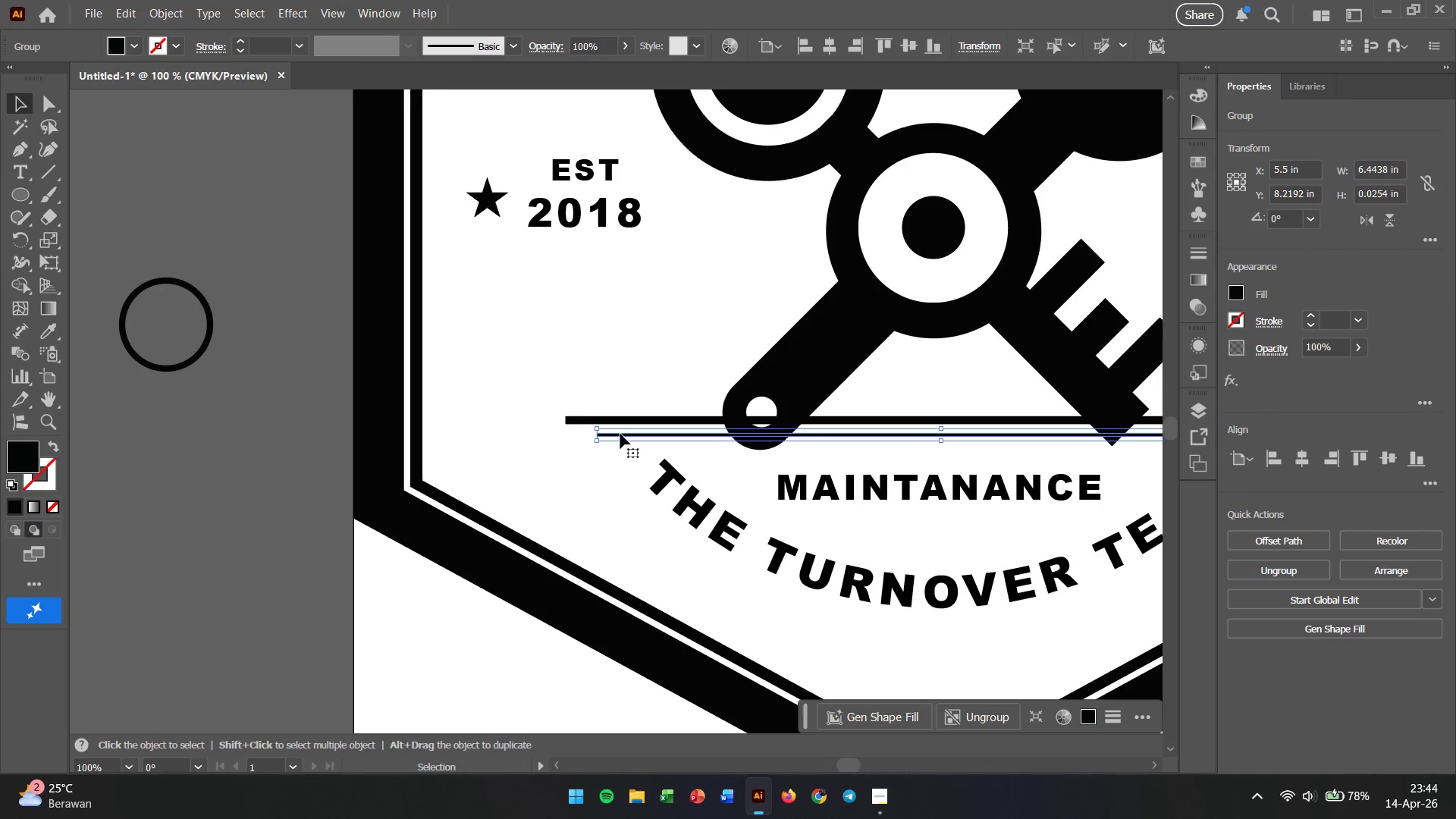 
hold_key(key=AltLeft, duration=1.75)
scroll: coordinate [957, 452], scroll_direction: up, amount: 1.0
 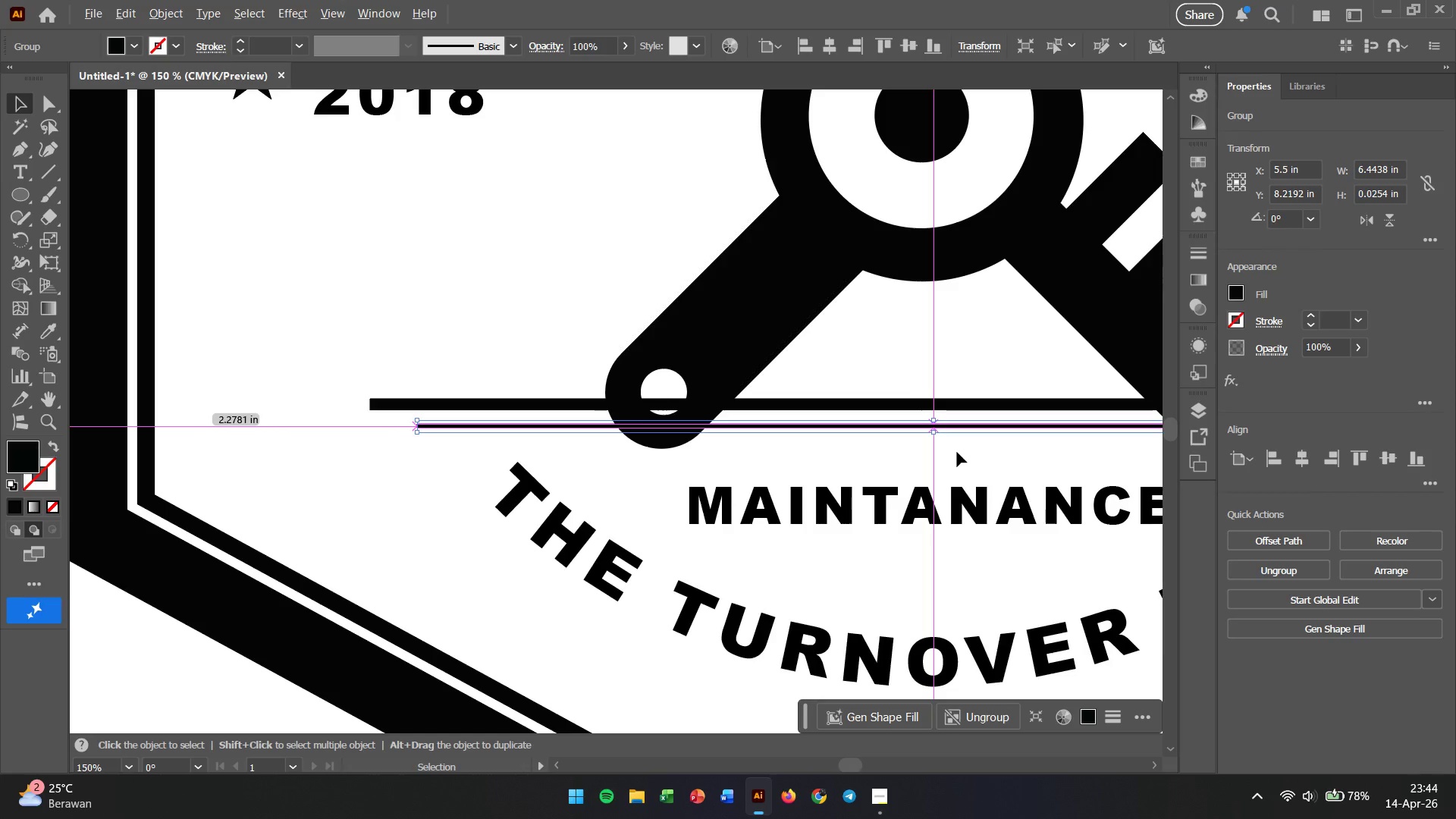 
scroll: coordinate [957, 452], scroll_direction: down, amount: 1.0
 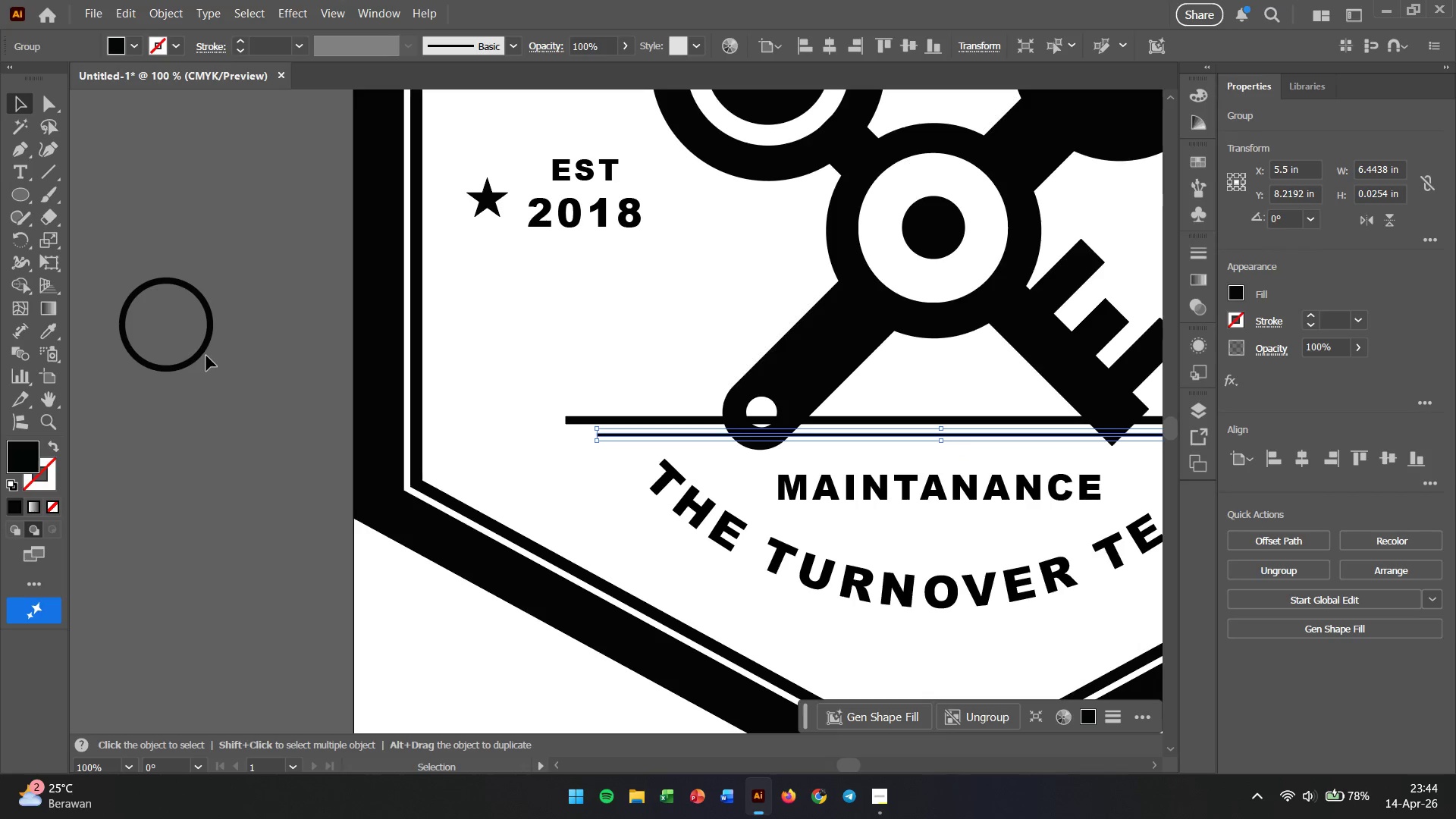 
left_click([202, 353])
 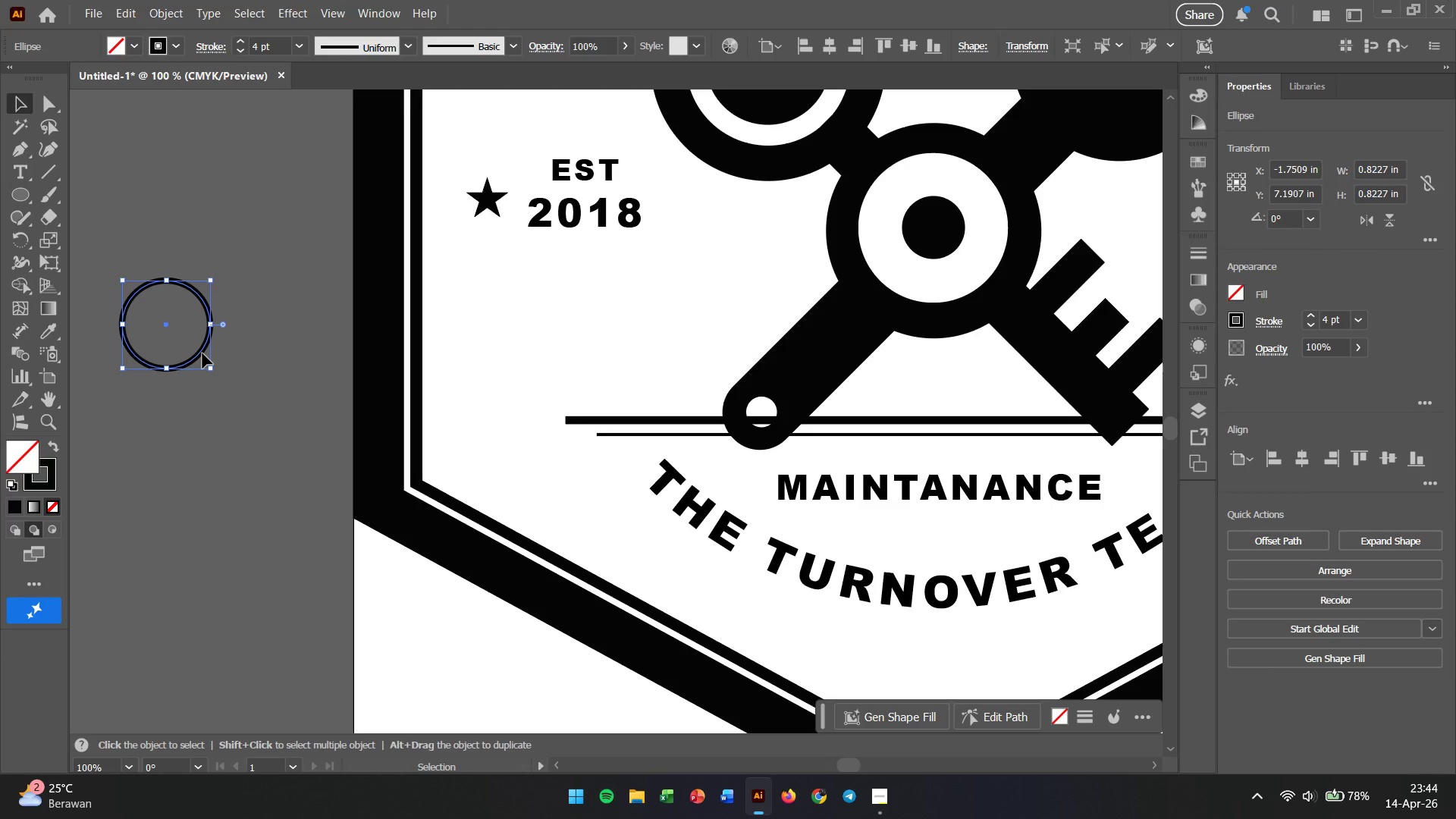 
hold_key(key=AltLeft, duration=2.2)
scroll: coordinate [210, 373], scroll_direction: down, amount: 2.0
 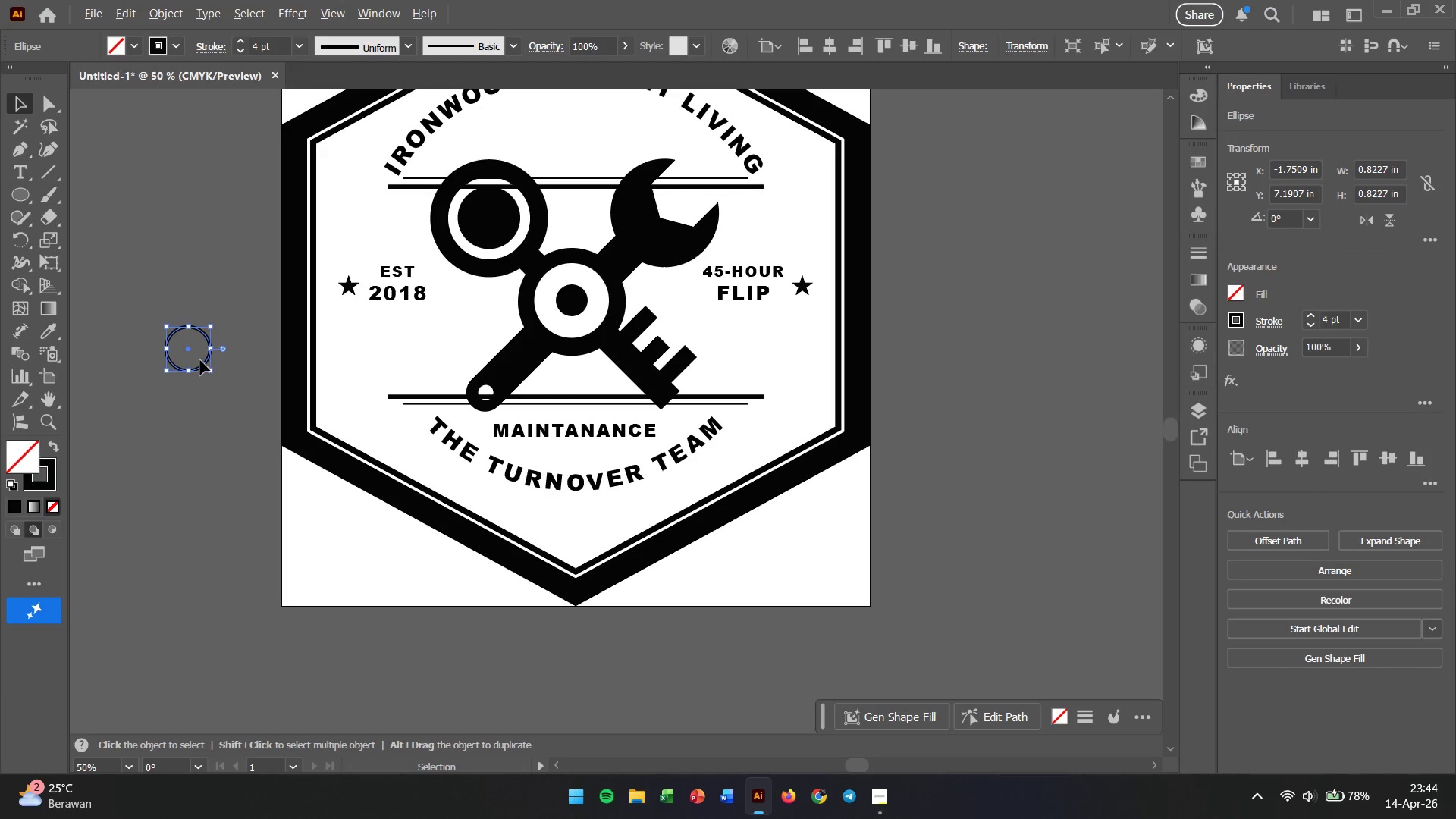 
scroll: coordinate [108, 347], scroll_direction: up, amount: 2.0
 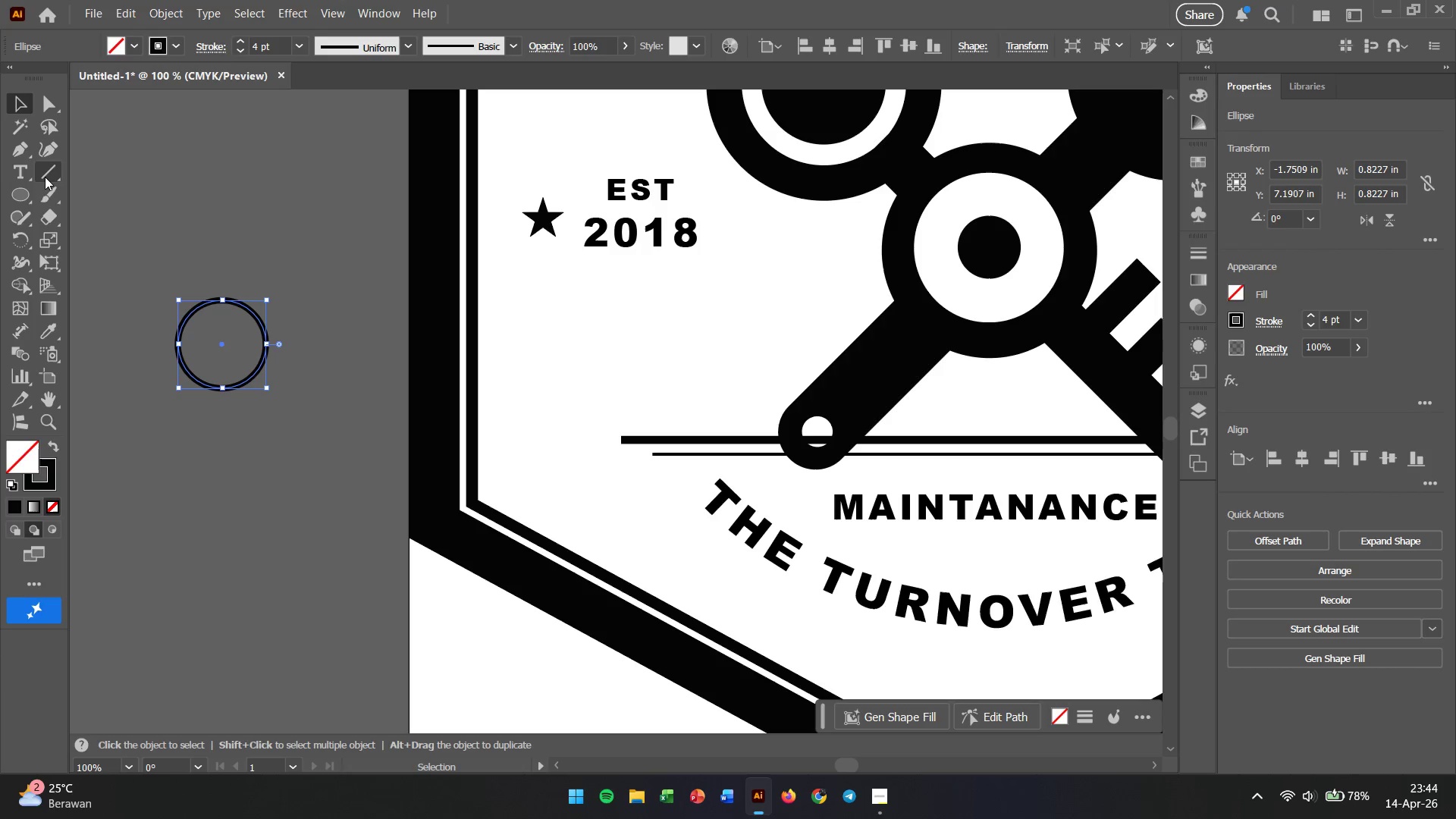 
left_click([45, 177])
 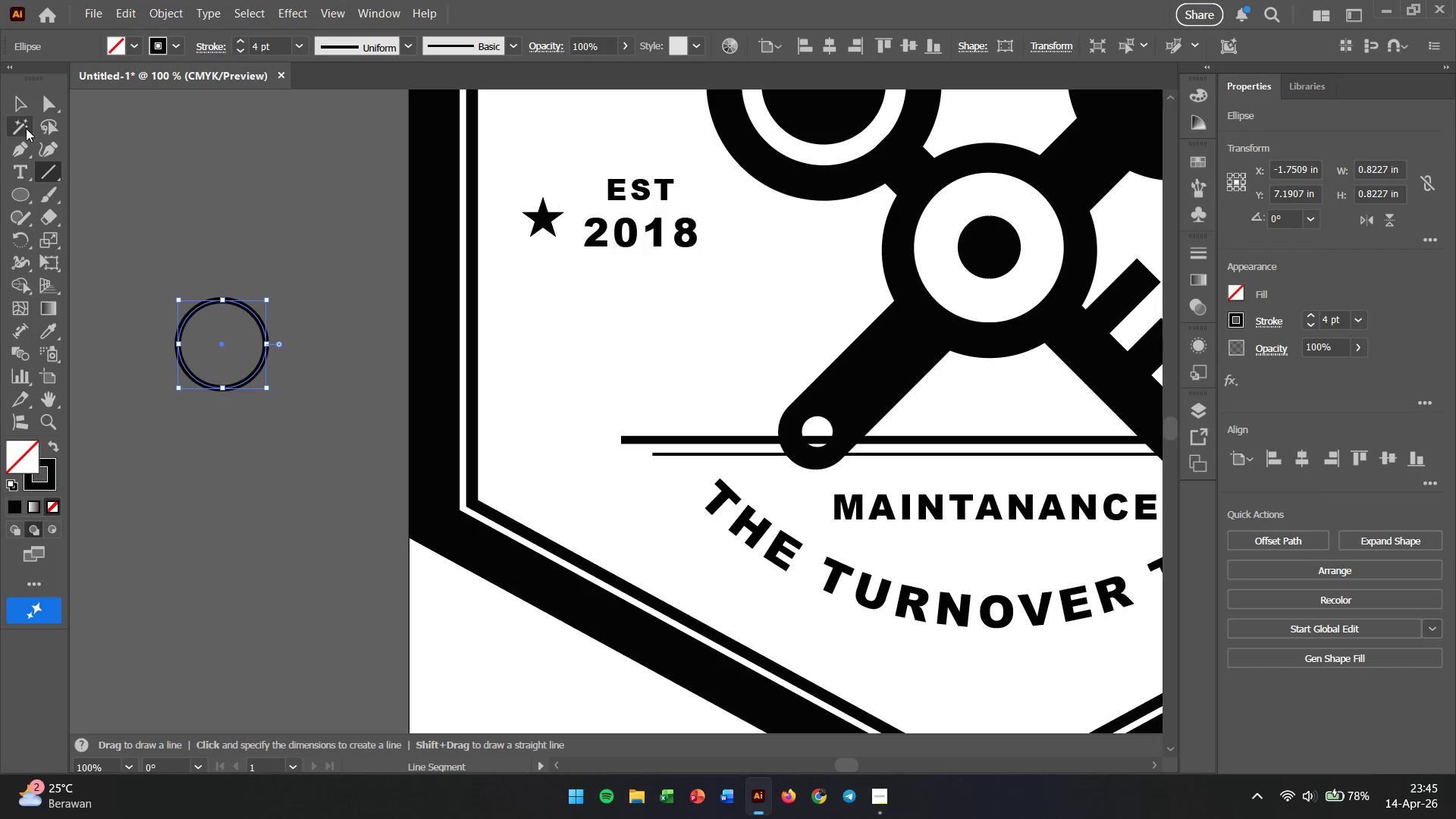 
wait(7.66)
 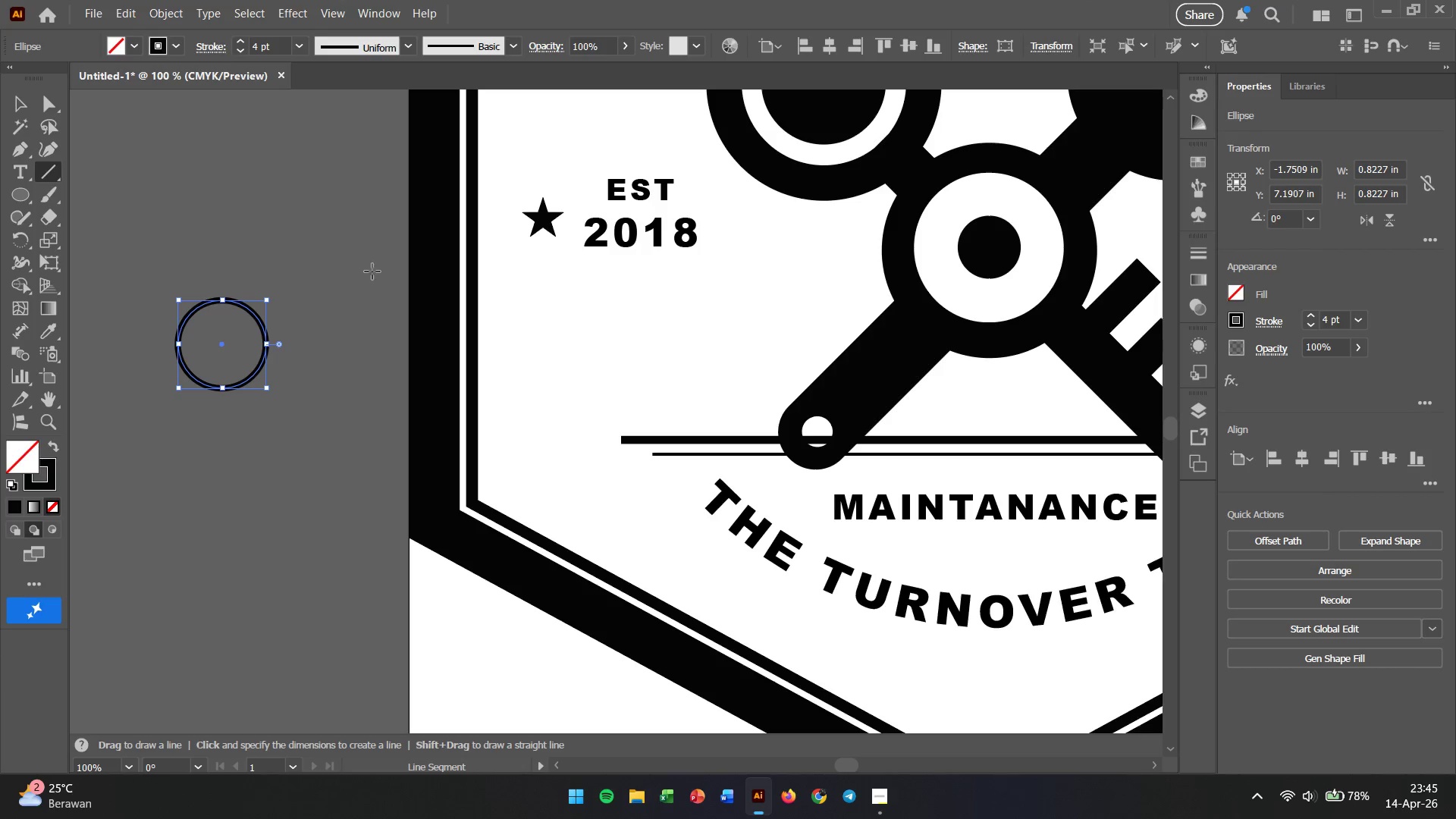 
left_click([16, 147])
 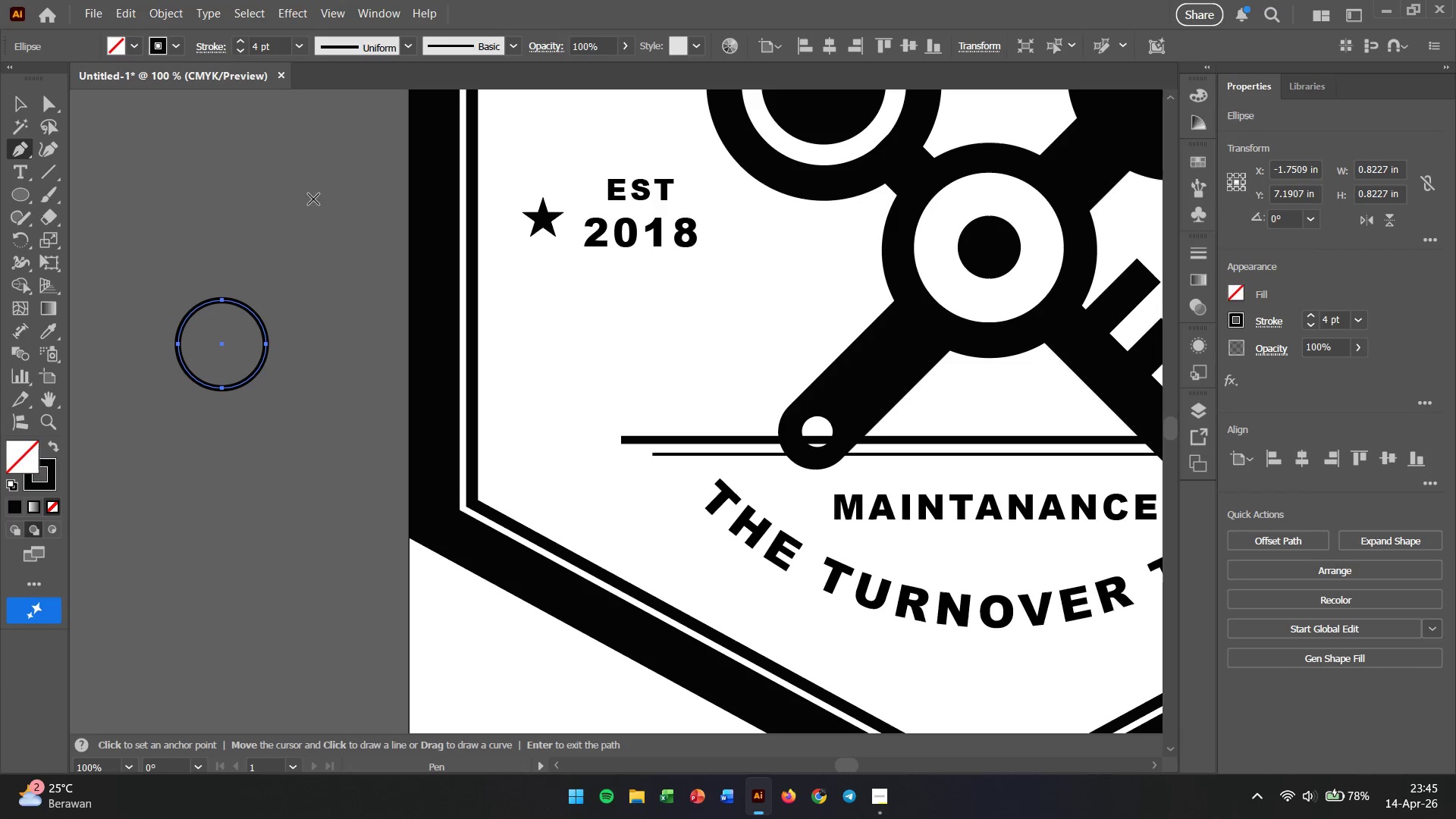 
hold_key(key=ShiftLeft, duration=1.09)
left_click_drag(start_coordinate=[290, 189], to_coordinate=[296, 249])
 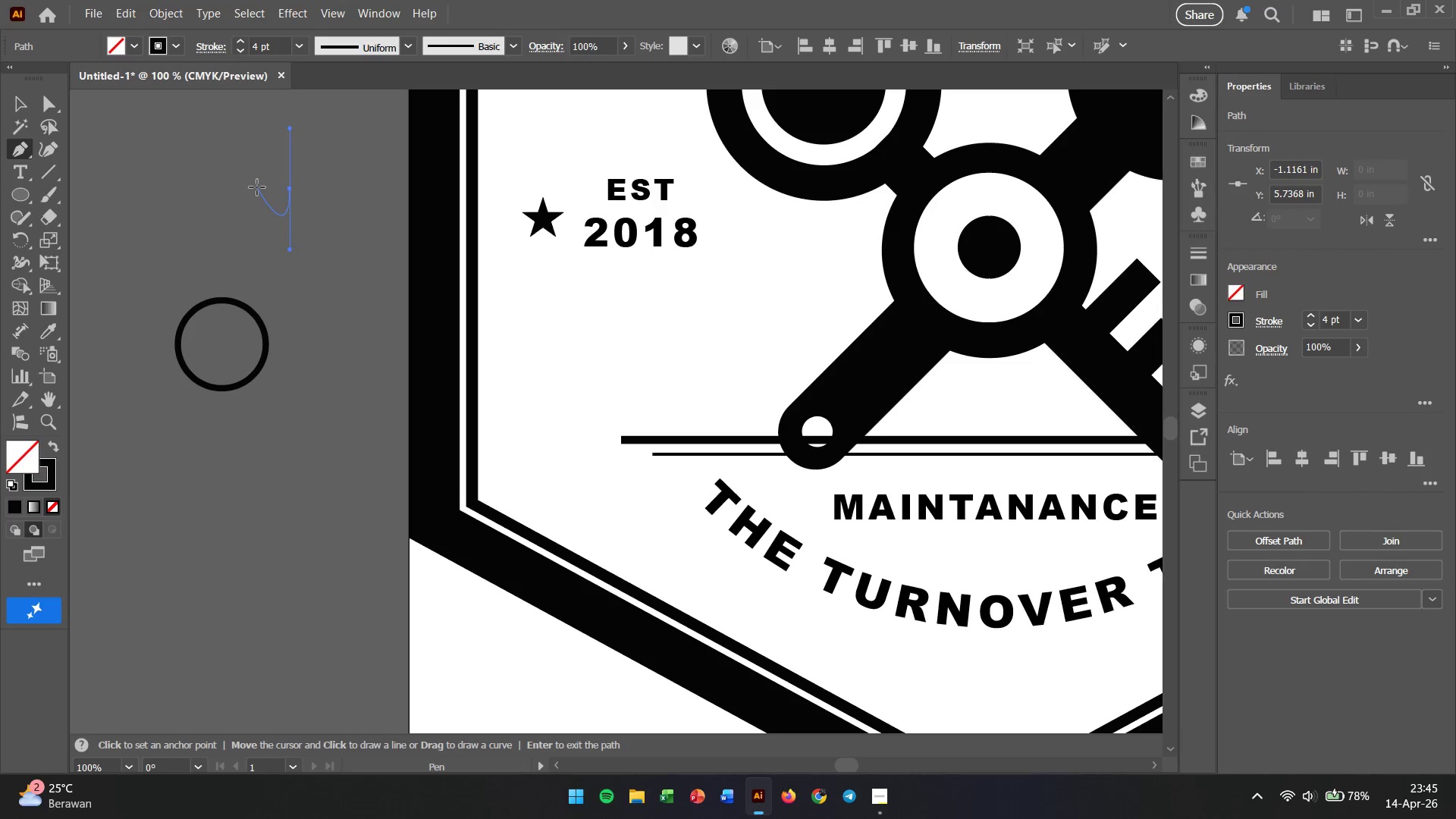 
key(Escape)
 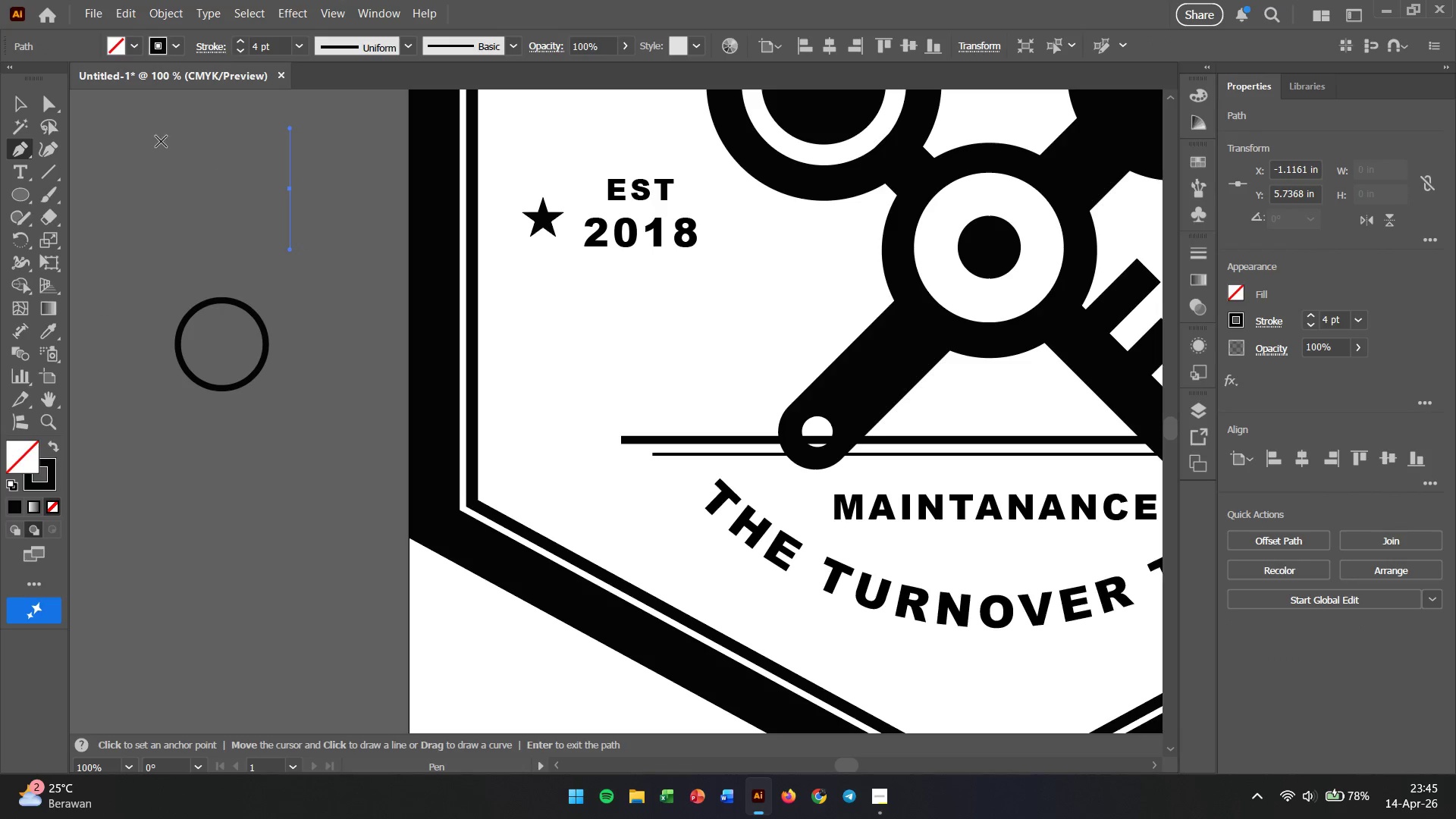 
left_click([10, 98])
 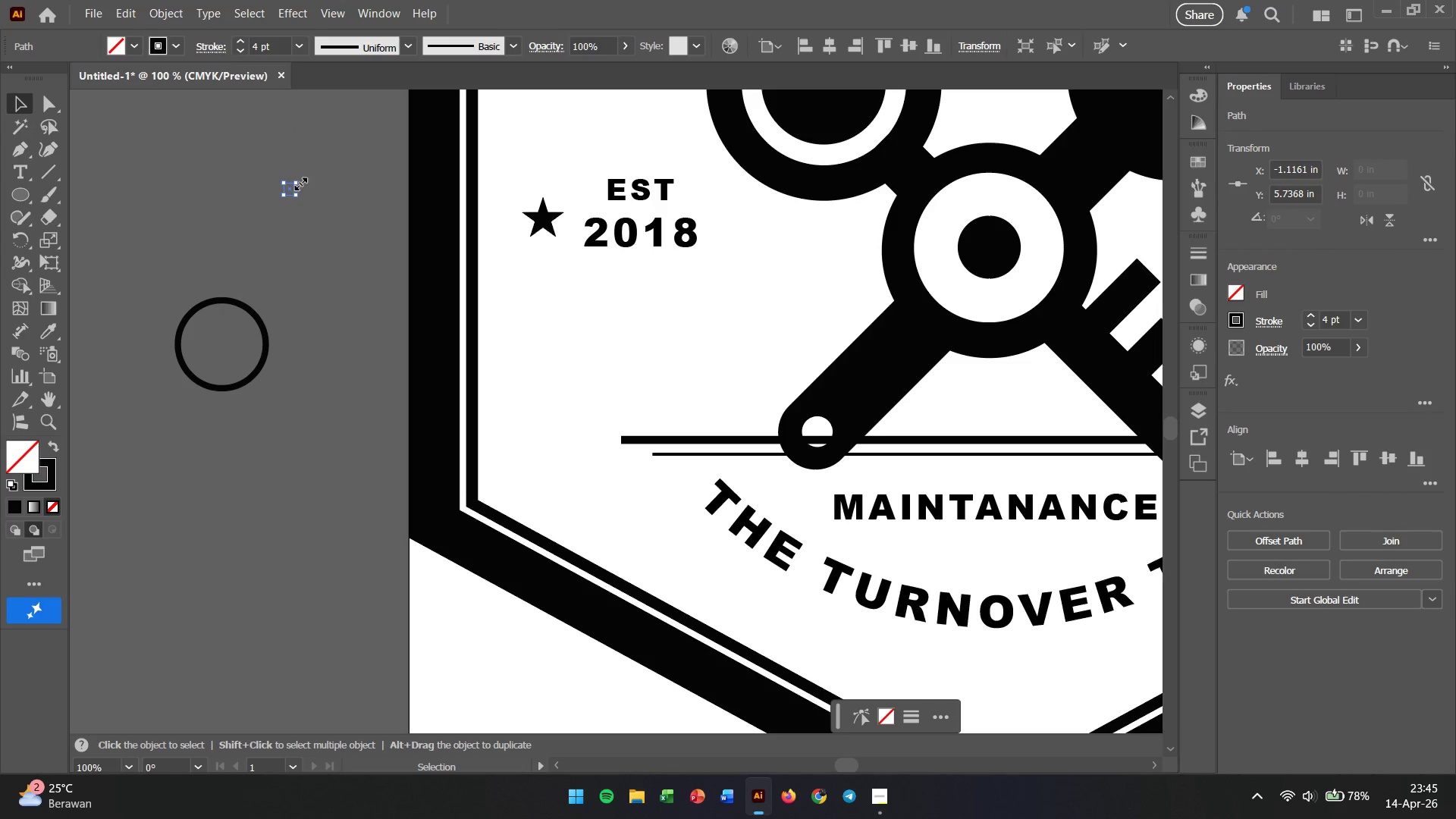 
key(Control+Z)
 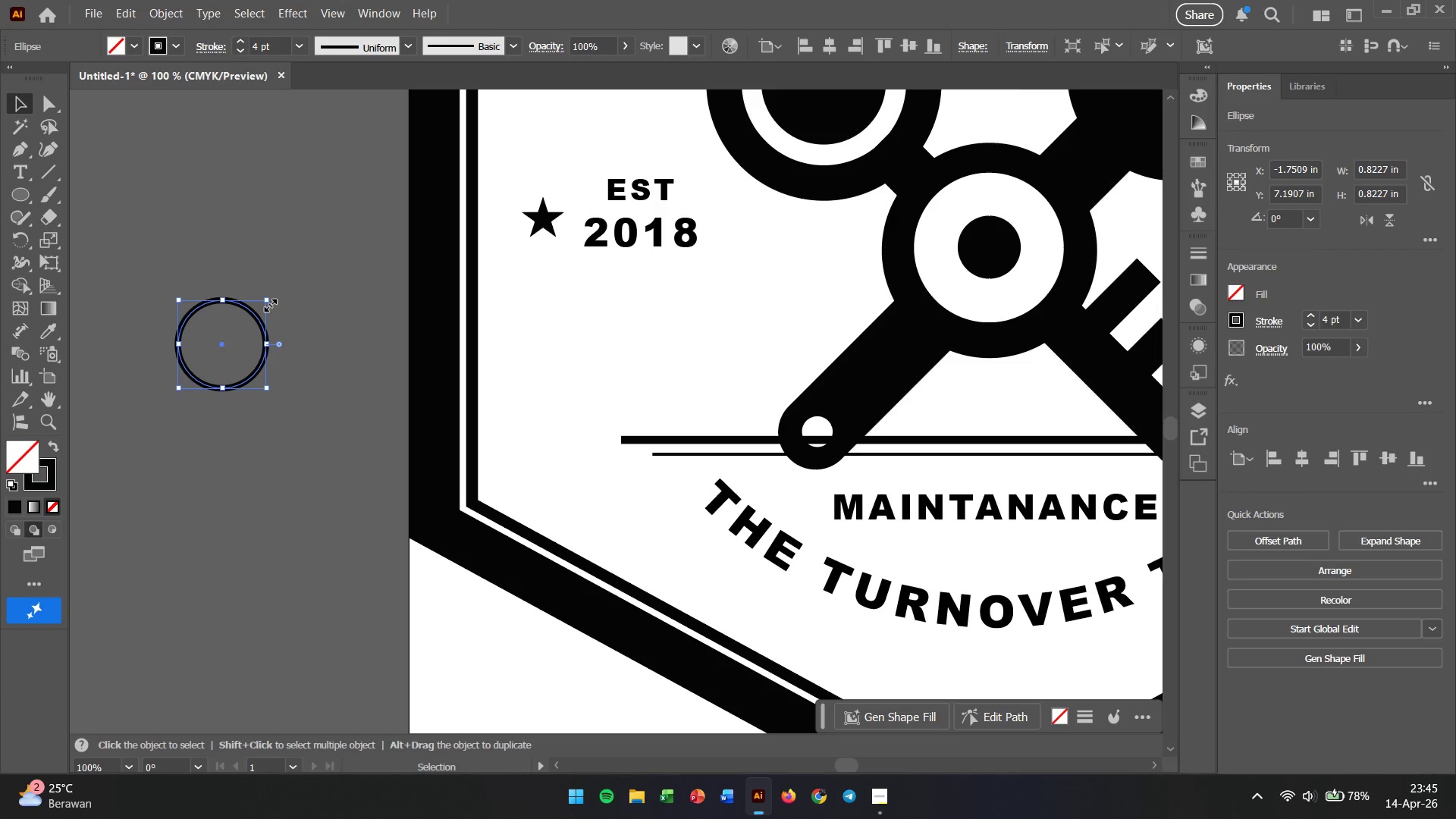 
wait(5.19)
 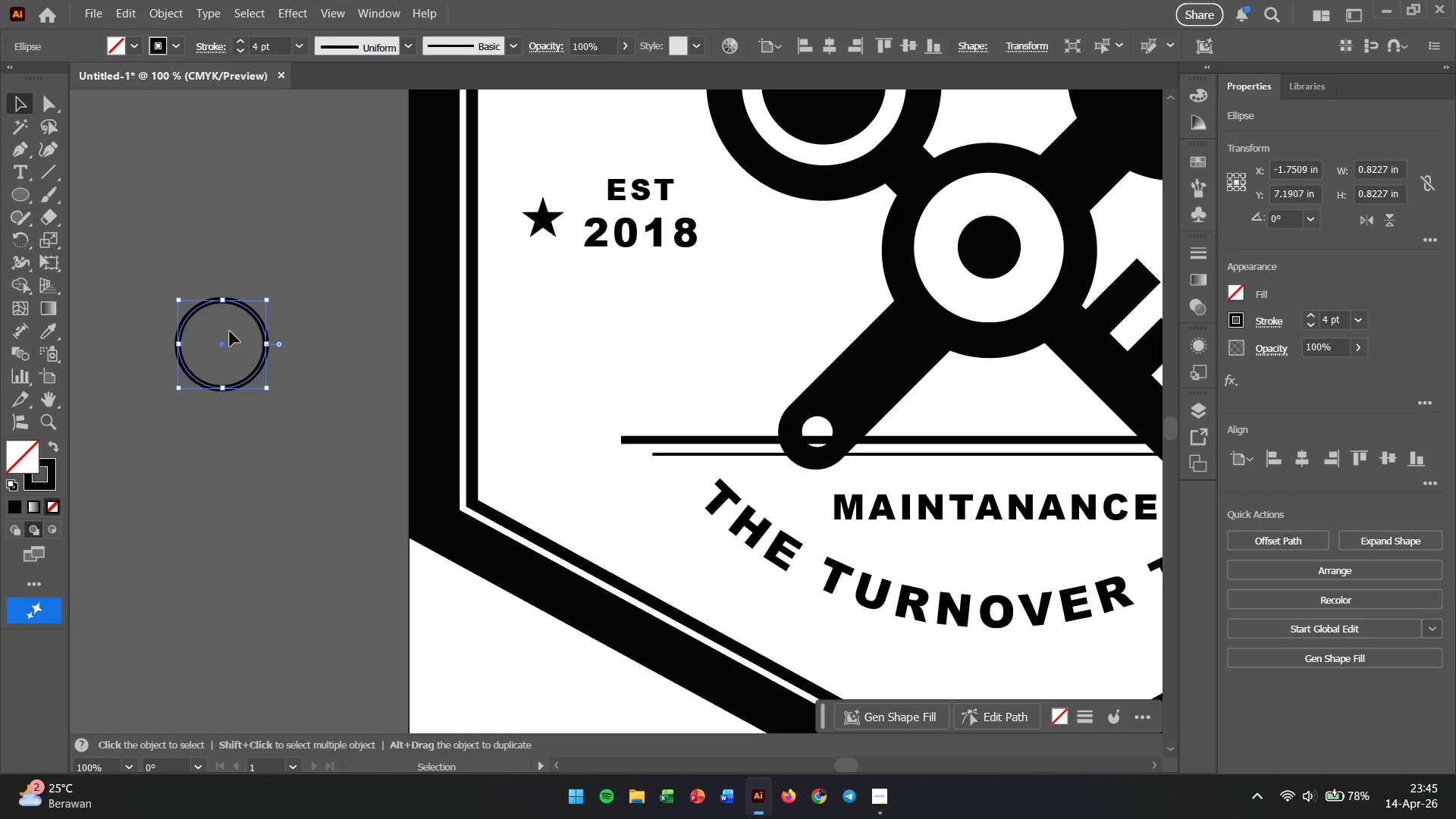 
hold_key(key=AltLeft, duration=1.25)
scroll: coordinate [268, 303], scroll_direction: down, amount: 1.0
 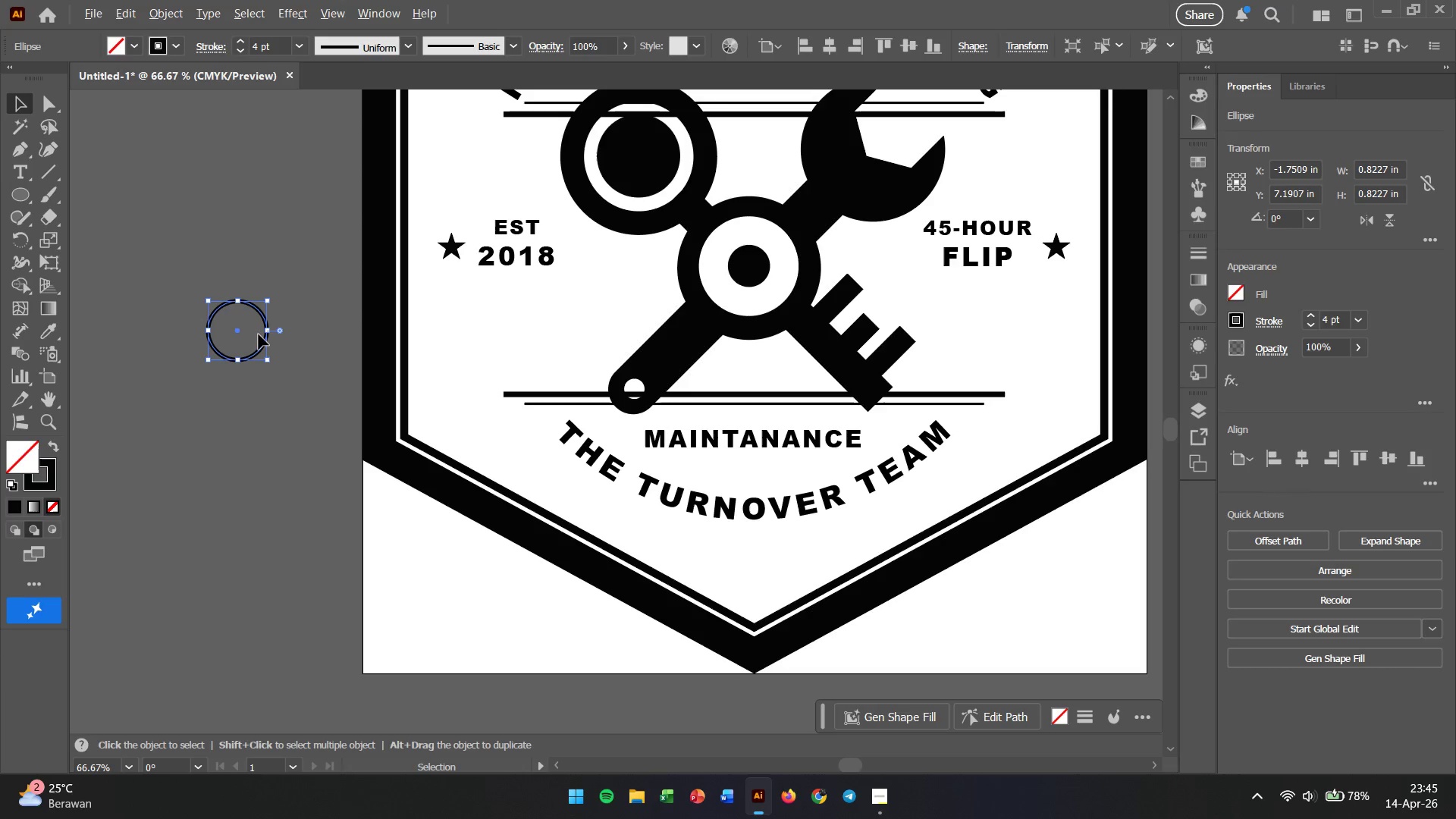 
left_click_drag(start_coordinate=[257, 337], to_coordinate=[533, 497])
 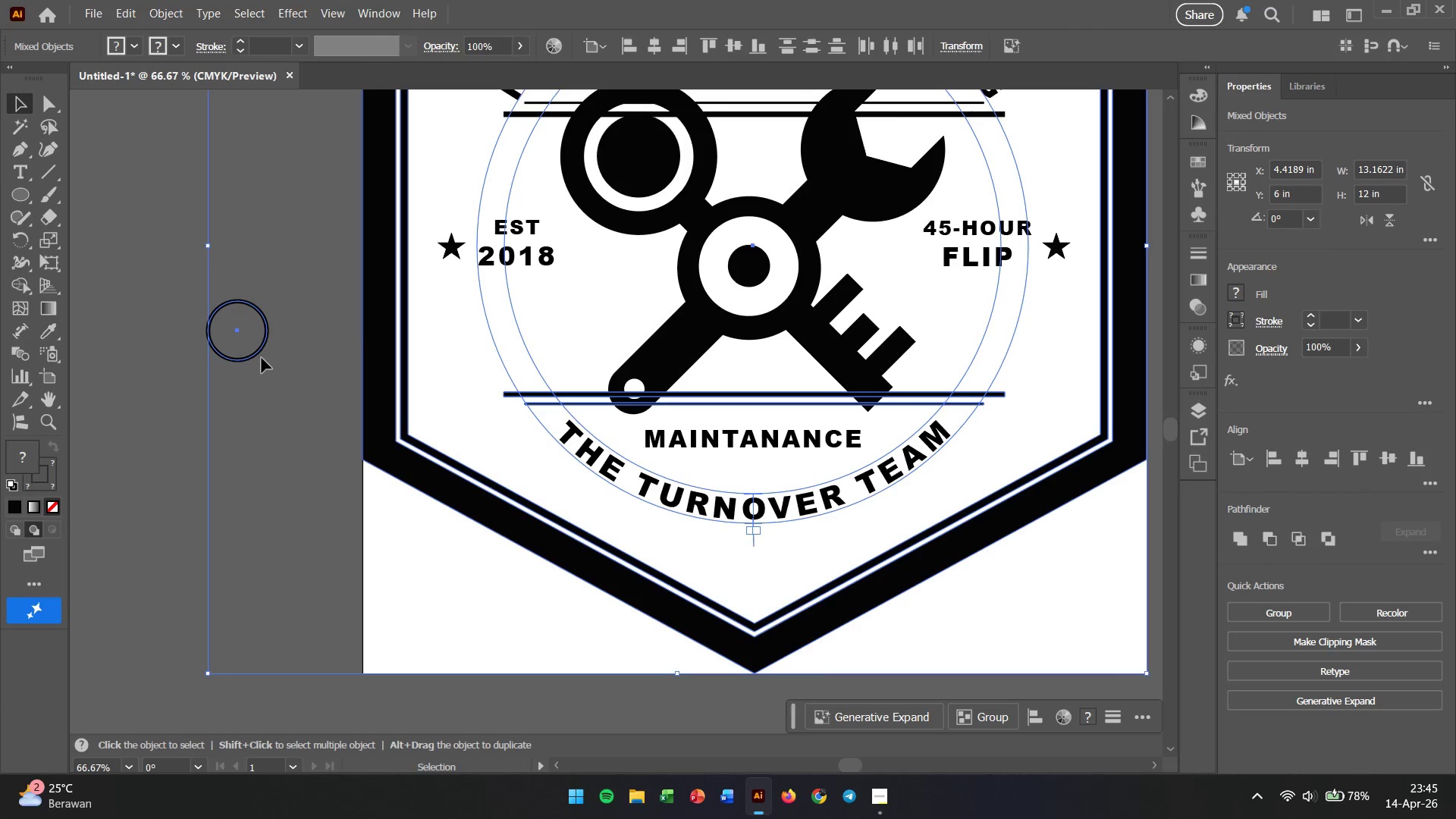 
left_click([170, 304])
 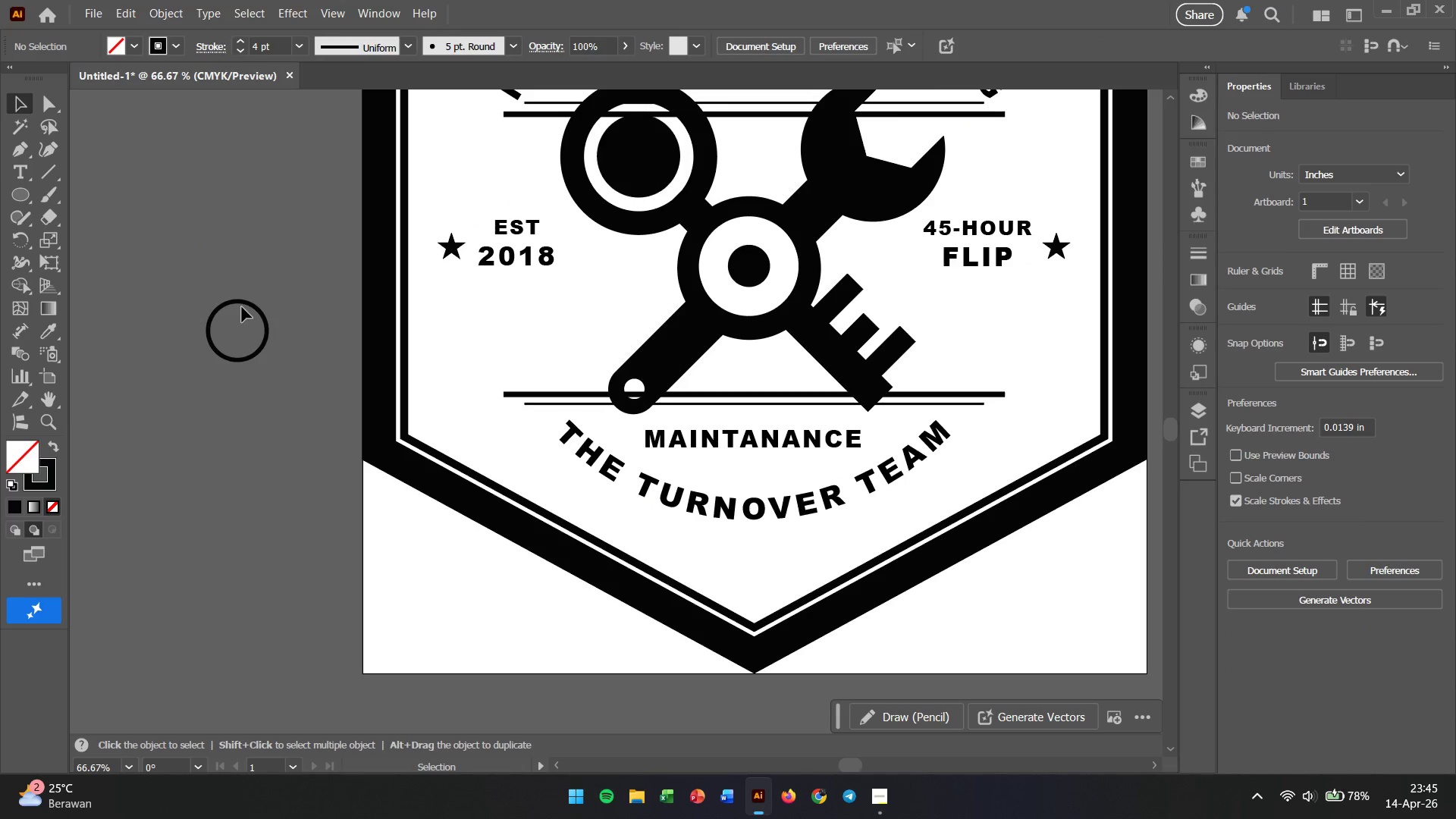 
left_click([245, 307])
 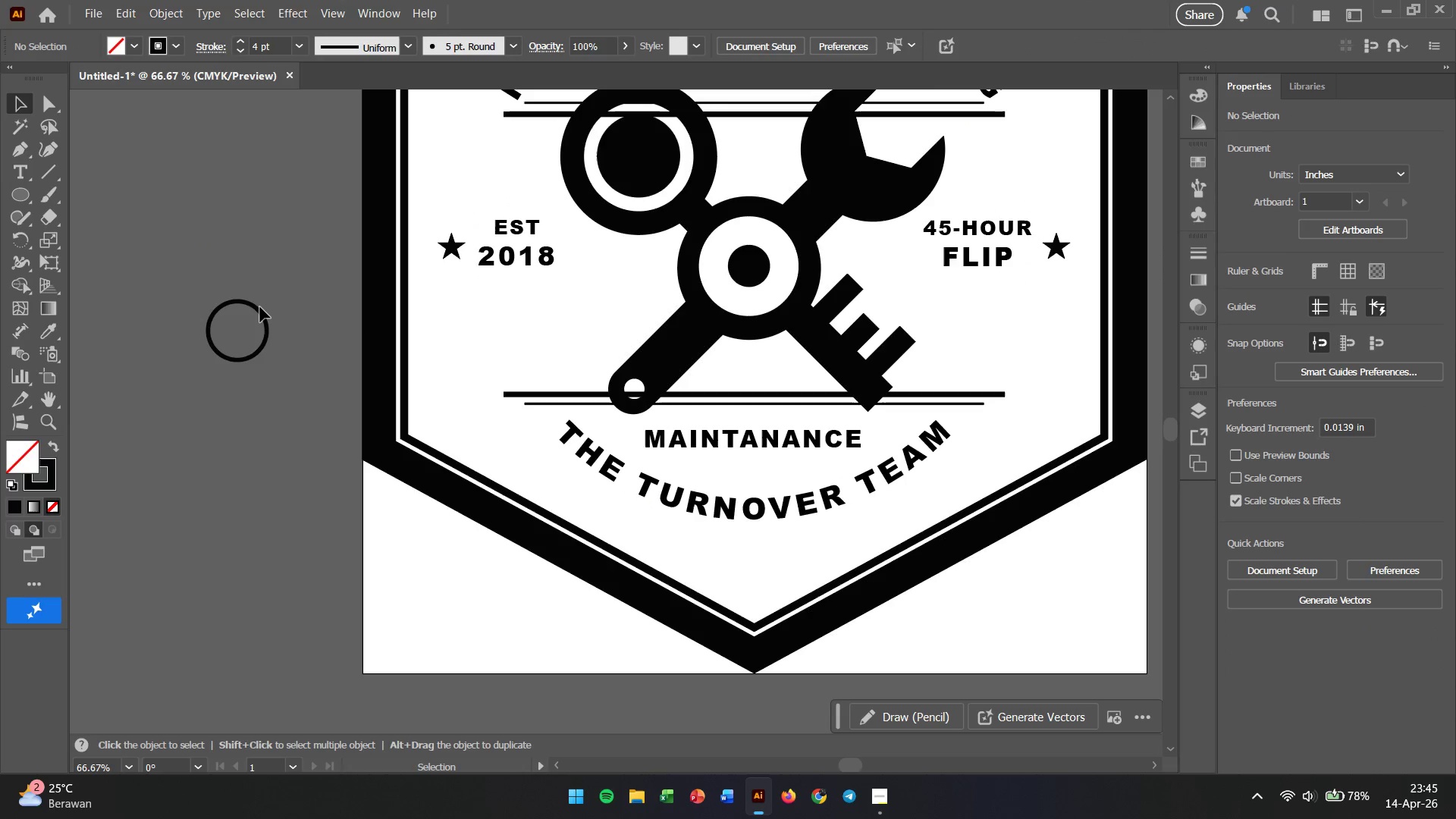 
left_click([261, 309])
 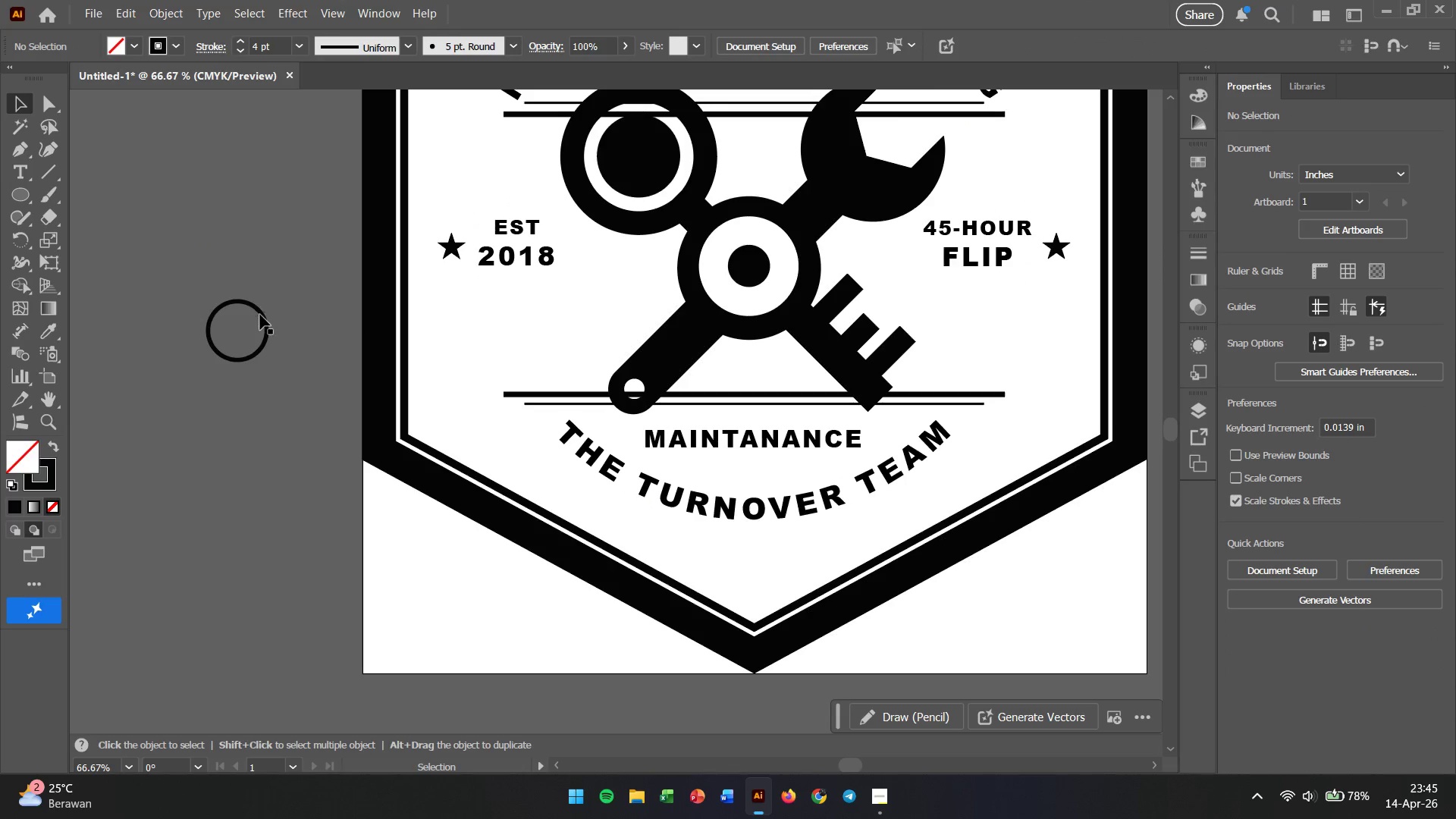 
left_click([260, 315])
 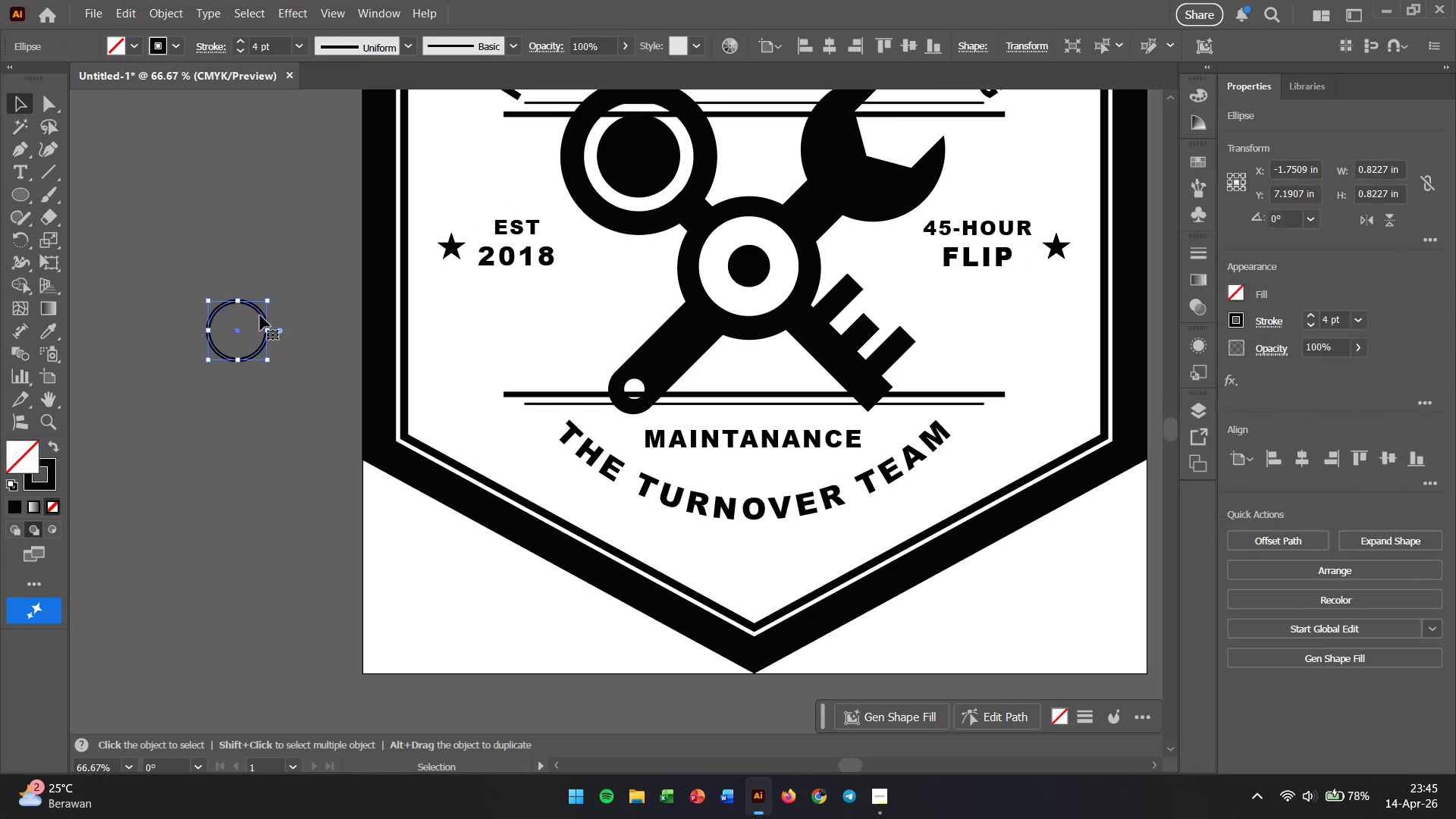 
hold_key(key=AltLeft, duration=0.53)
scroll: coordinate [260, 315], scroll_direction: up, amount: 2.0
 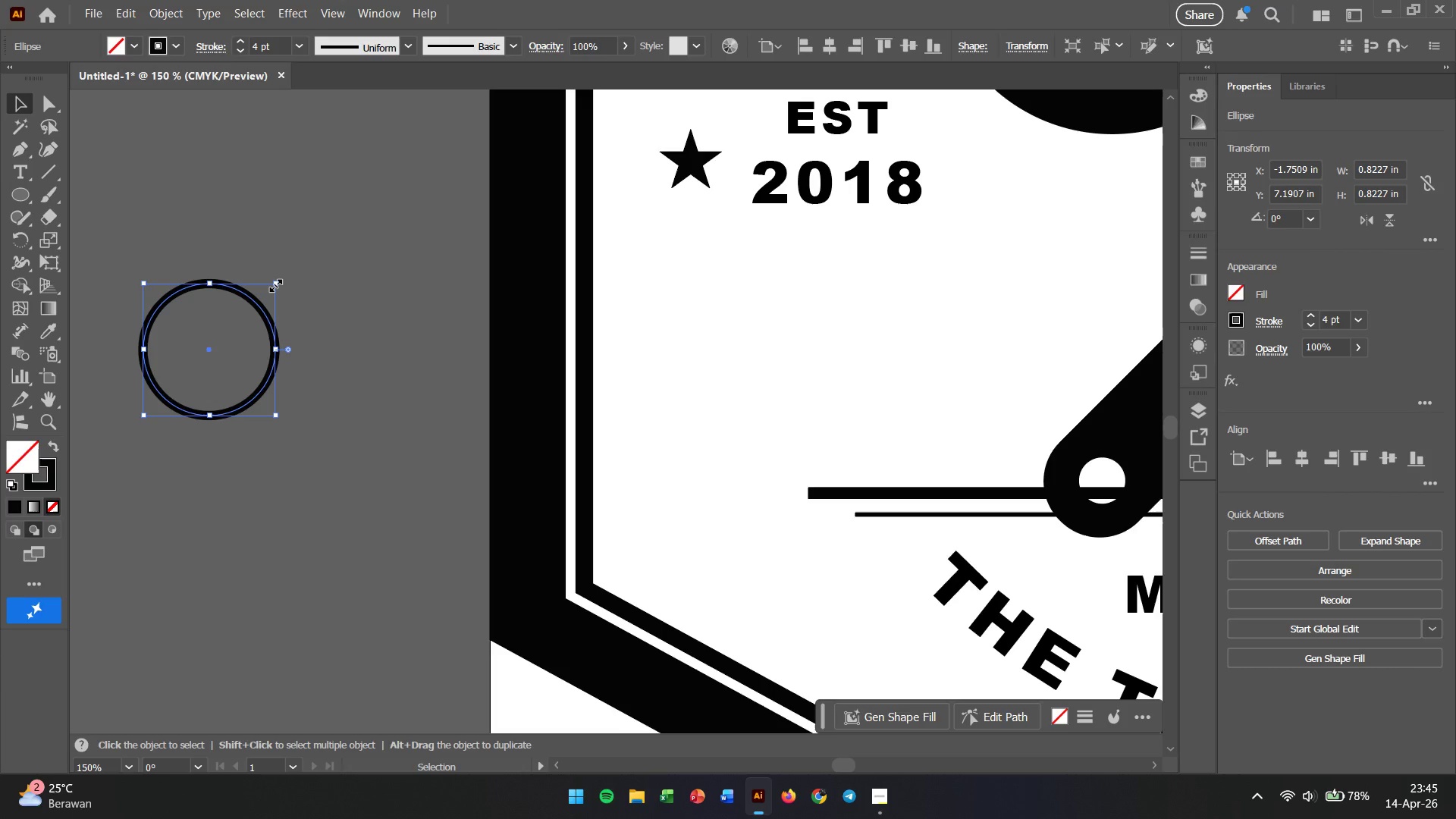 
hold_key(key=ShiftLeft, duration=1.38)
left_click_drag(start_coordinate=[274, 284], to_coordinate=[271, 288])
 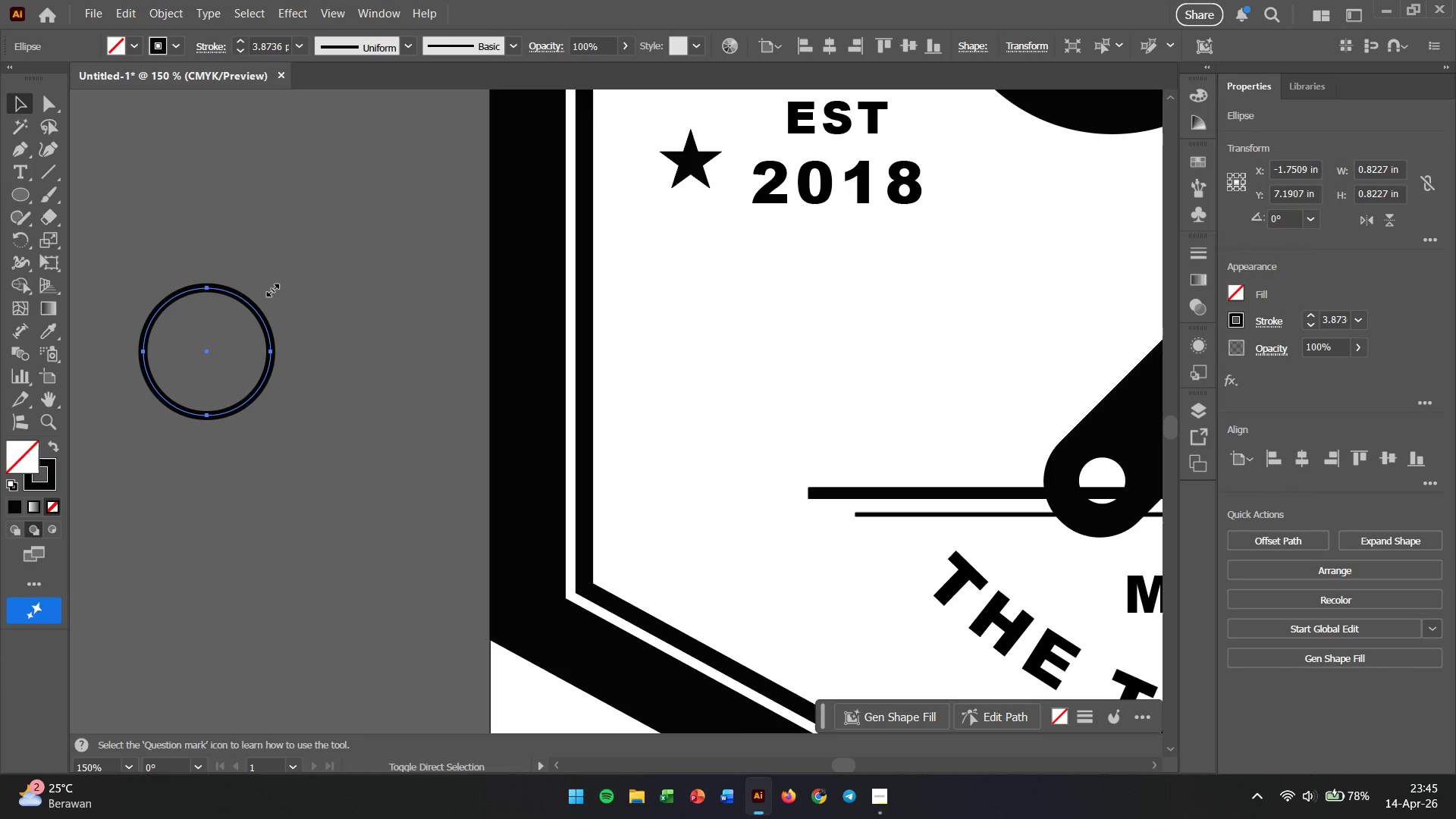 
key(Control+Z)
 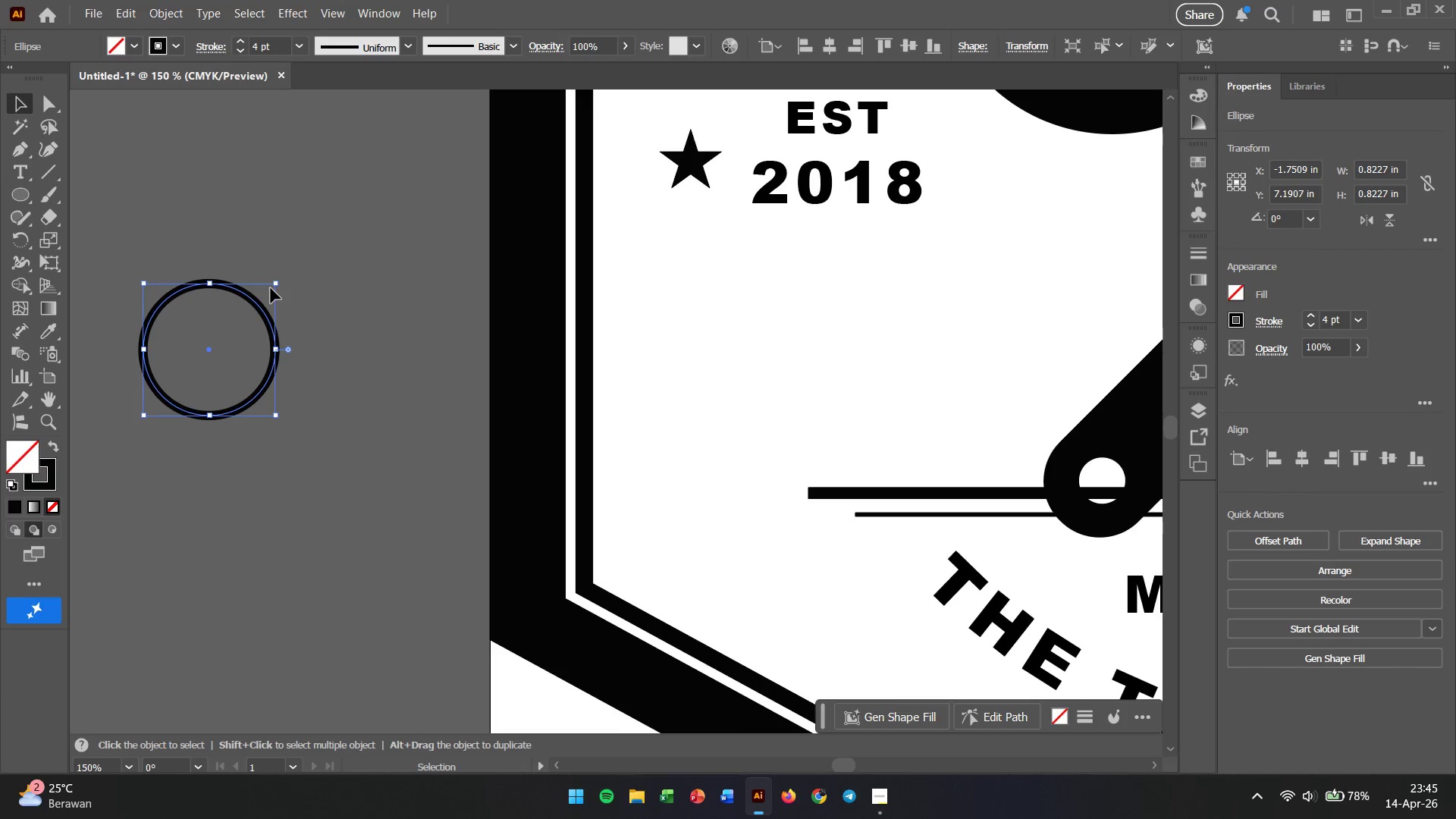 
key(Control+C)
 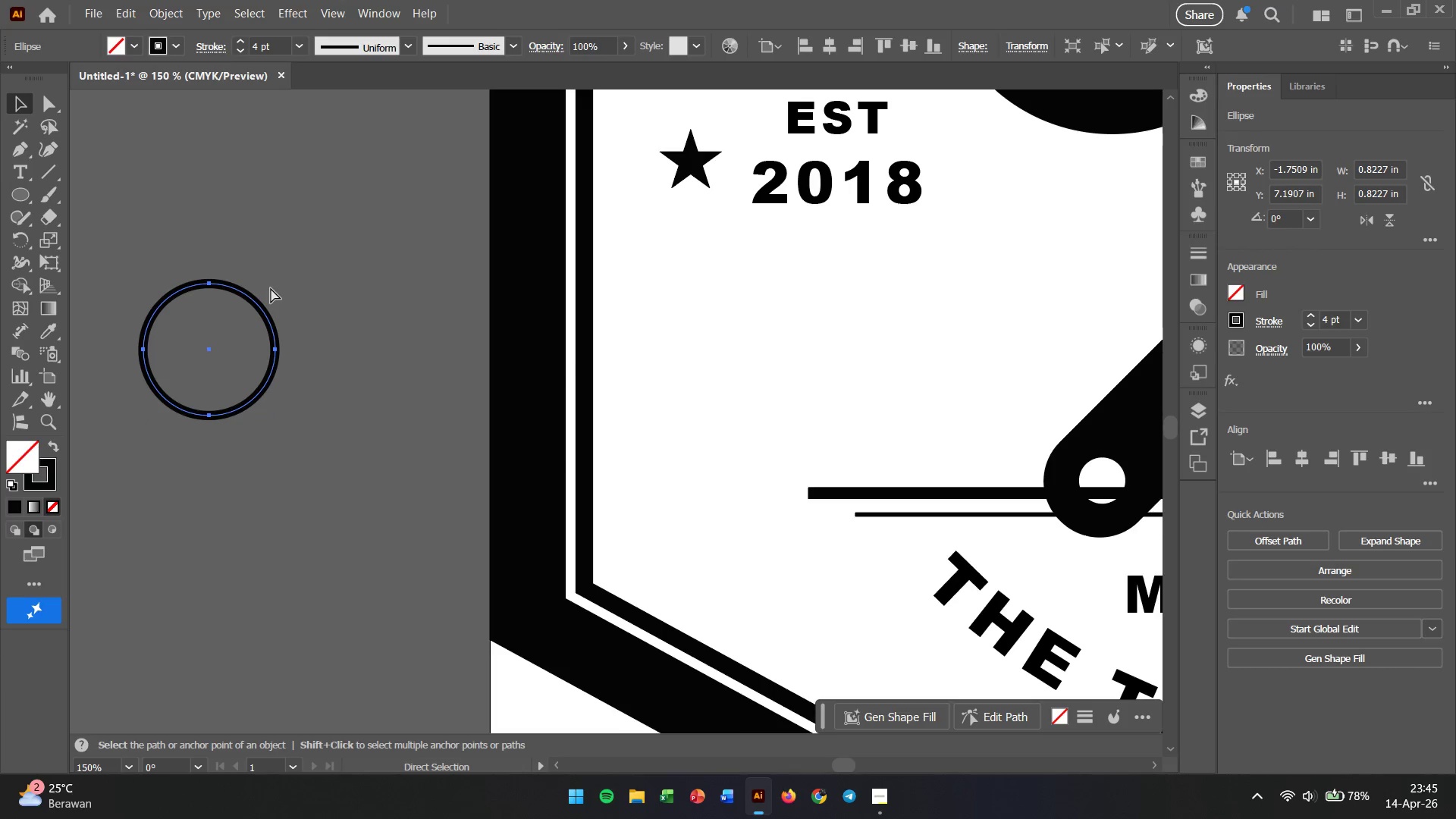 
key(Control+V)
 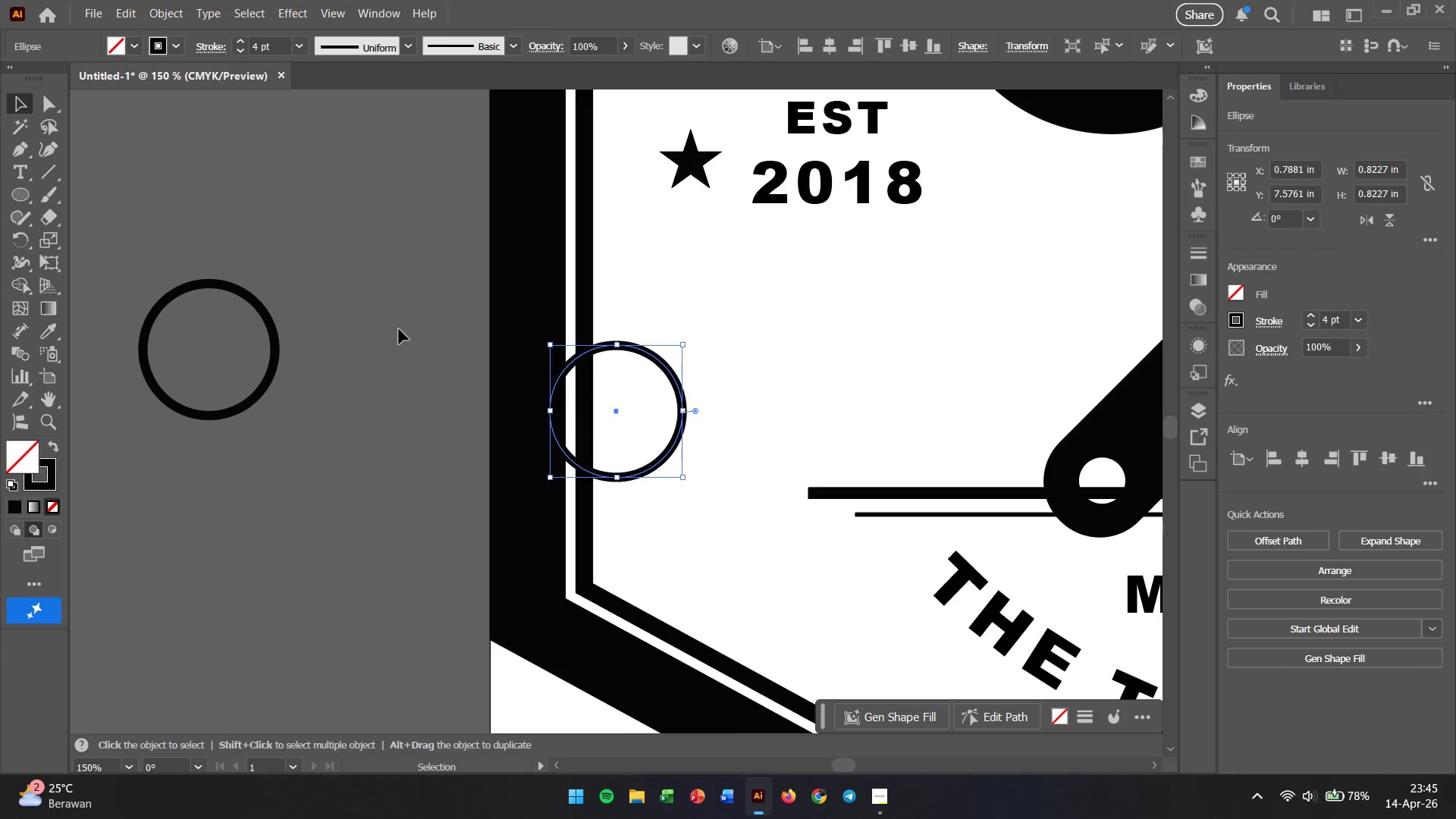 
hold_key(key=ShiftLeft, duration=2.3)
double_click([229, 286])
 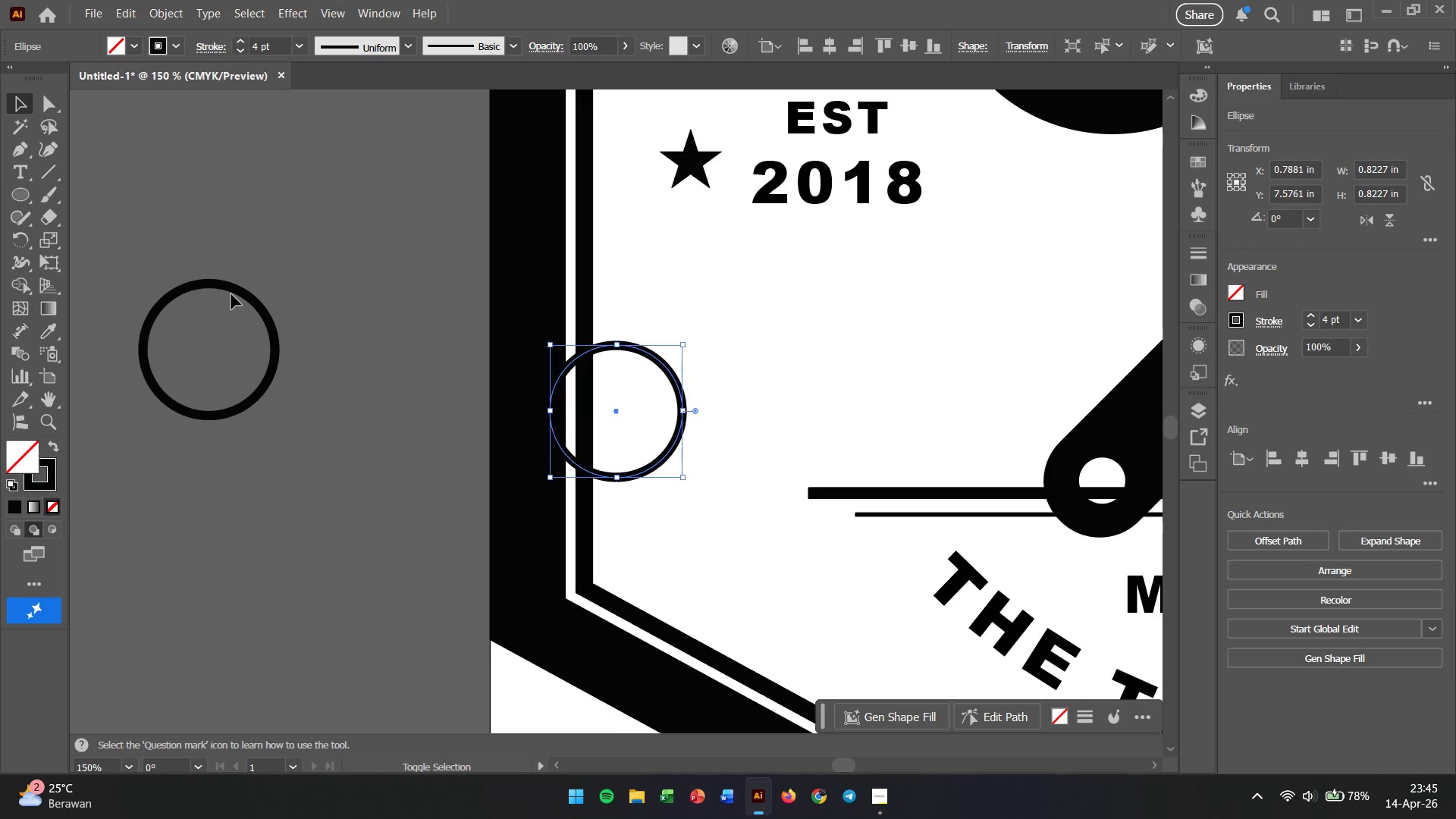 
double_click([231, 294])
 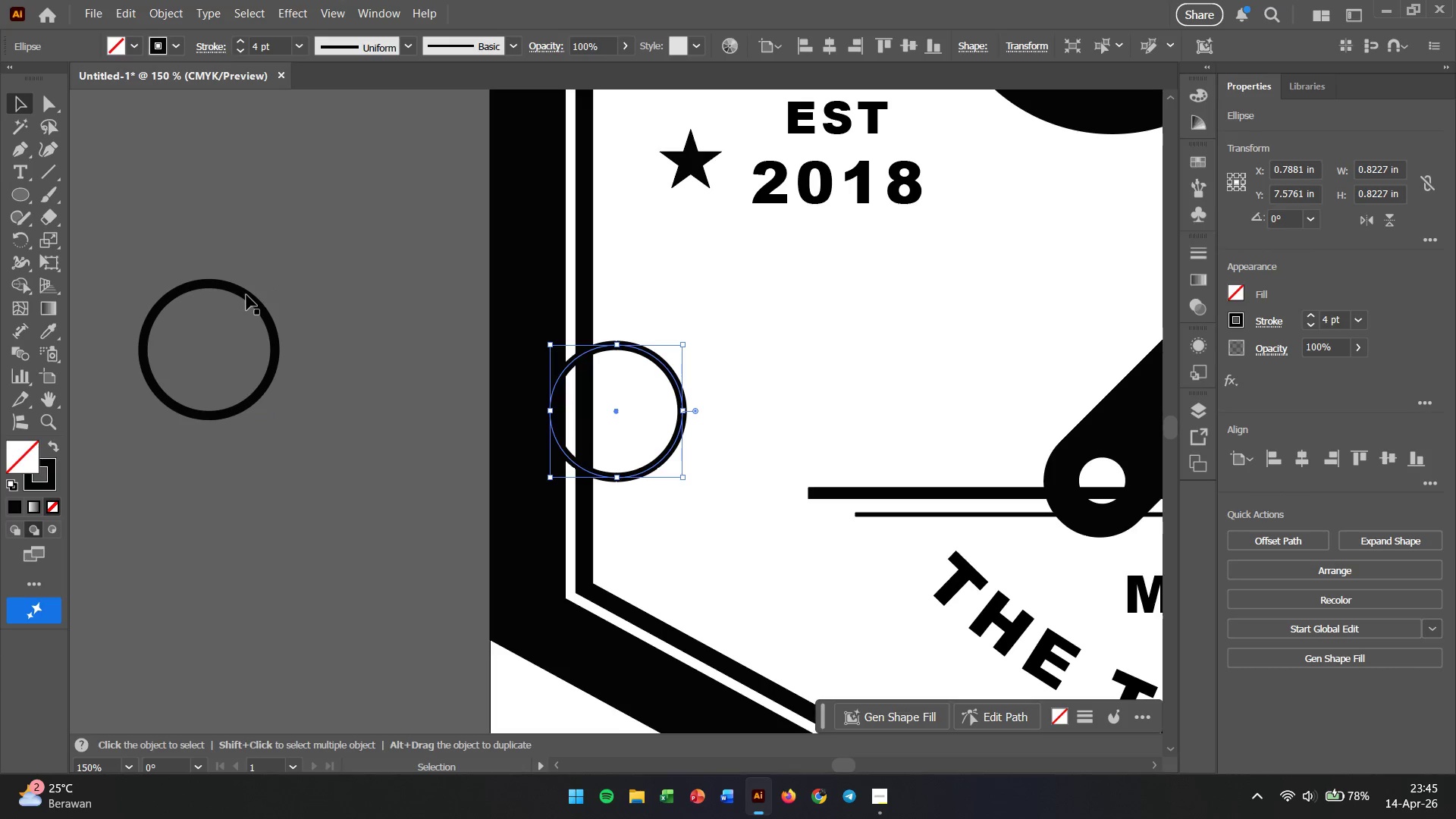 
left_click([246, 295])
 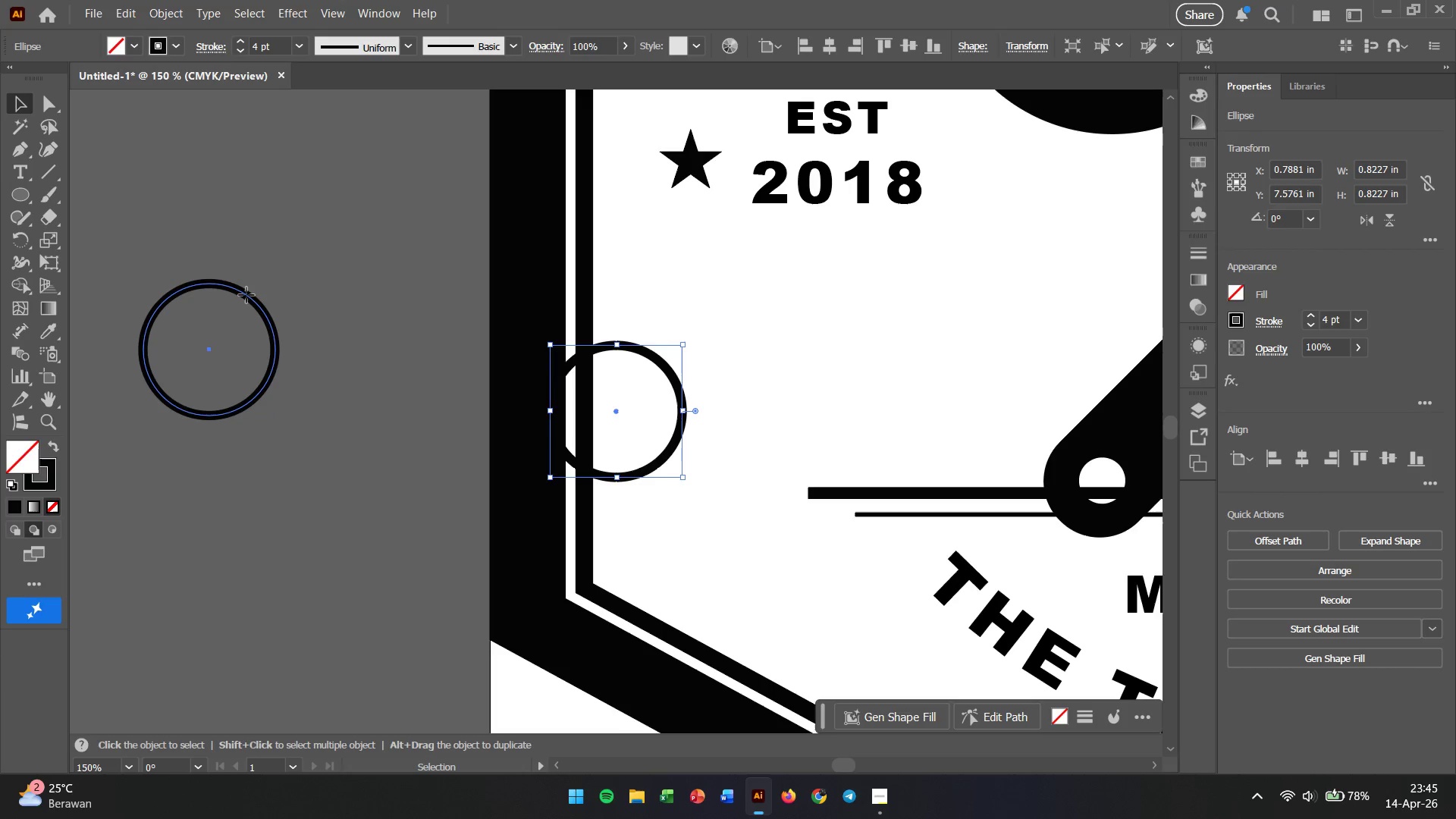 
hold_key(key=ShiftLeft, duration=0.5)
 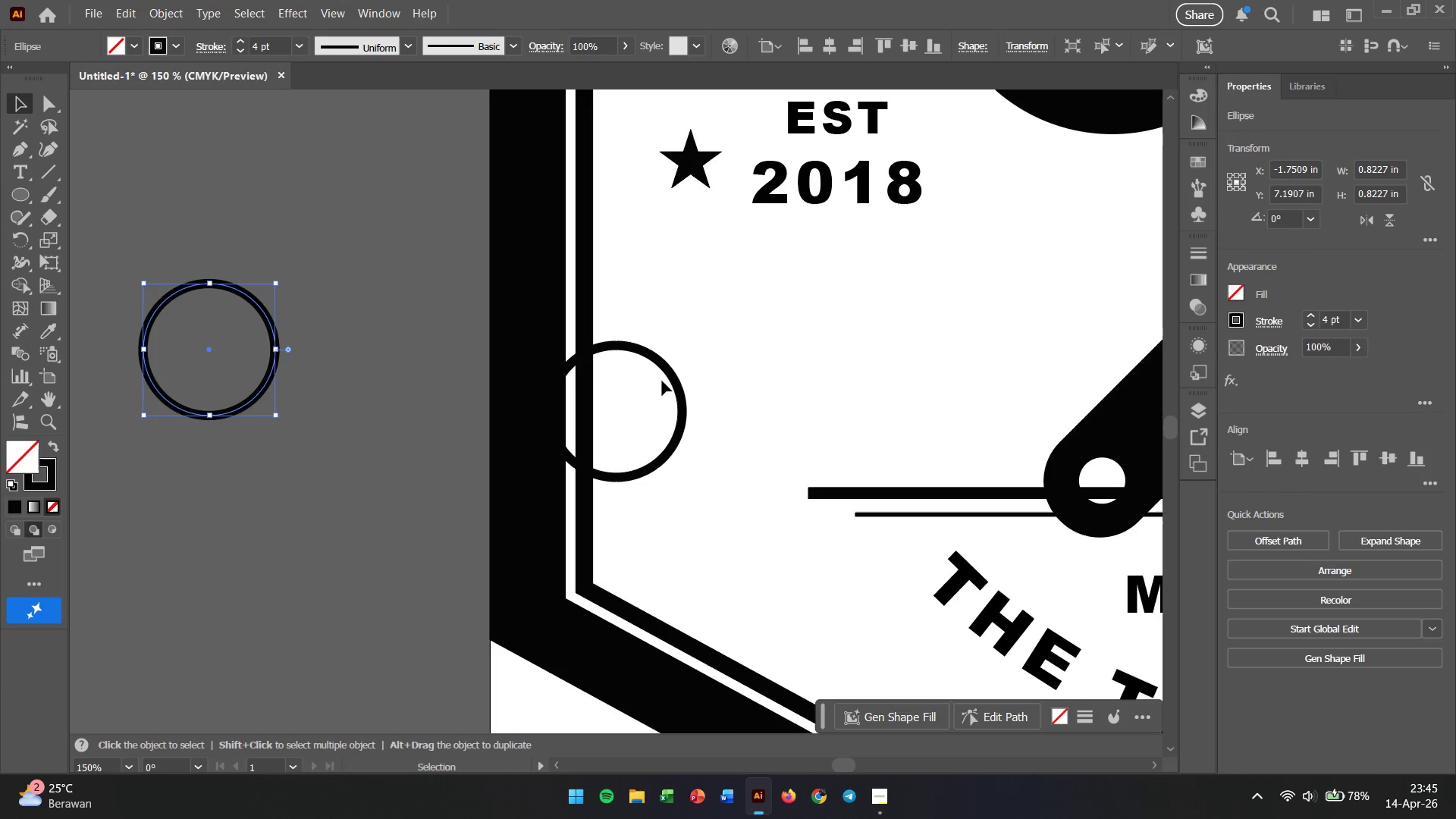 
hold_key(key=ShiftLeft, duration=0.58)
left_click([675, 380])
 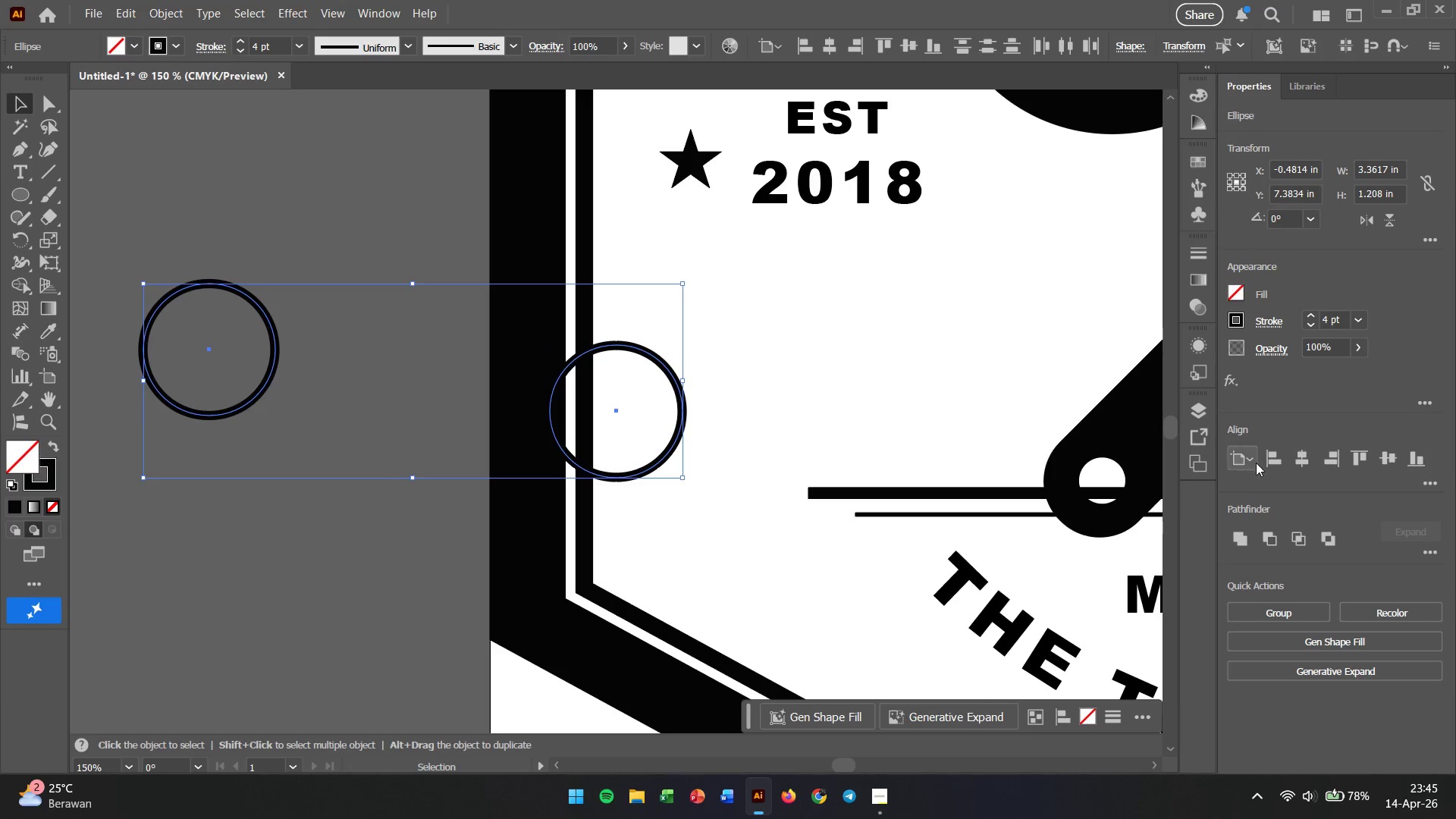 
left_click([1294, 457])
 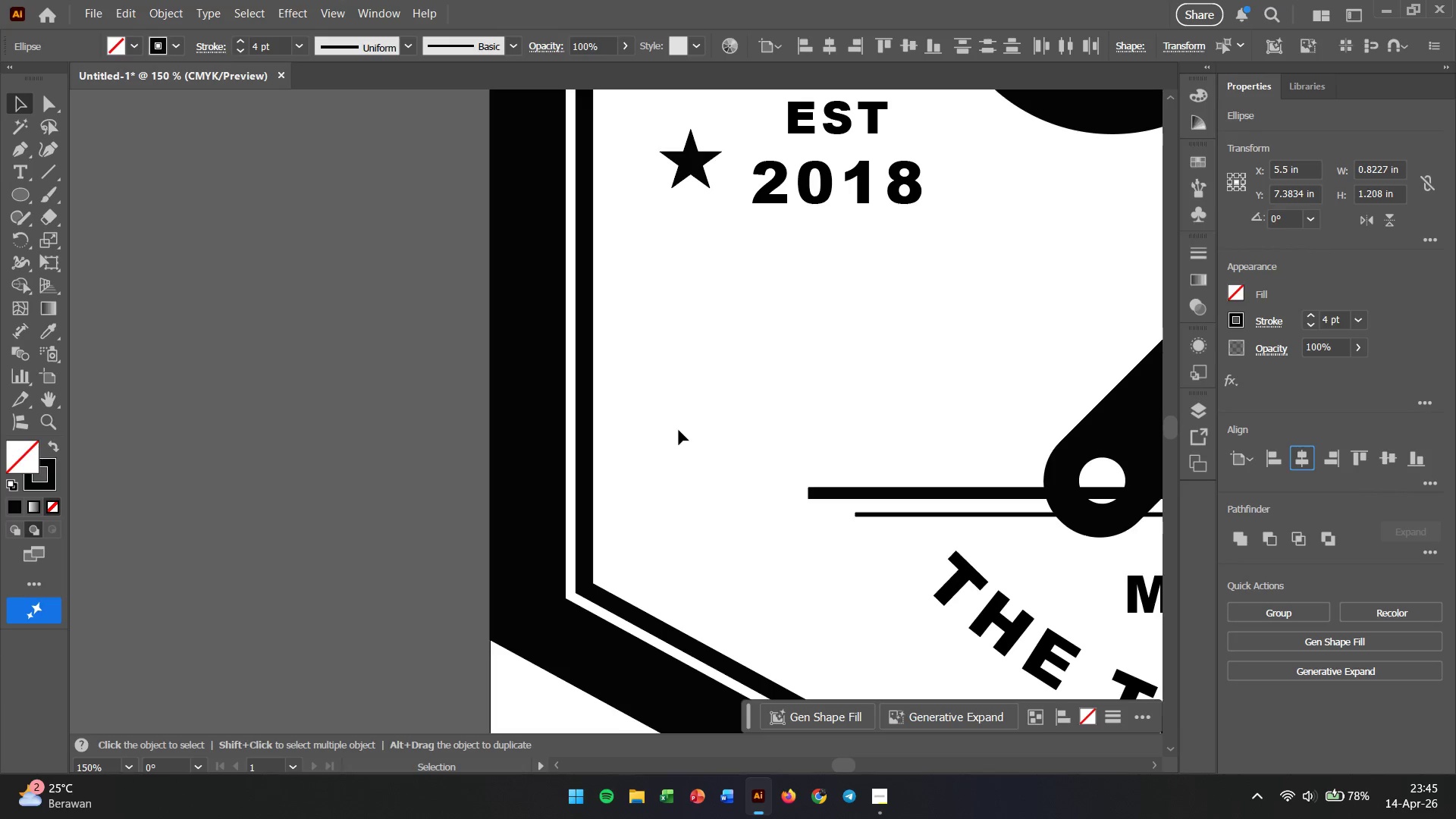 
hold_key(key=AltLeft, duration=1.19)
scroll: coordinate [615, 424], scroll_direction: down, amount: 5.0
 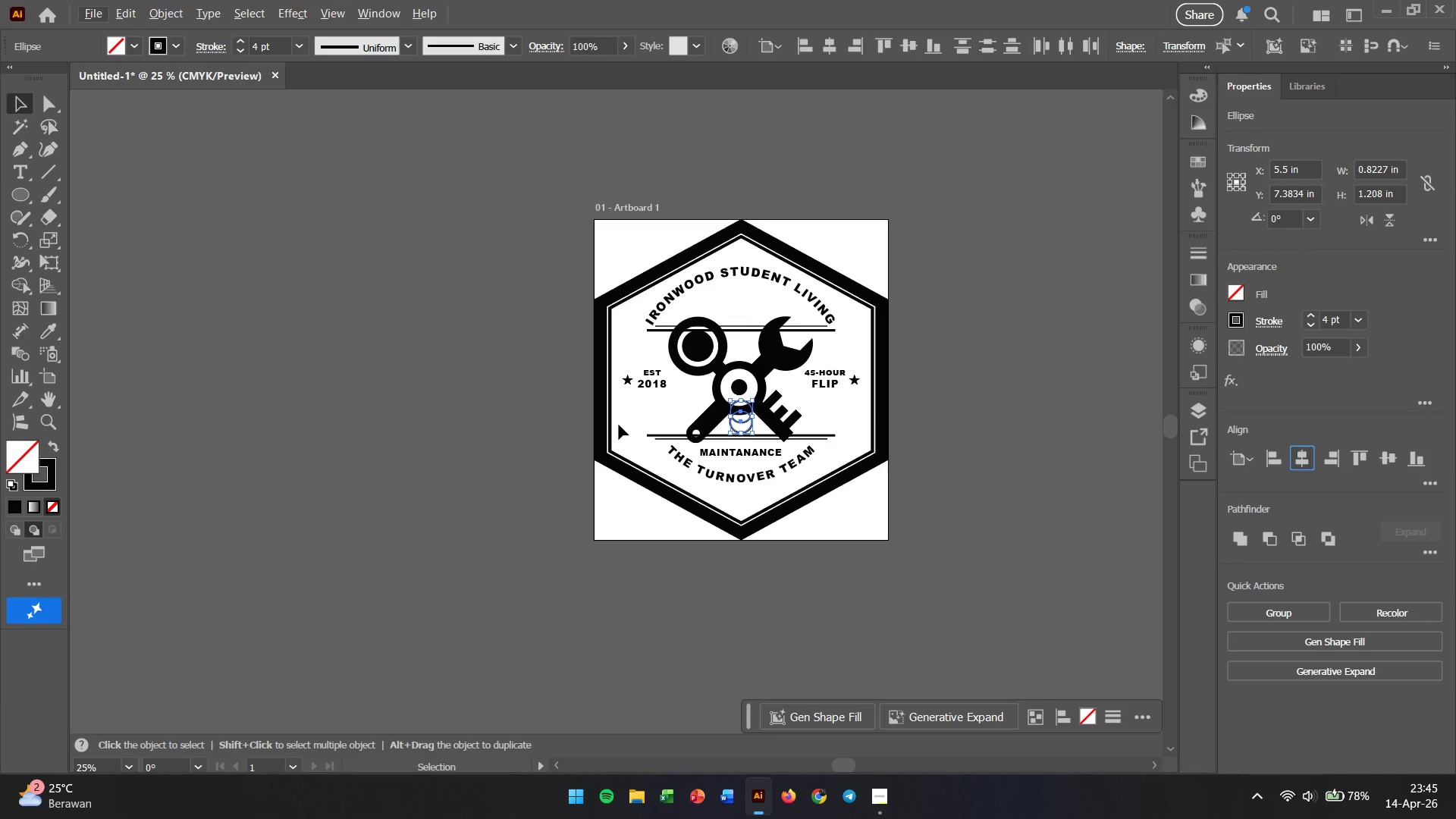 
key(Control+ControlLeft)
 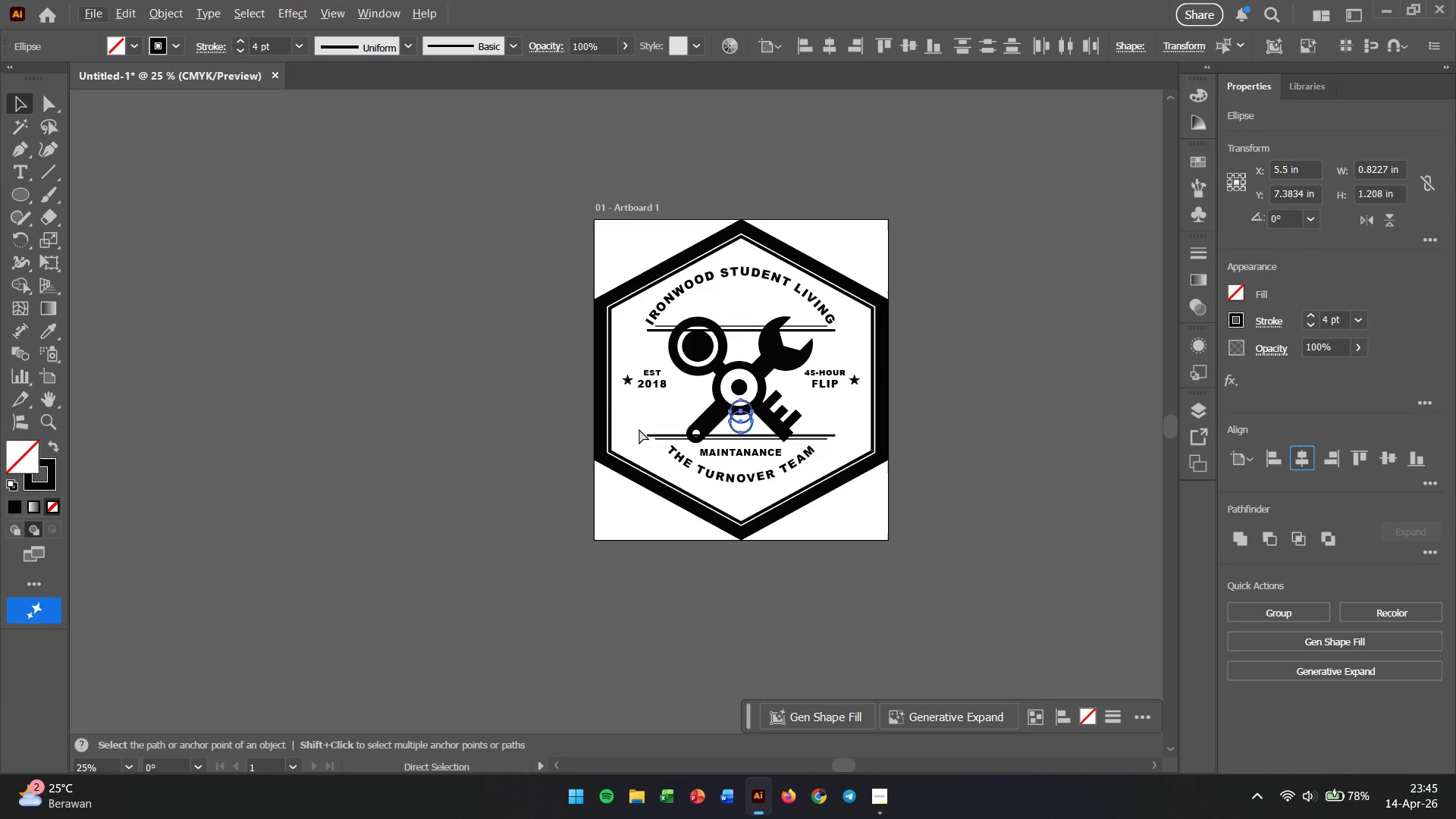 
key(Control+Z)
 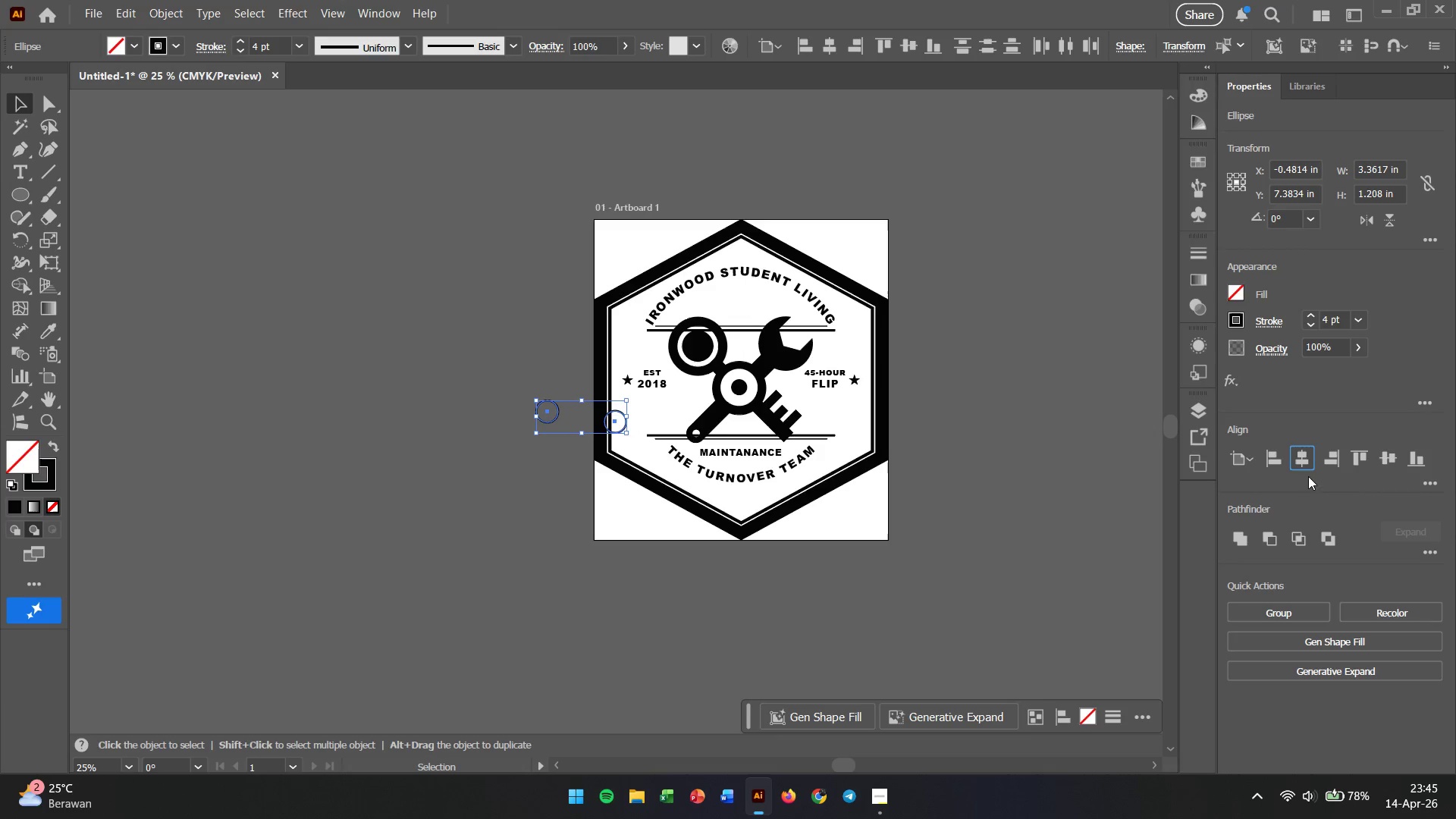 
left_click([1244, 460])
 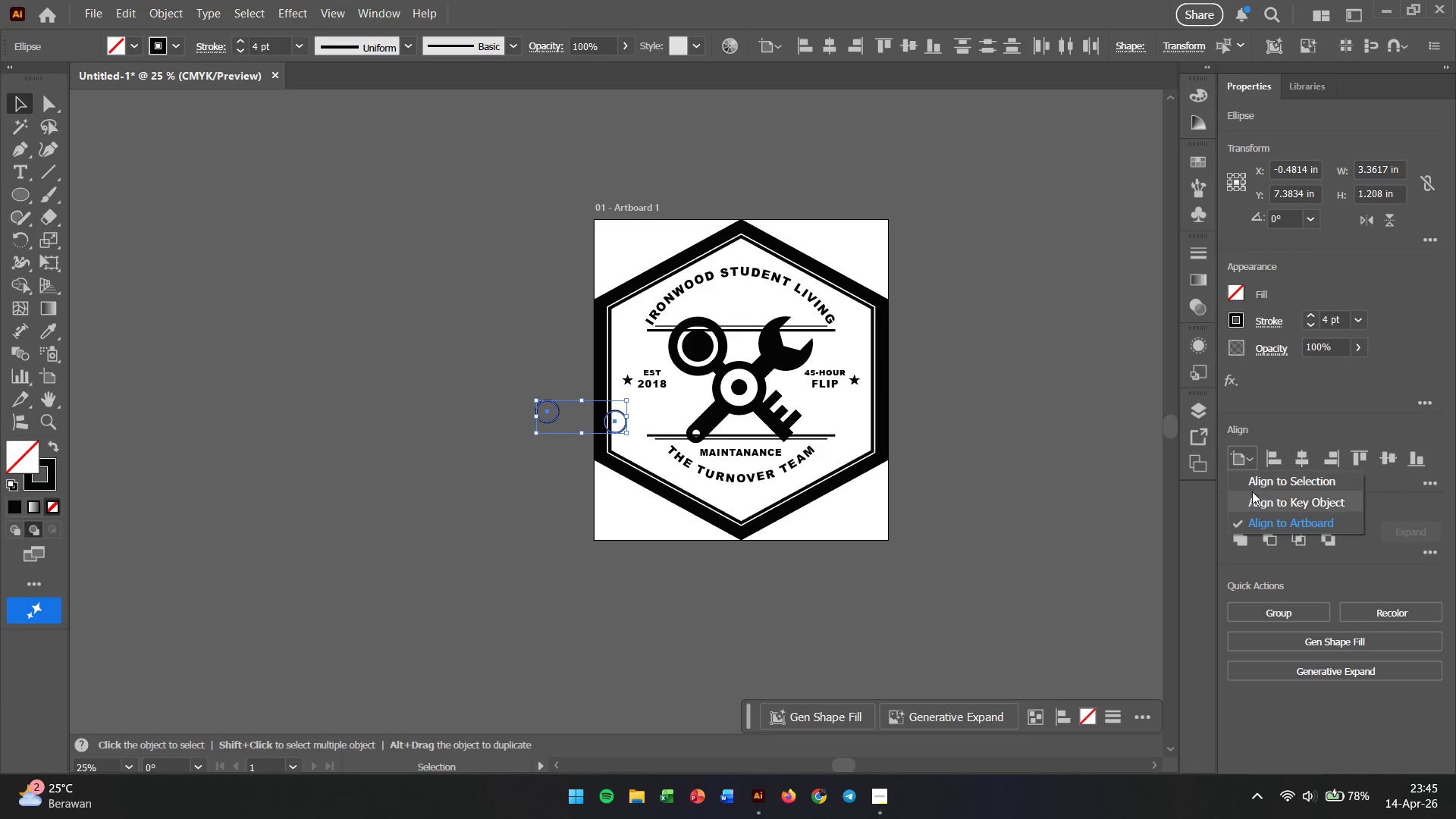 
left_click([1252, 491])
 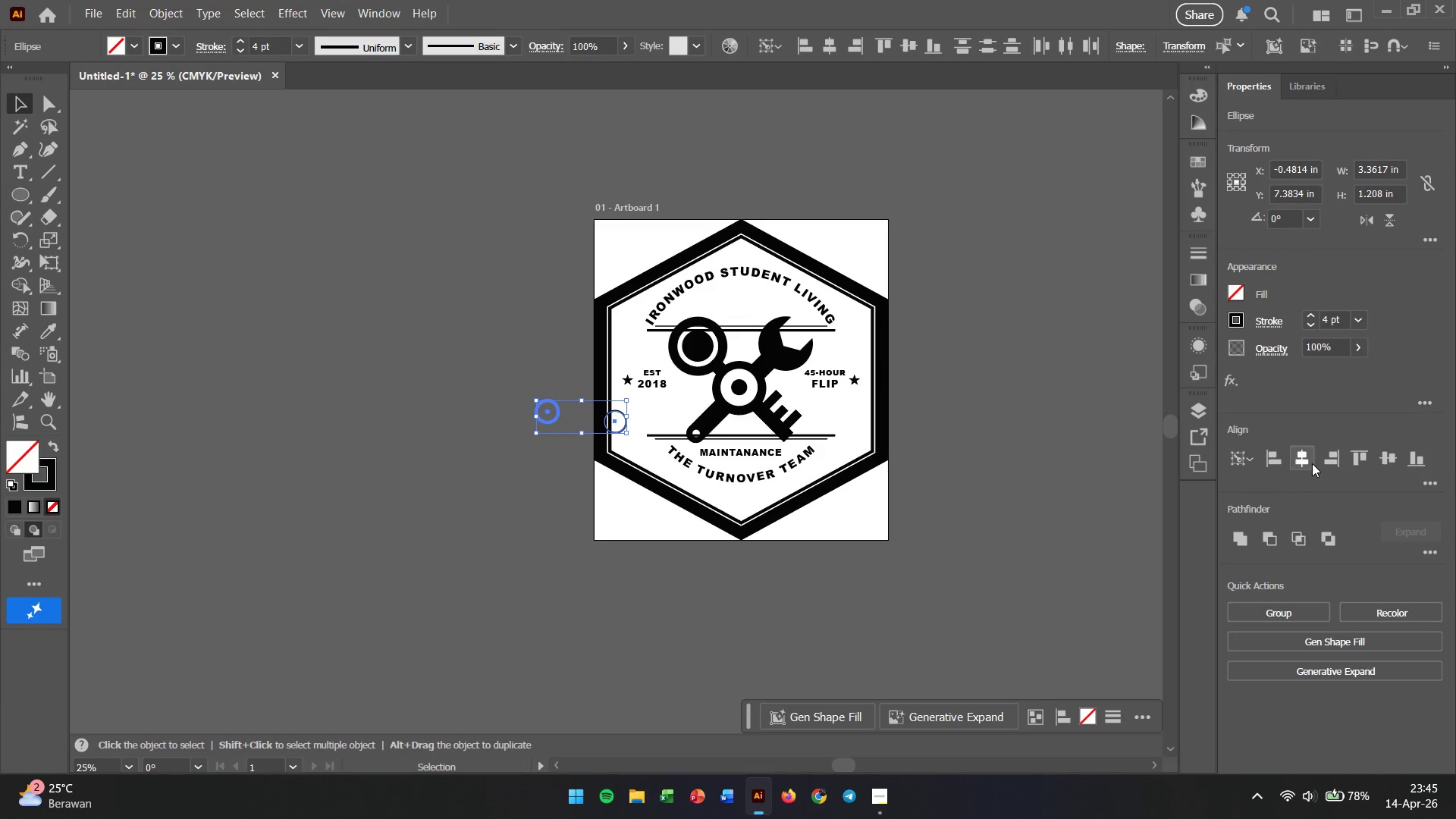 
left_click([1311, 463])
 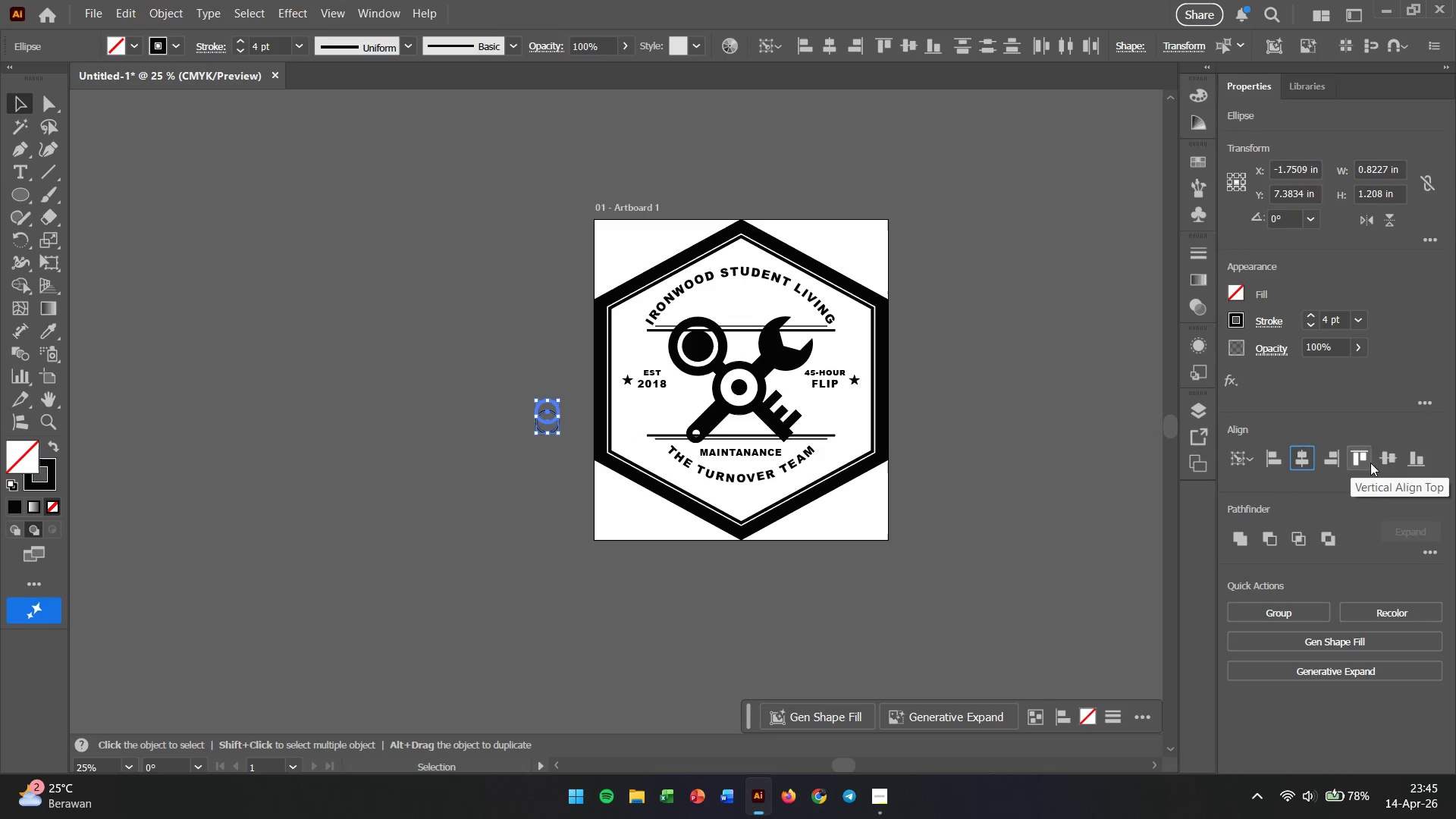 
left_click([1382, 463])
 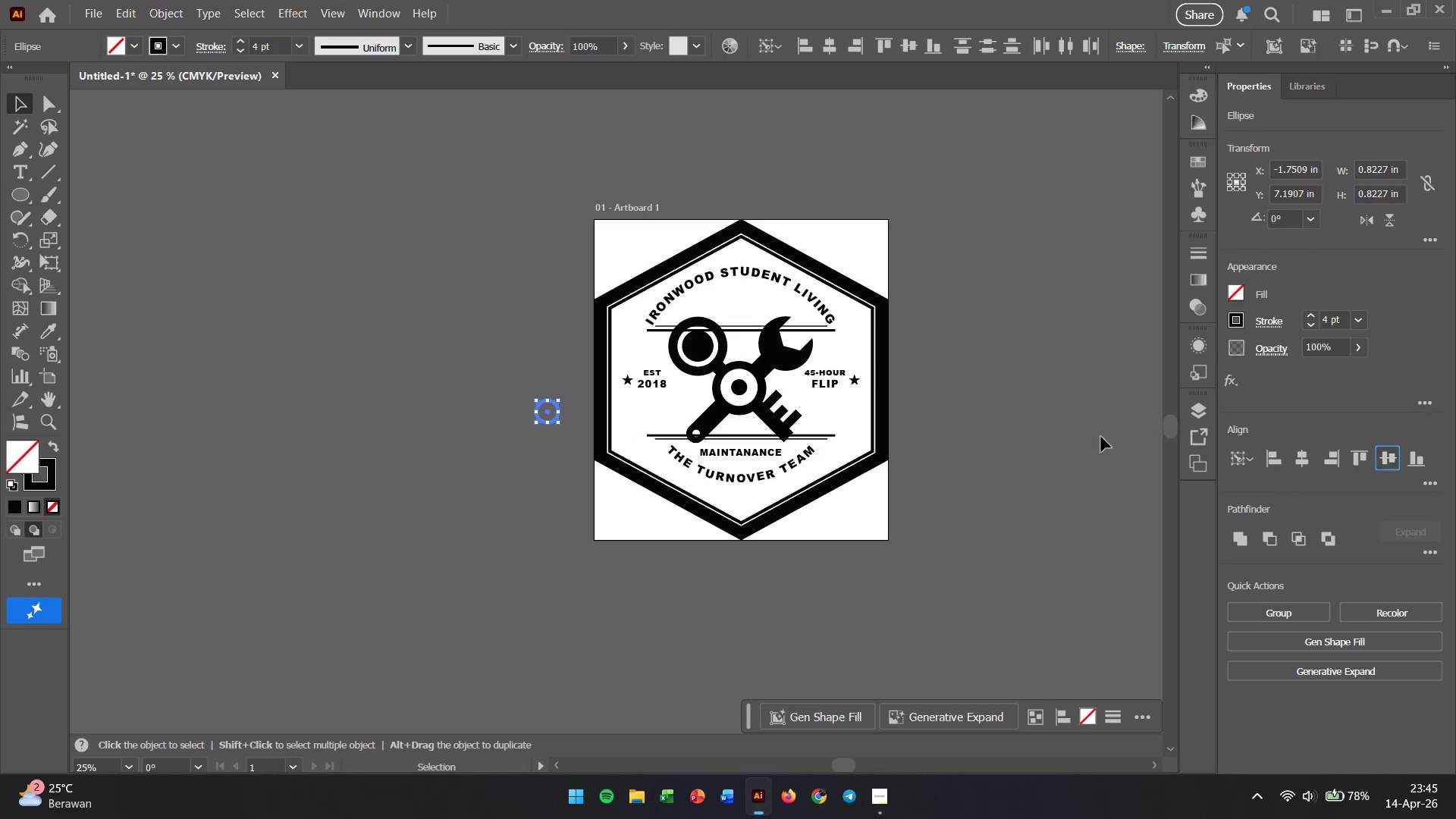 
hold_key(key=AltLeft, duration=2.23)
scroll: coordinate [548, 406], scroll_direction: up, amount: 7.0
 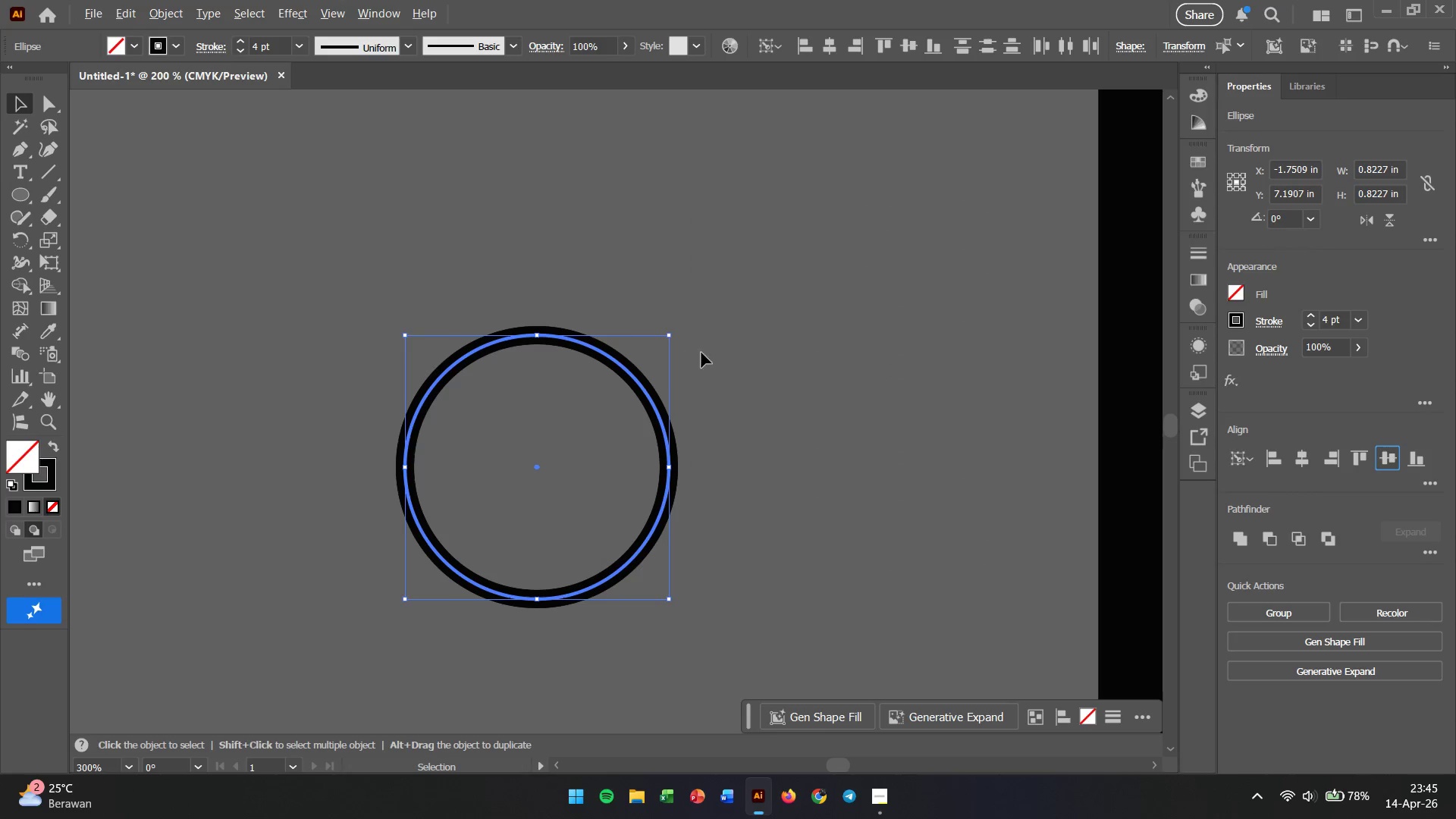 
left_click([716, 348])
 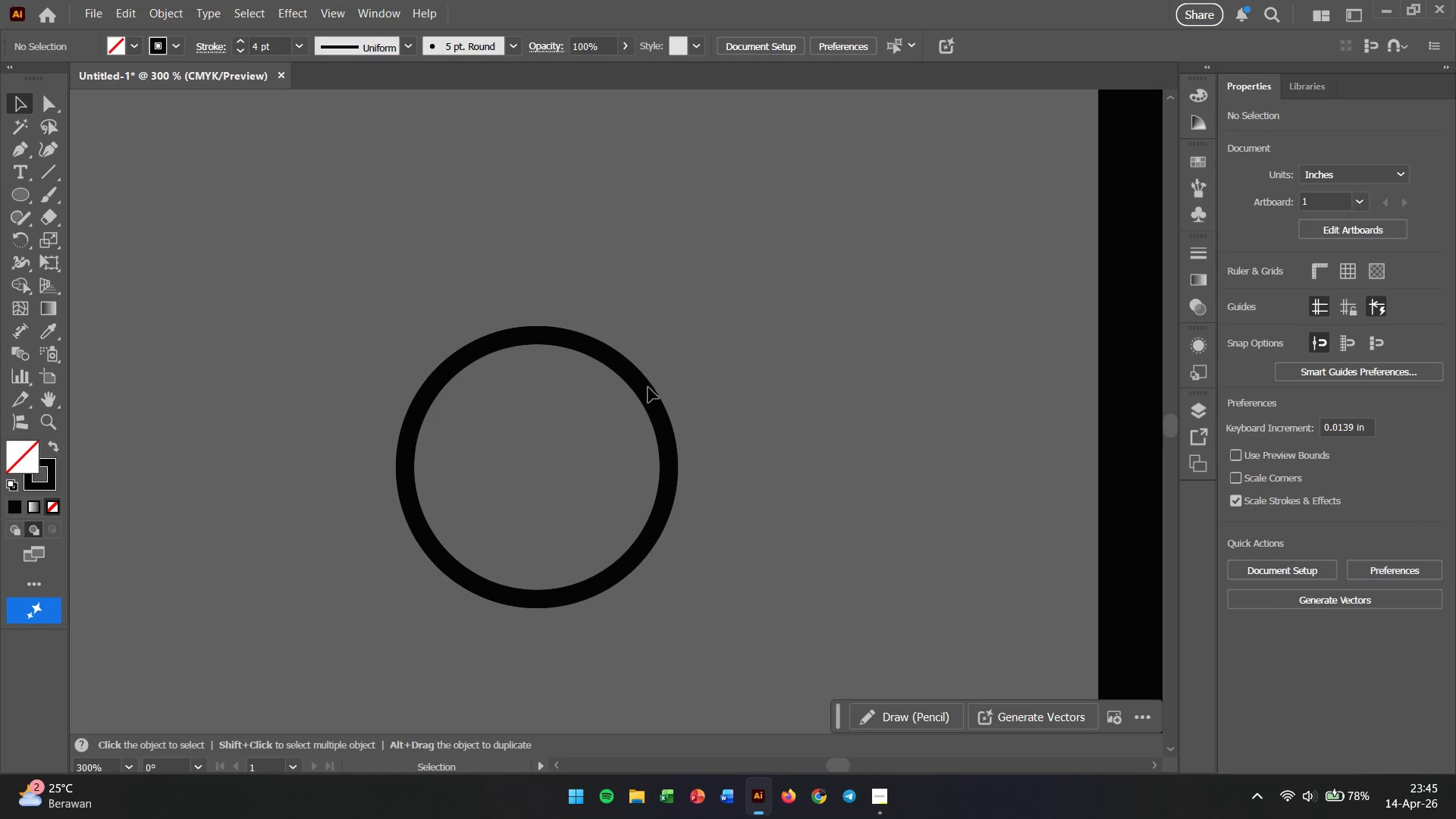 
left_click([648, 388])
 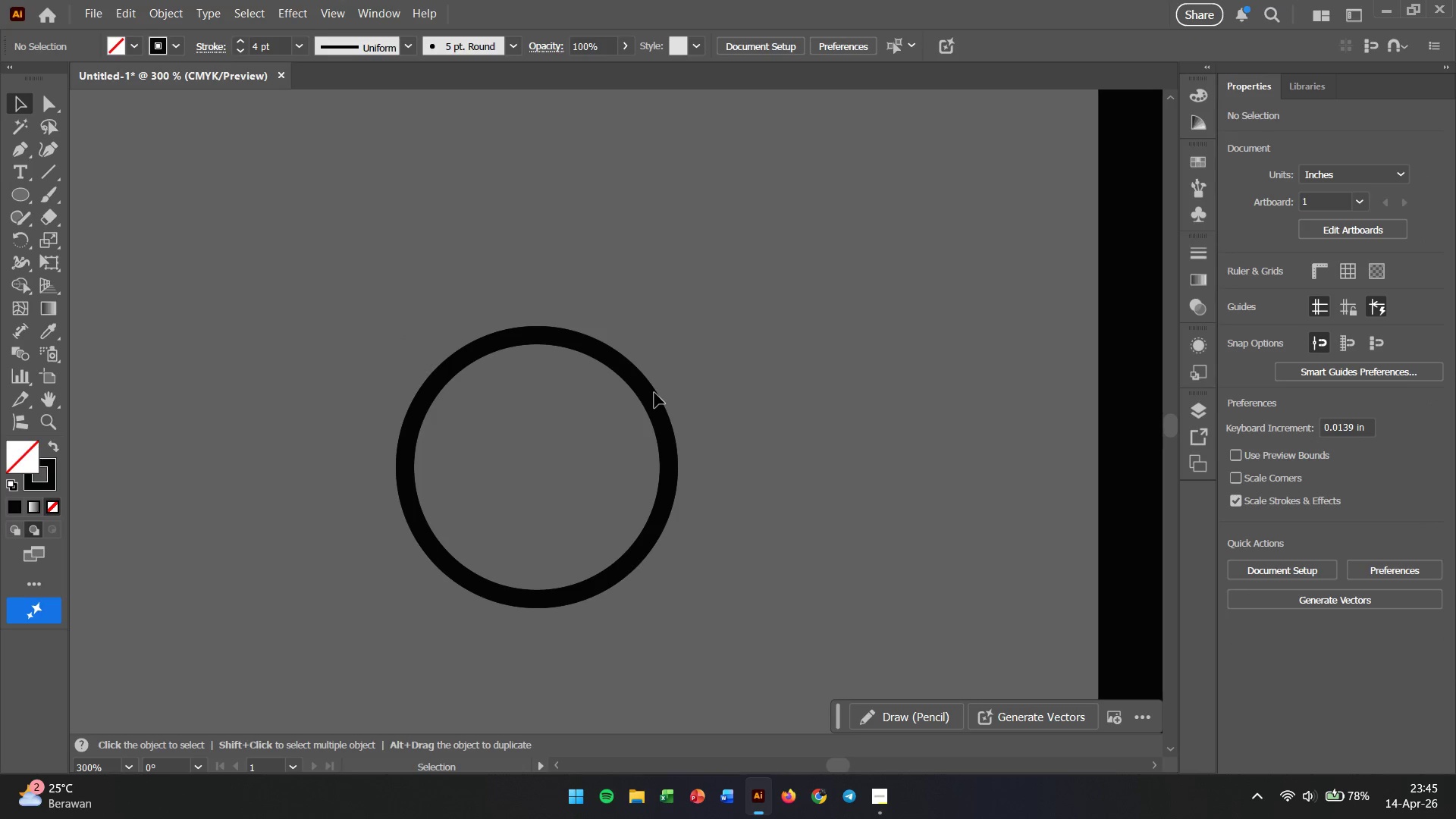 
double_click([651, 402])
 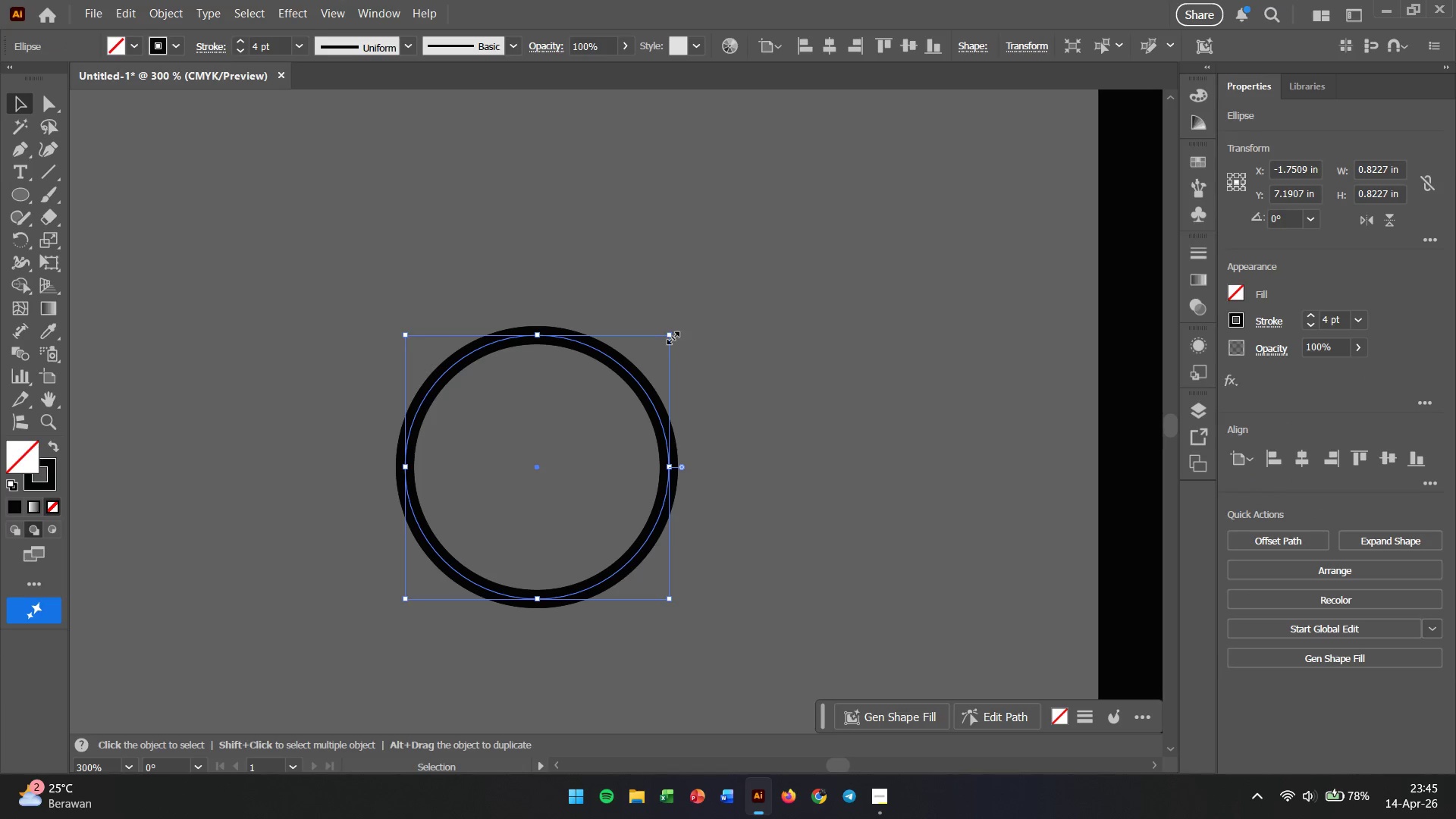 
left_click_drag(start_coordinate=[666, 336], to_coordinate=[638, 364])
 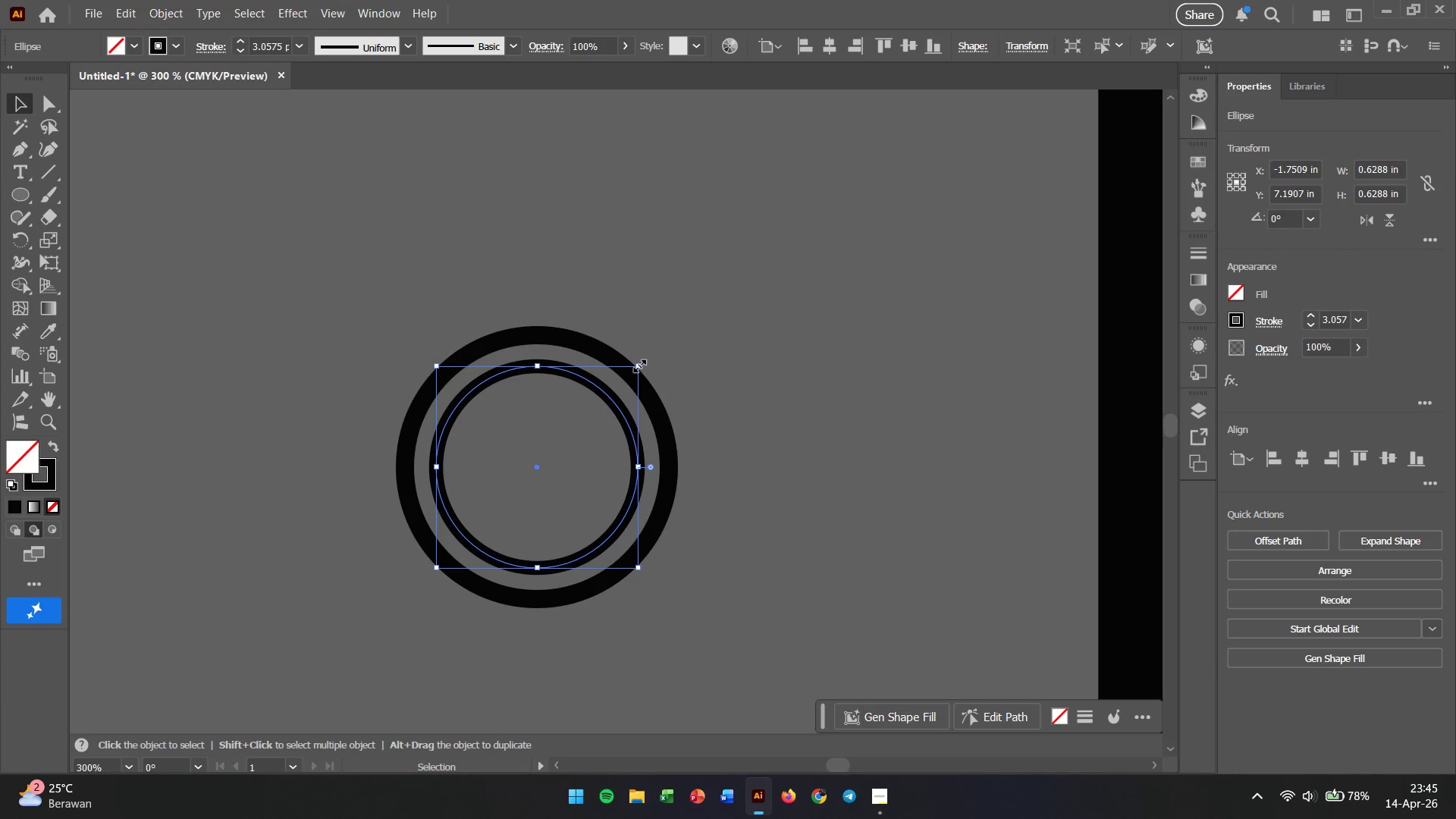 
hold_key(key=ShiftLeft, duration=3.11)
 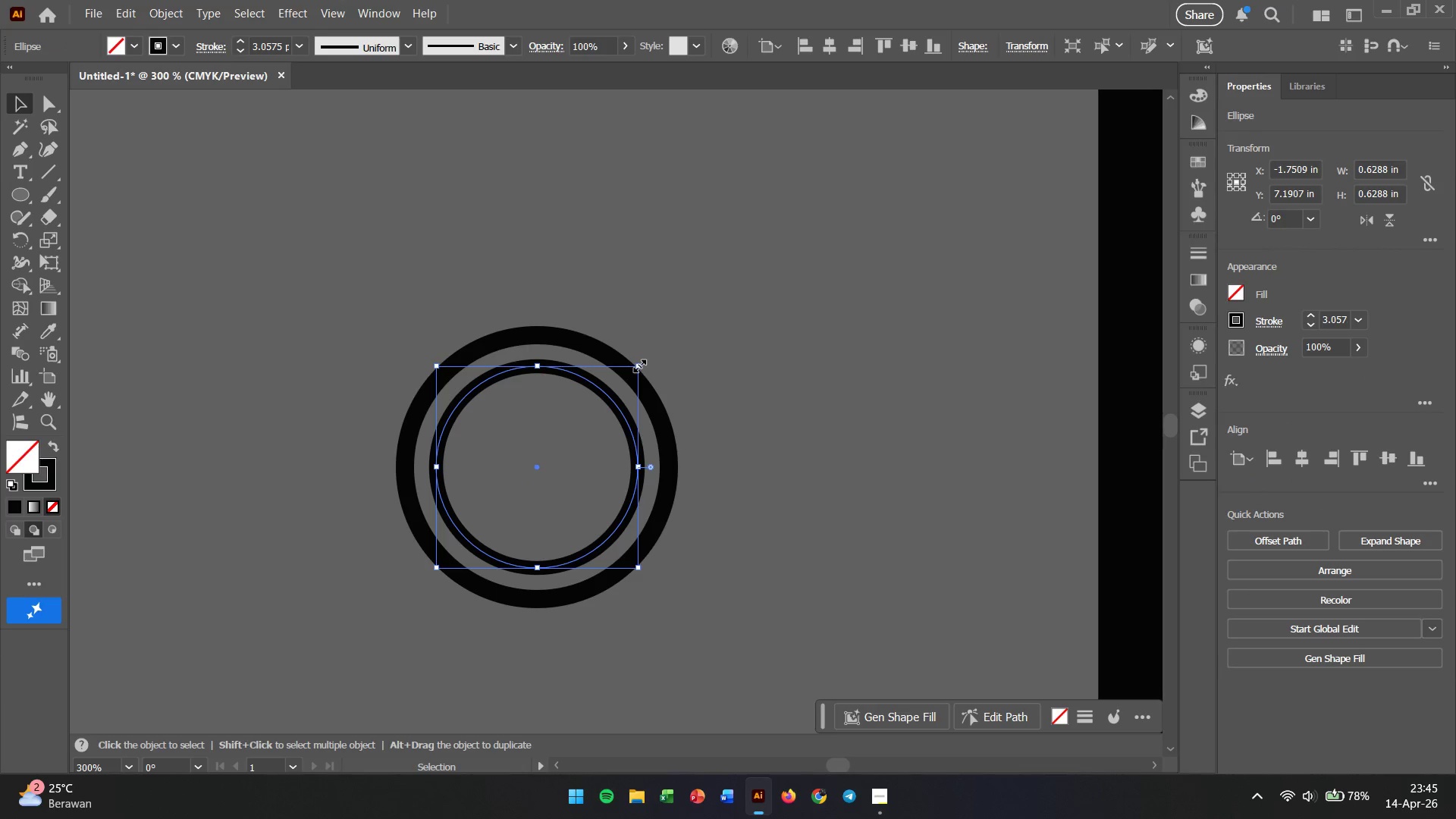 
hold_key(key=ControlLeft, duration=0.64)
 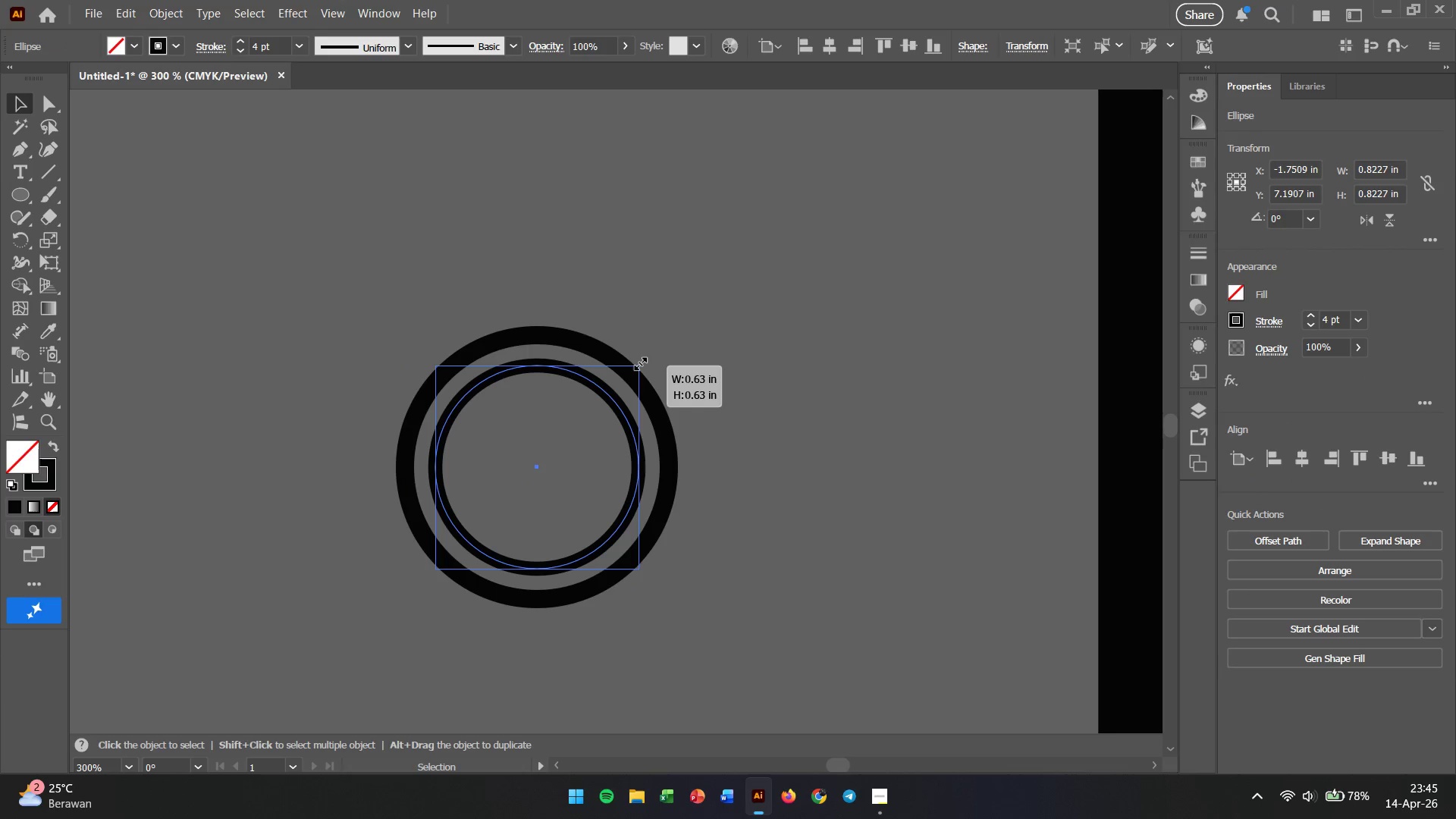 
hold_key(key=AltLeft, duration=1.25)
 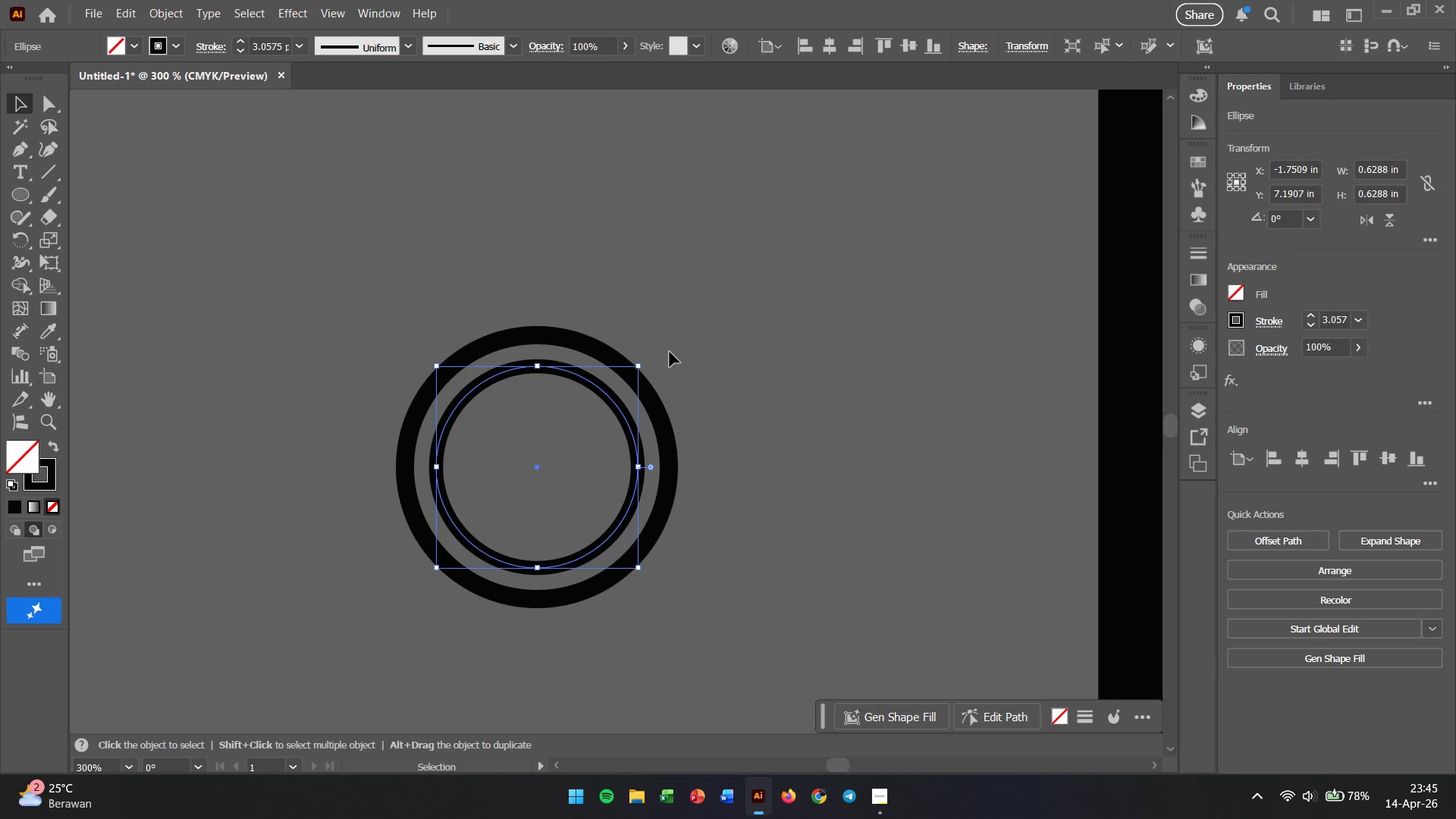 
left_click([673, 352])
 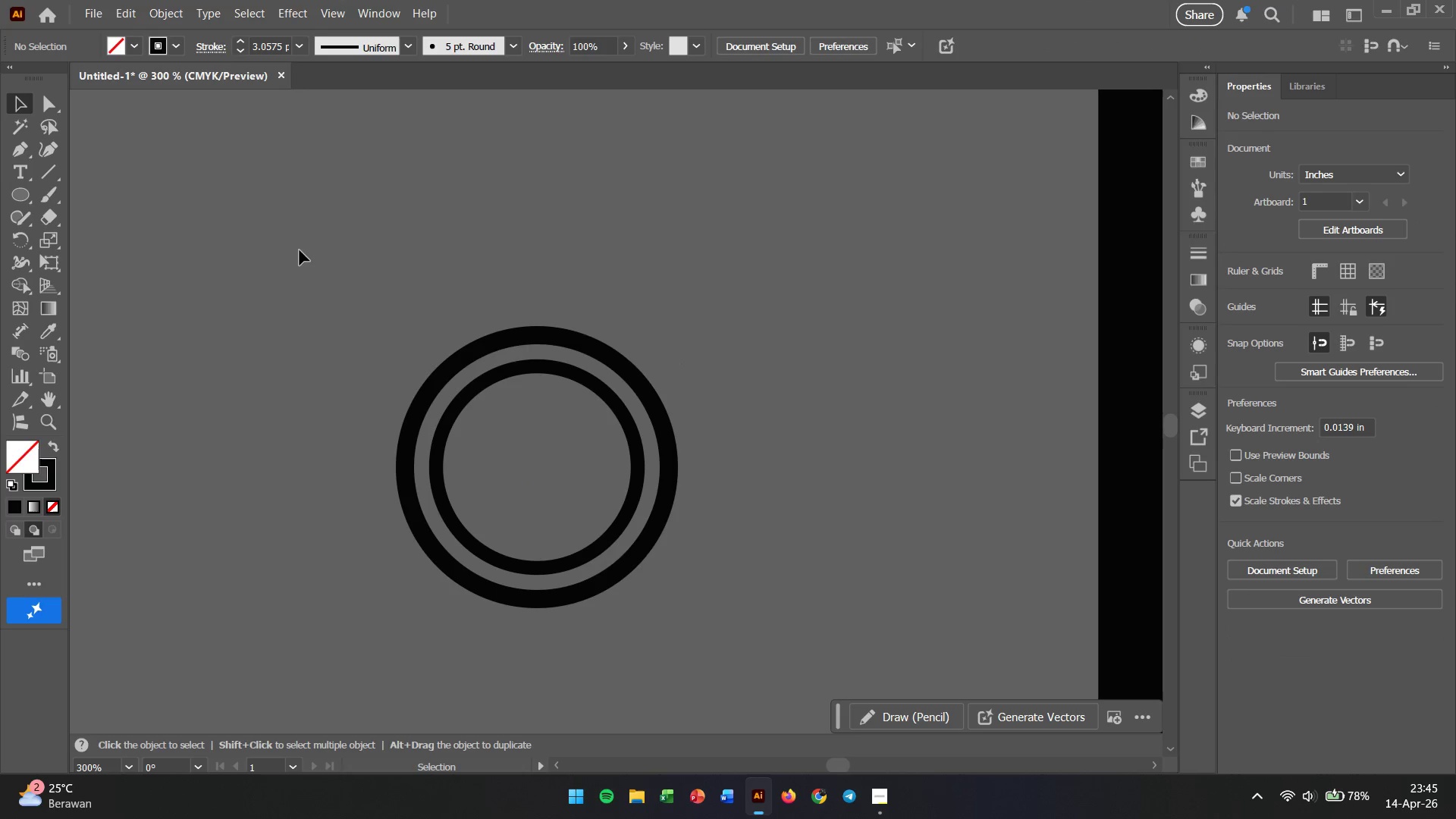 
left_click([14, 193])
 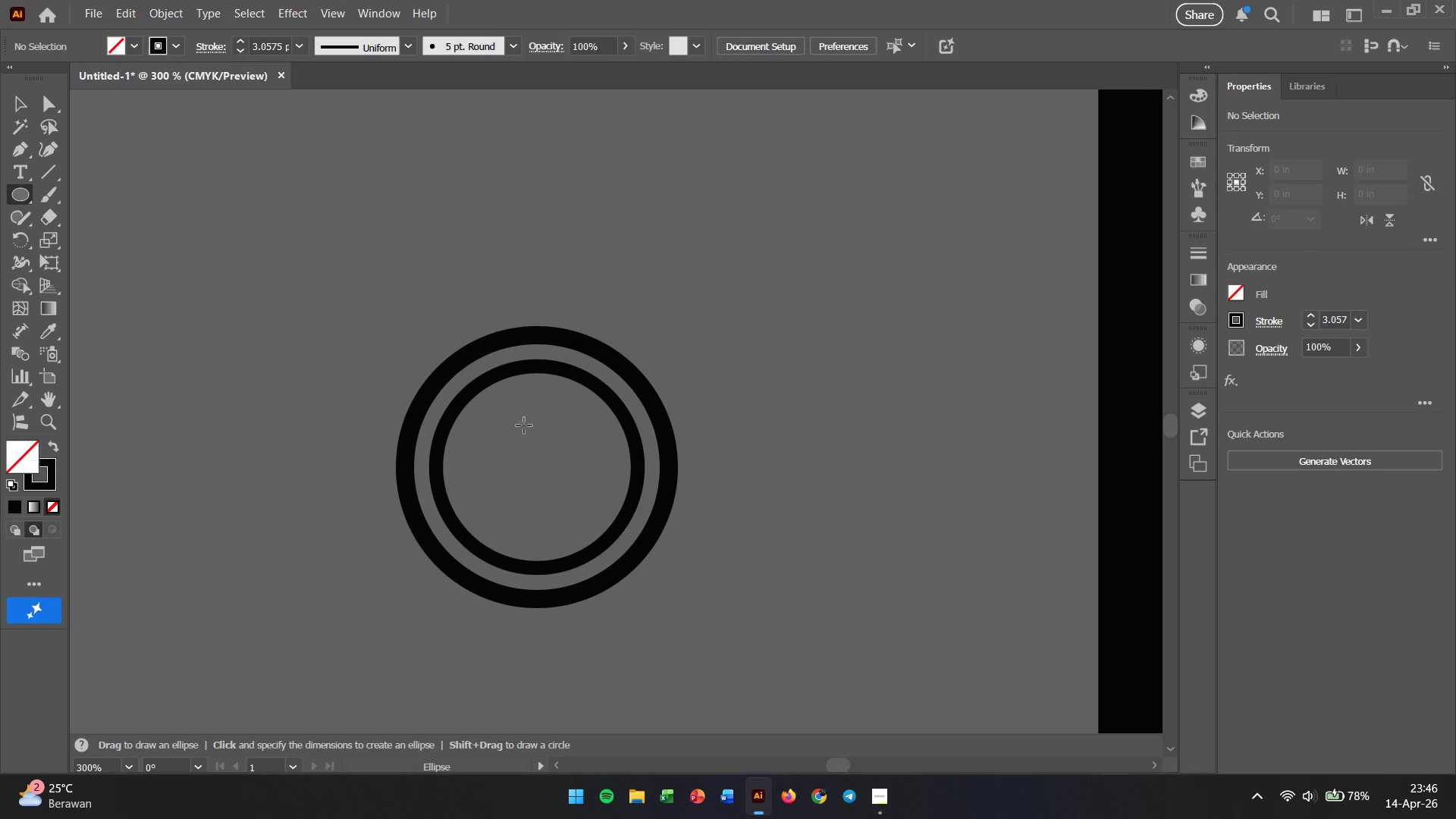 
hold_key(key=ShiftLeft, duration=3.06)
left_click_drag(start_coordinate=[511, 416], to_coordinate=[584, 500])
 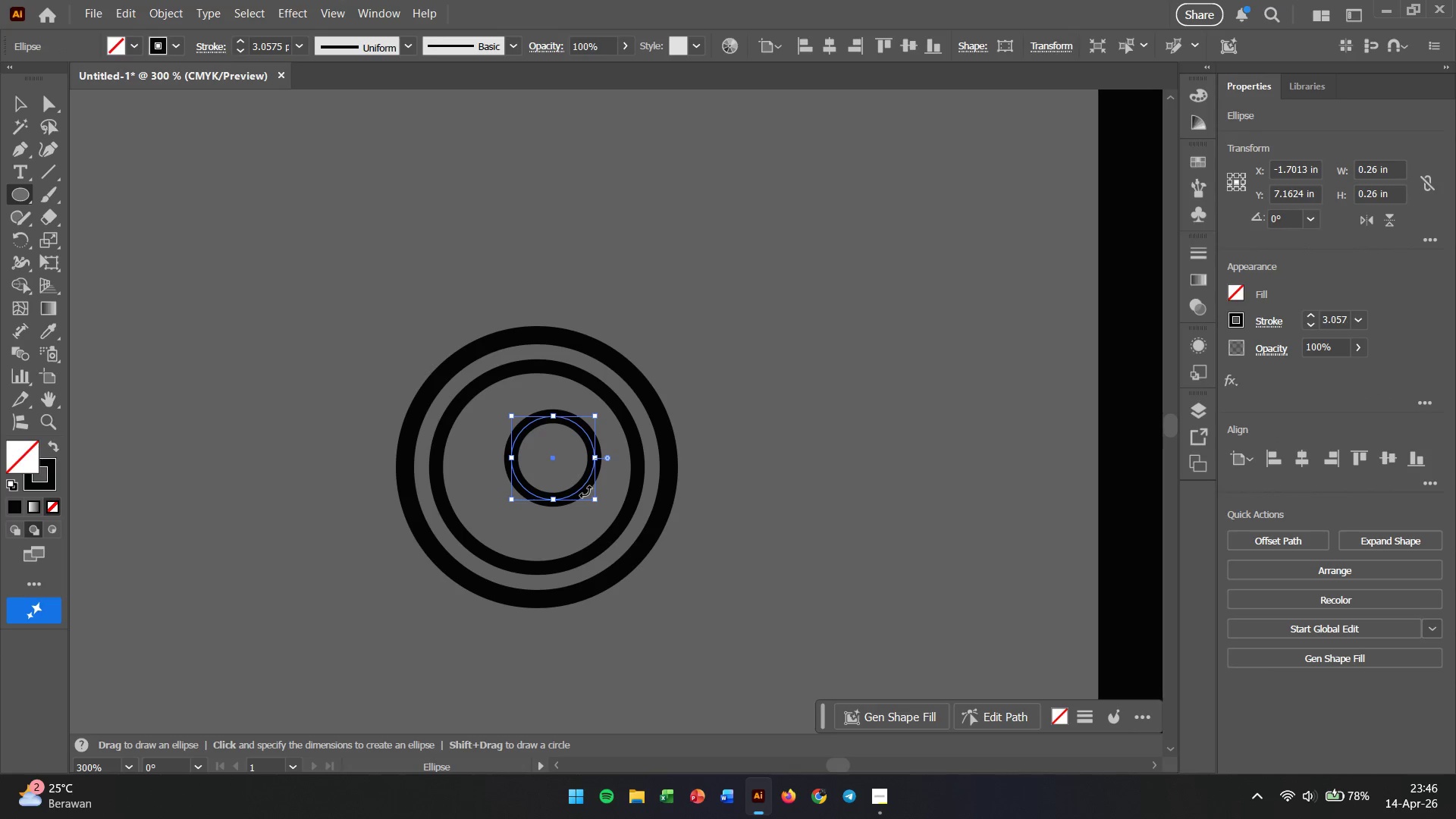 
key(Backspace)
 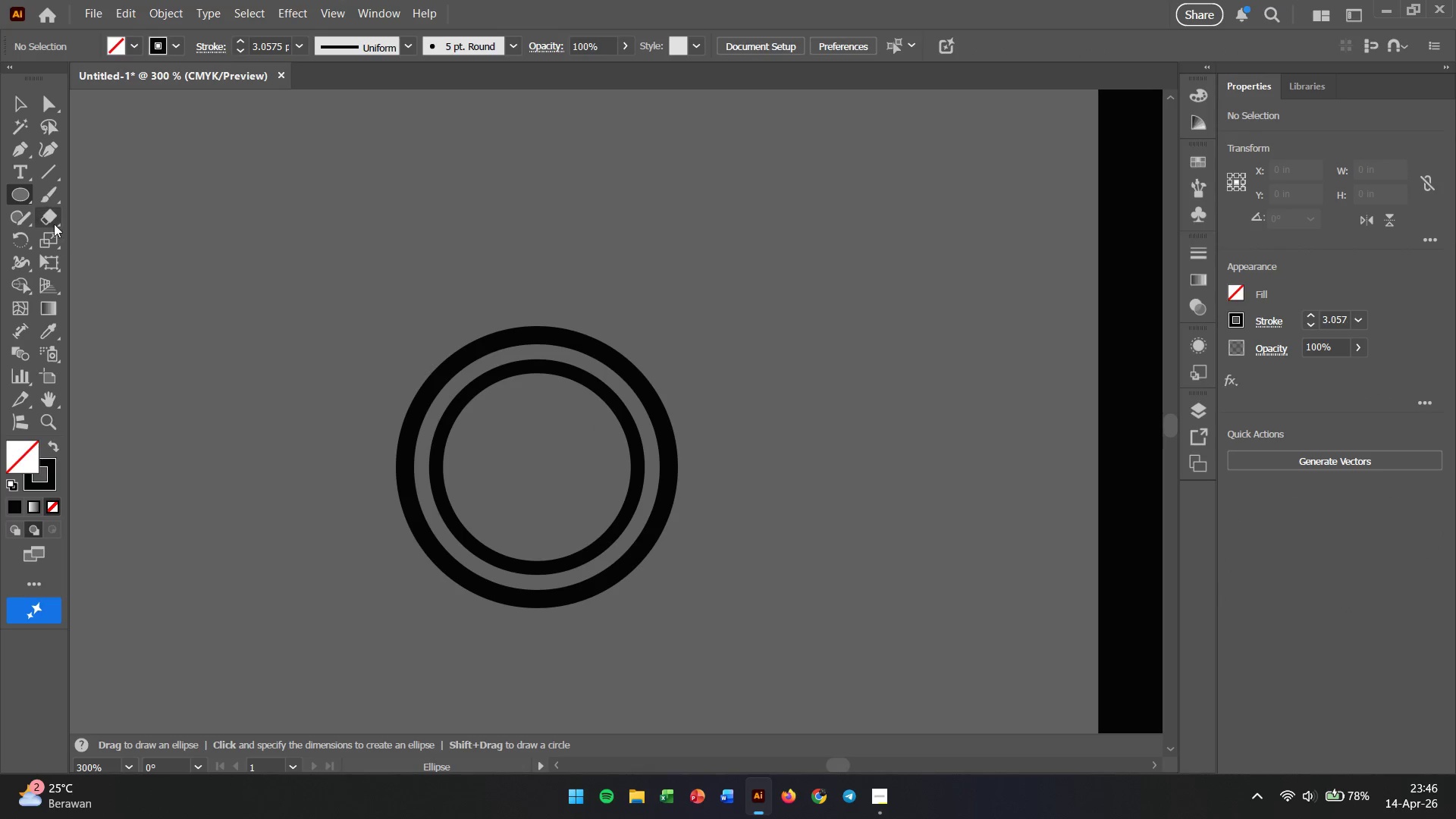 
left_click([50, 177])
 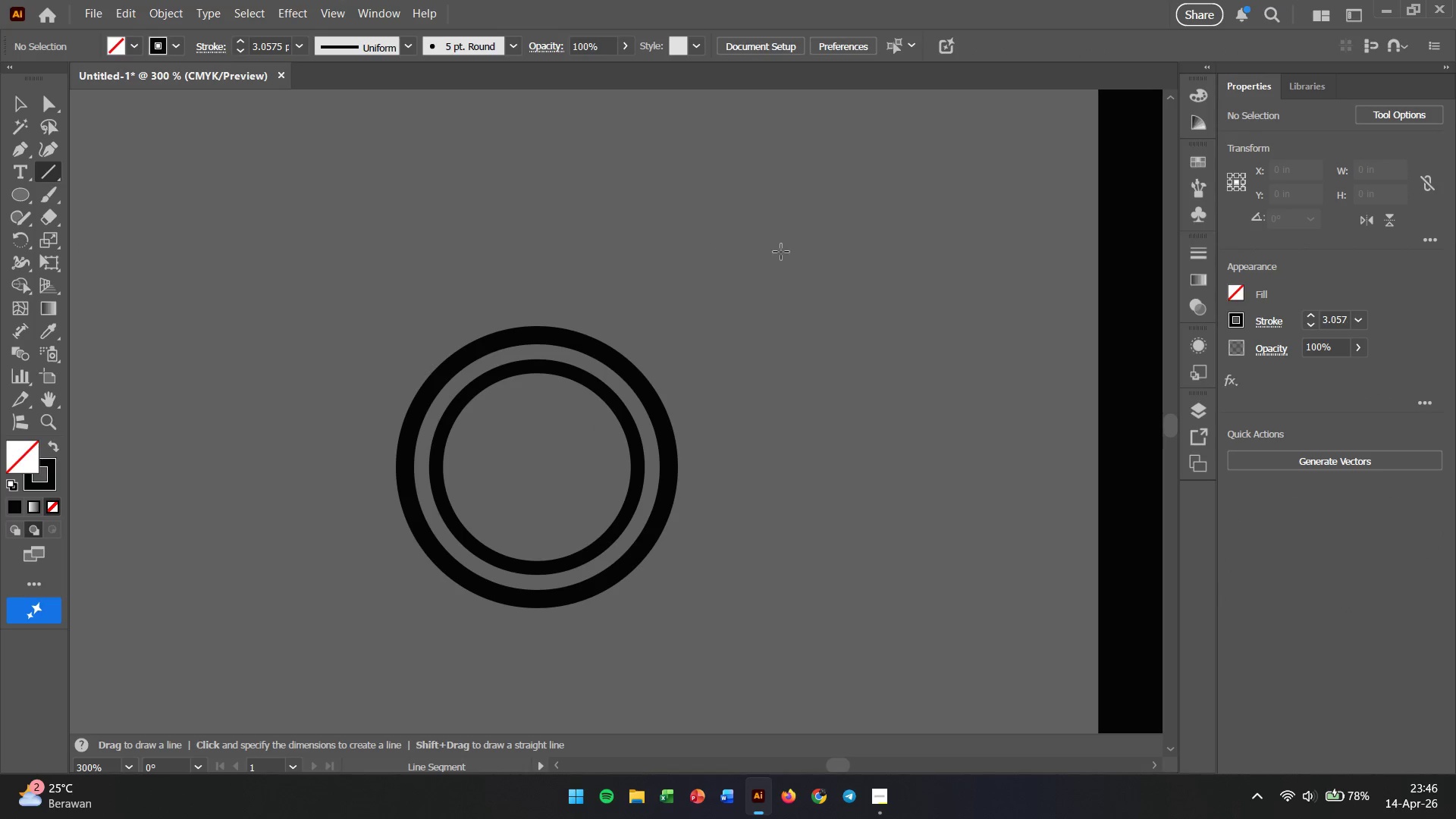 
left_click_drag(start_coordinate=[782, 261], to_coordinate=[805, 551])
 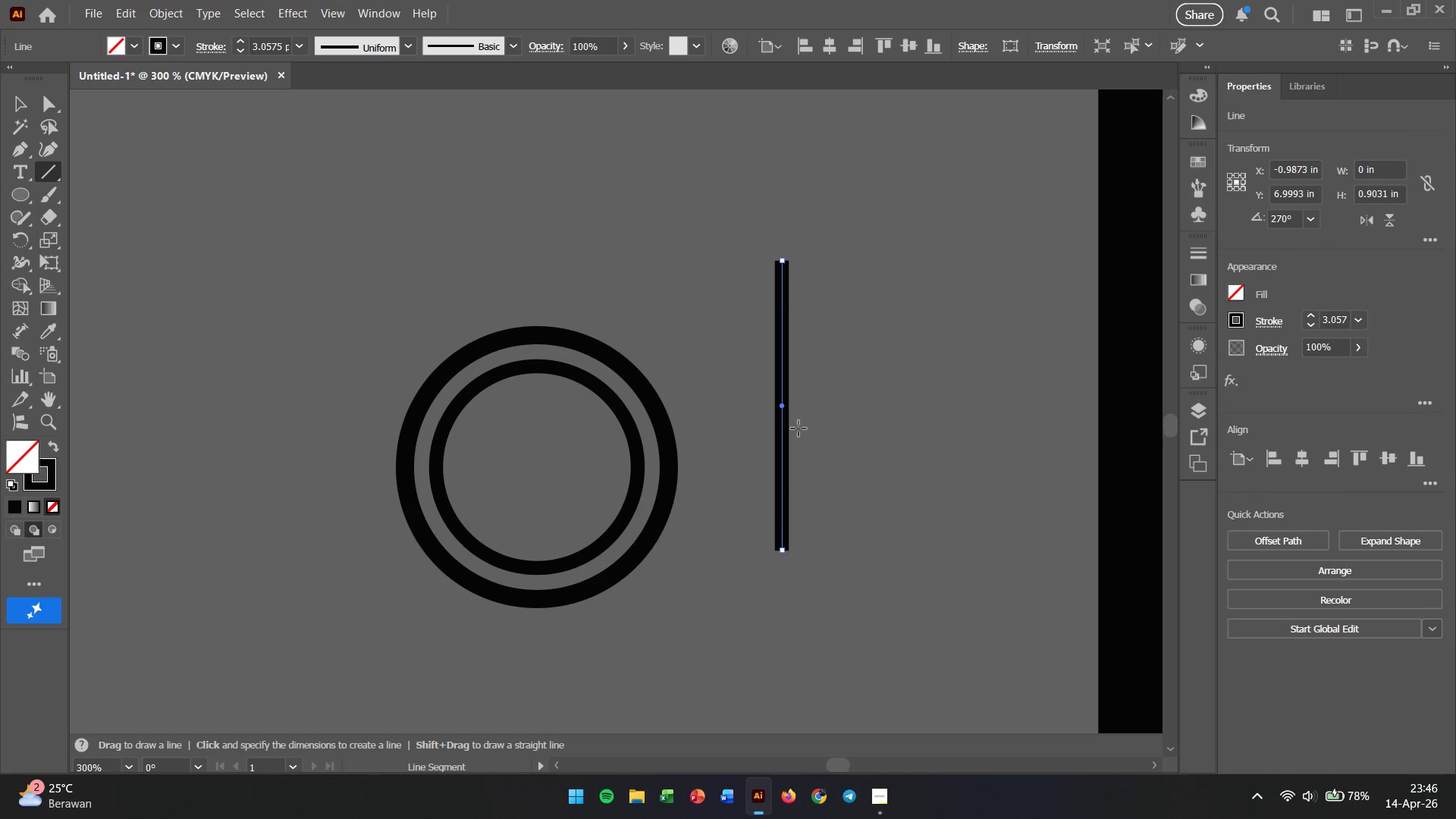 
key(Shift+ShiftLeft)
 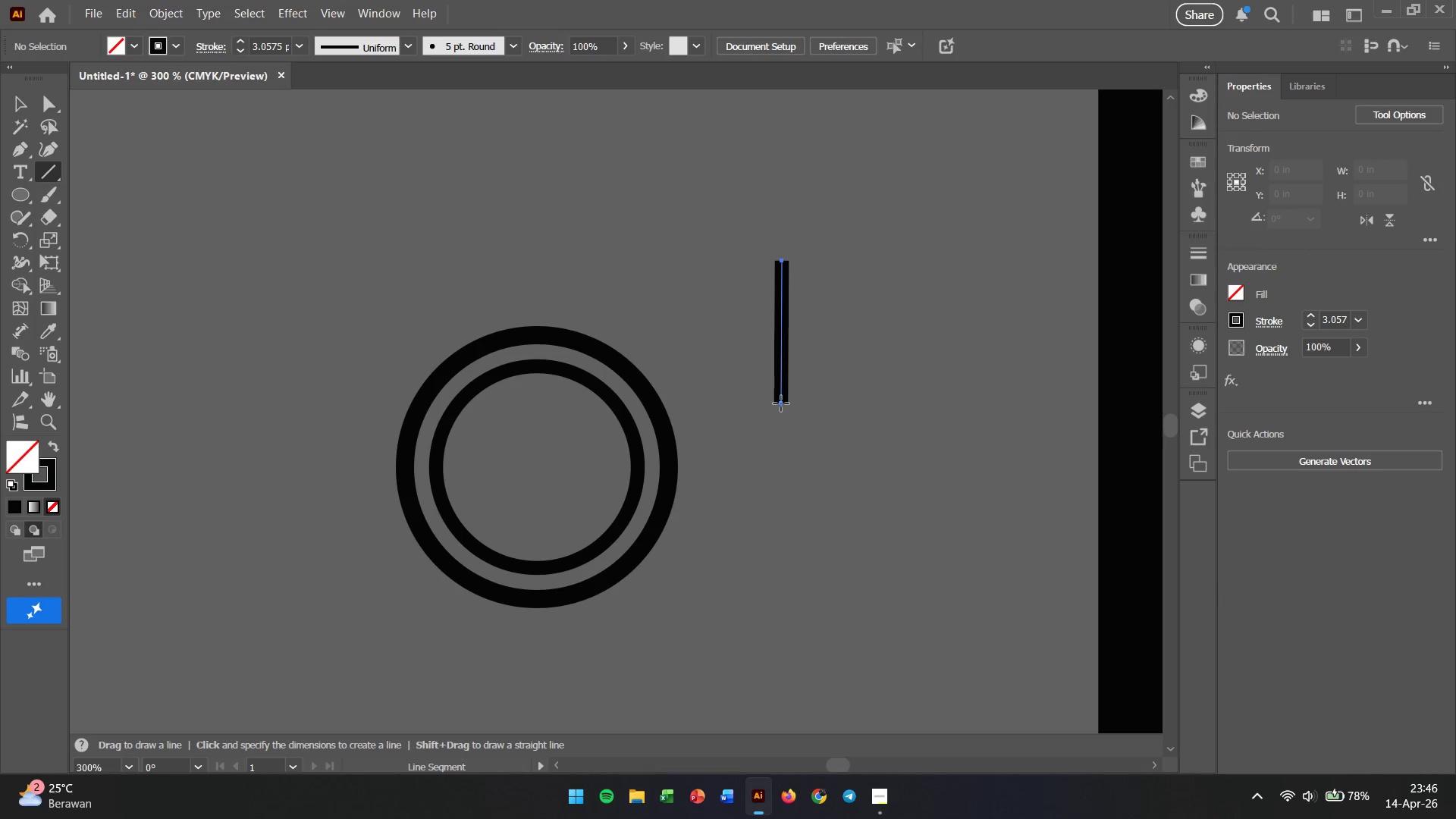 
hold_key(key=ShiftLeft, duration=1.3)
 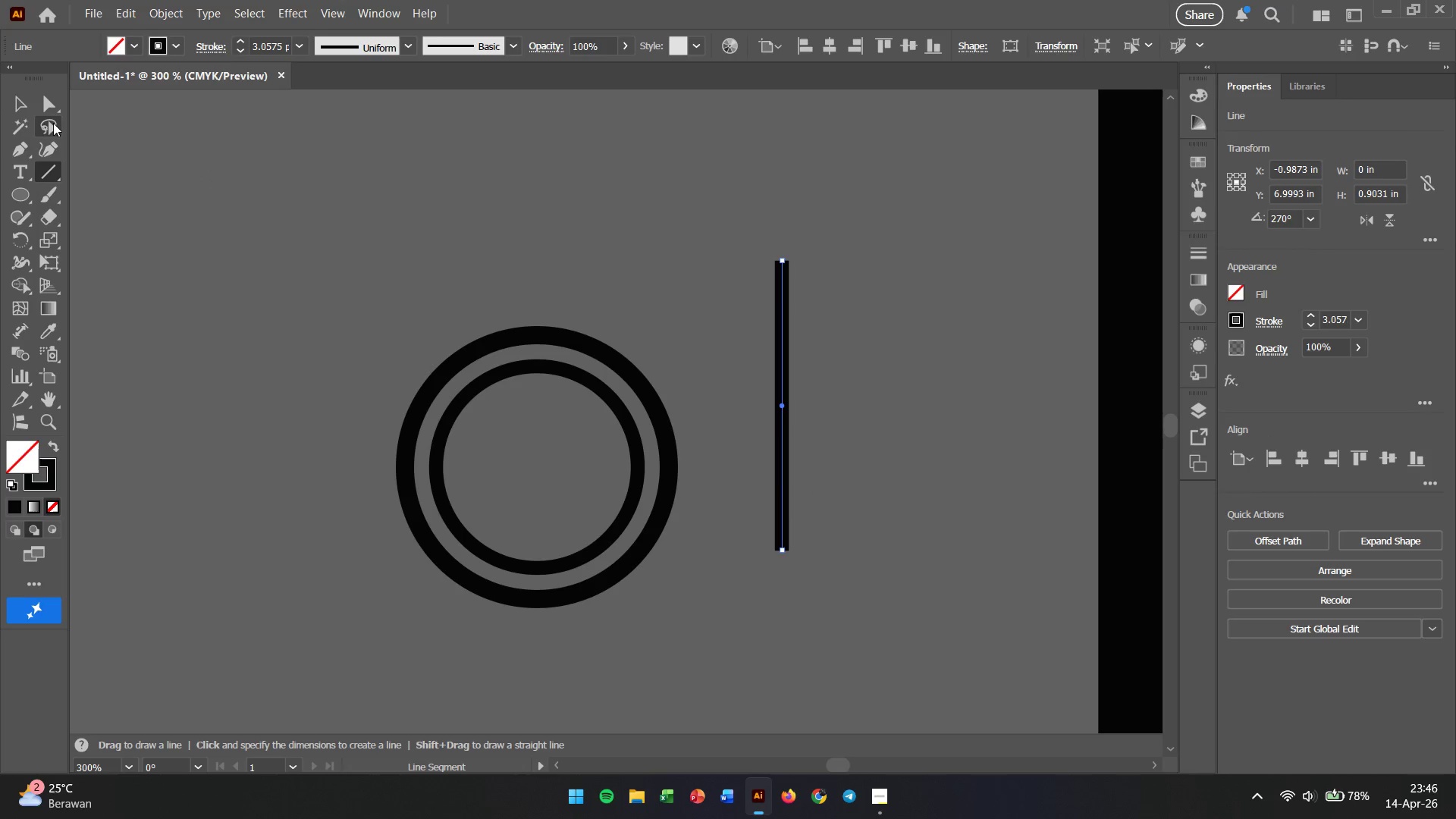 
left_click([18, 105])
 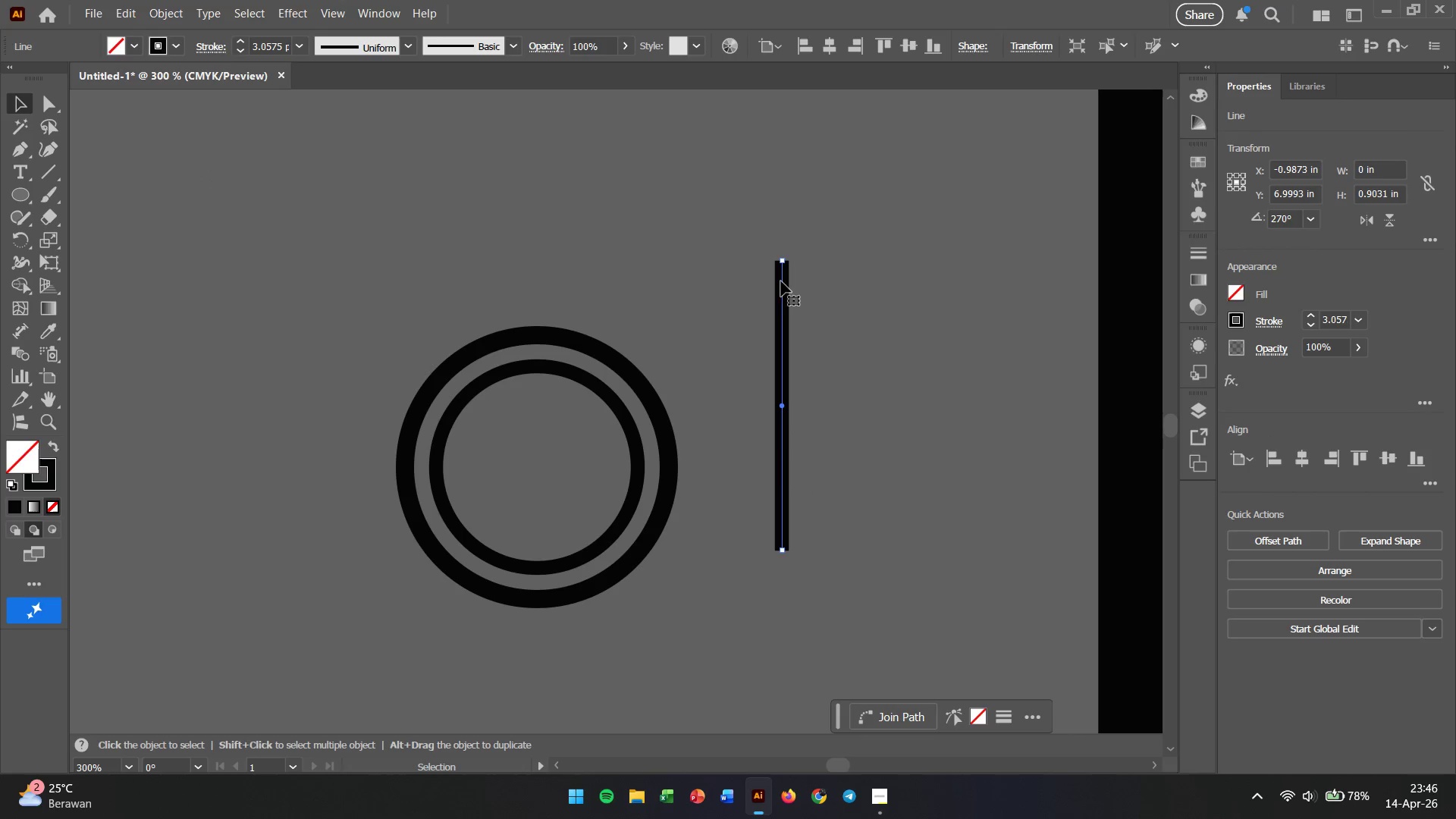 
left_click([782, 295])
 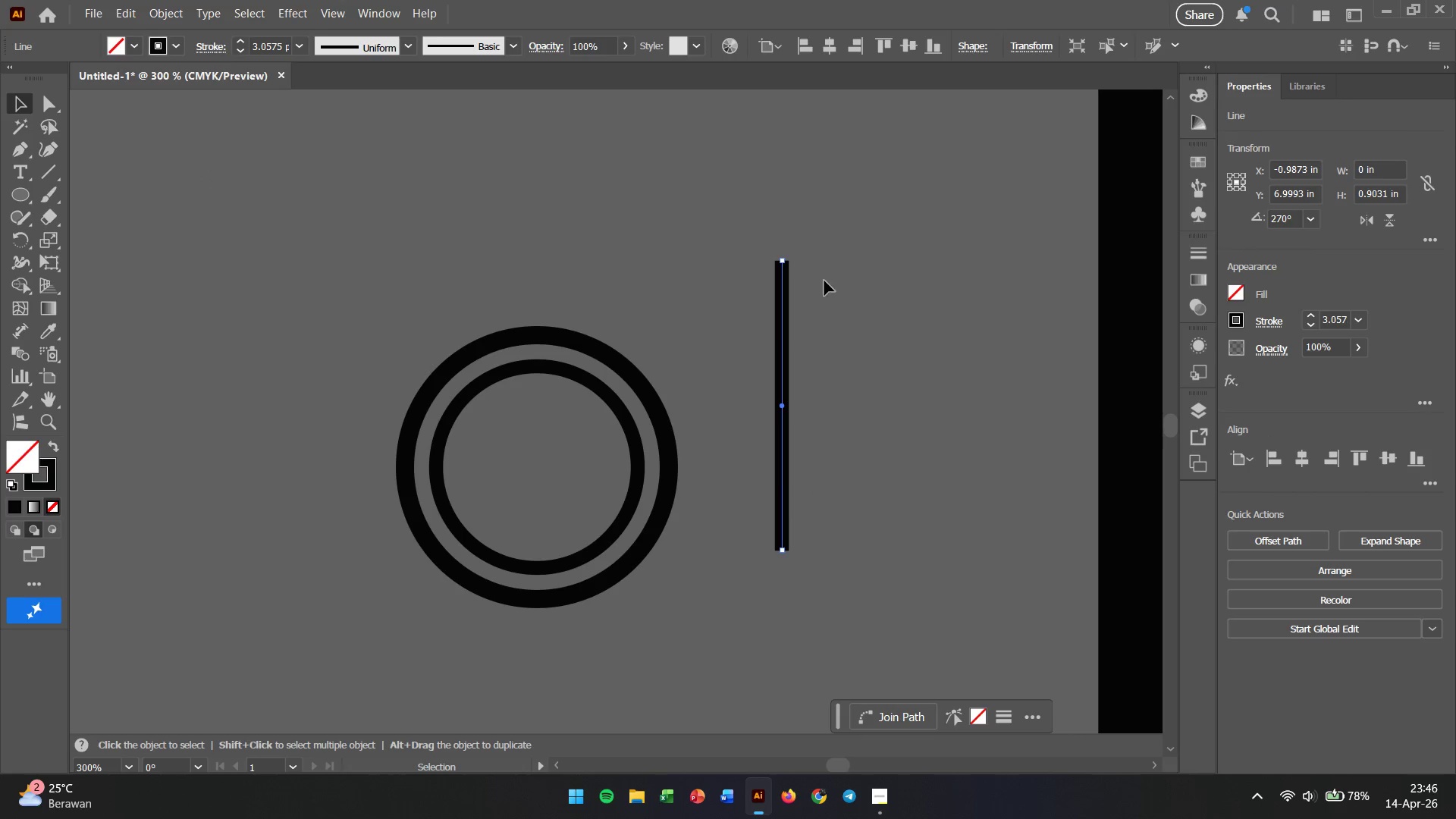 
right_click([785, 321])
 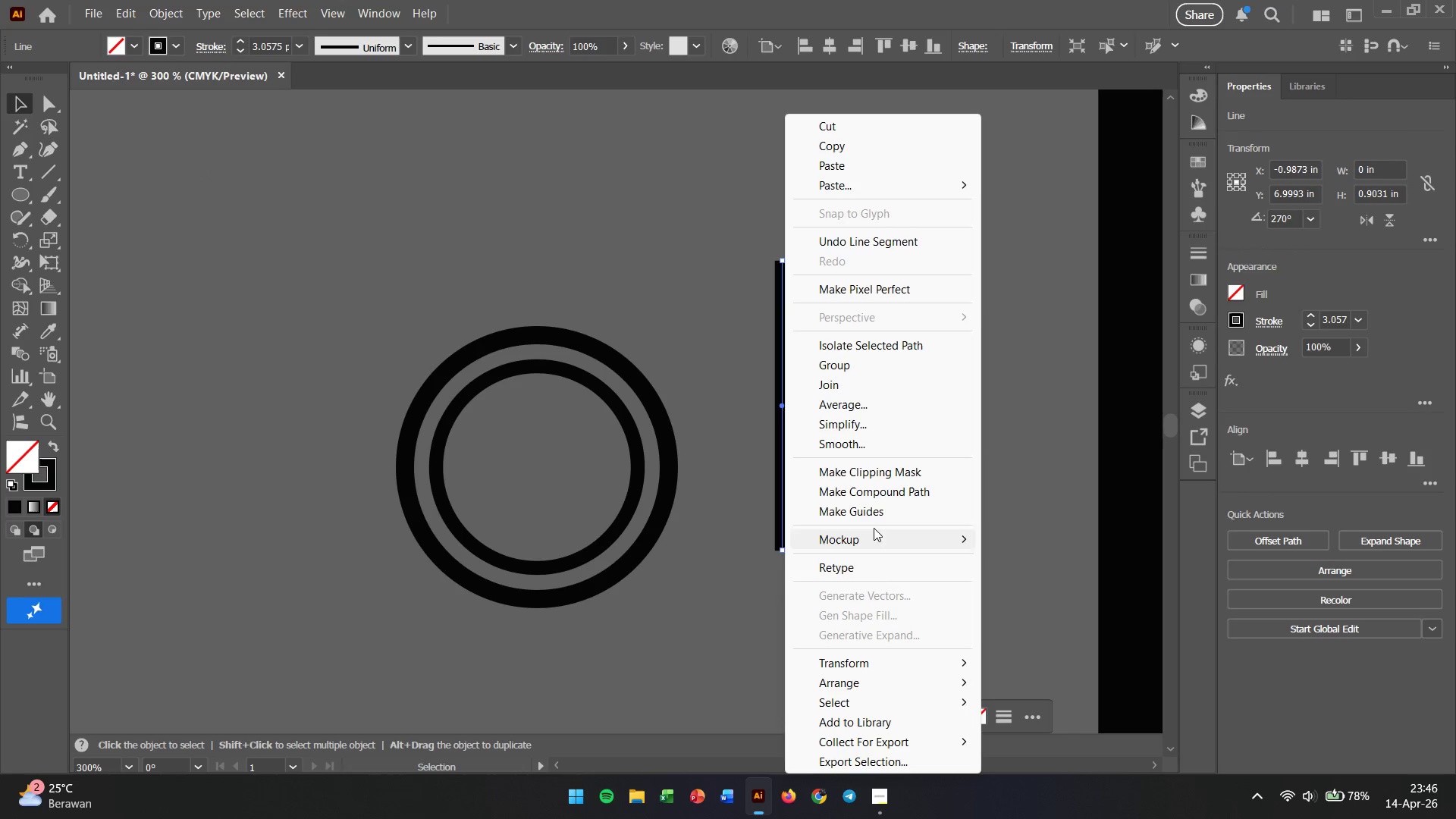 
left_click([857, 676])
 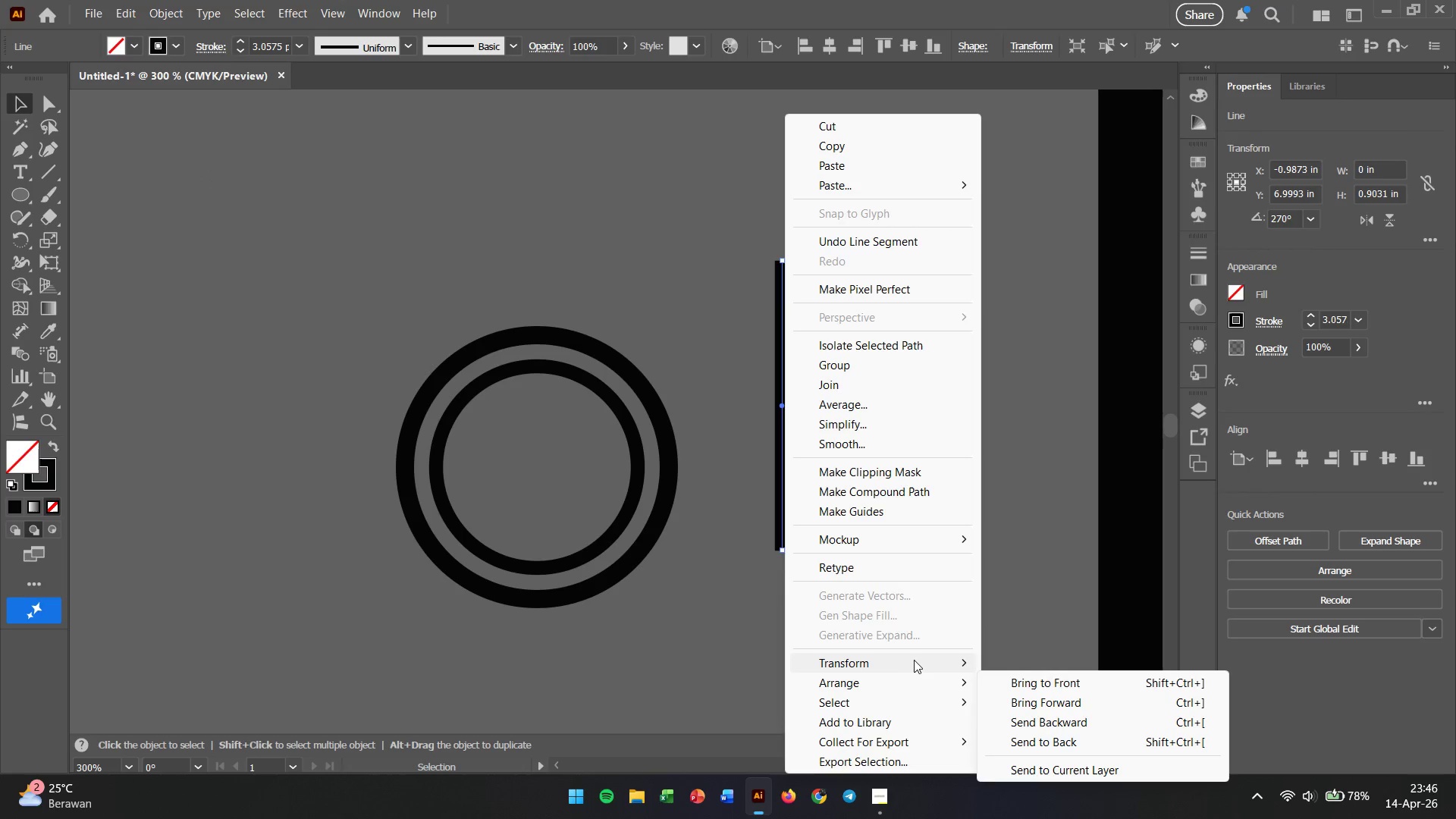 
left_click([908, 657])
 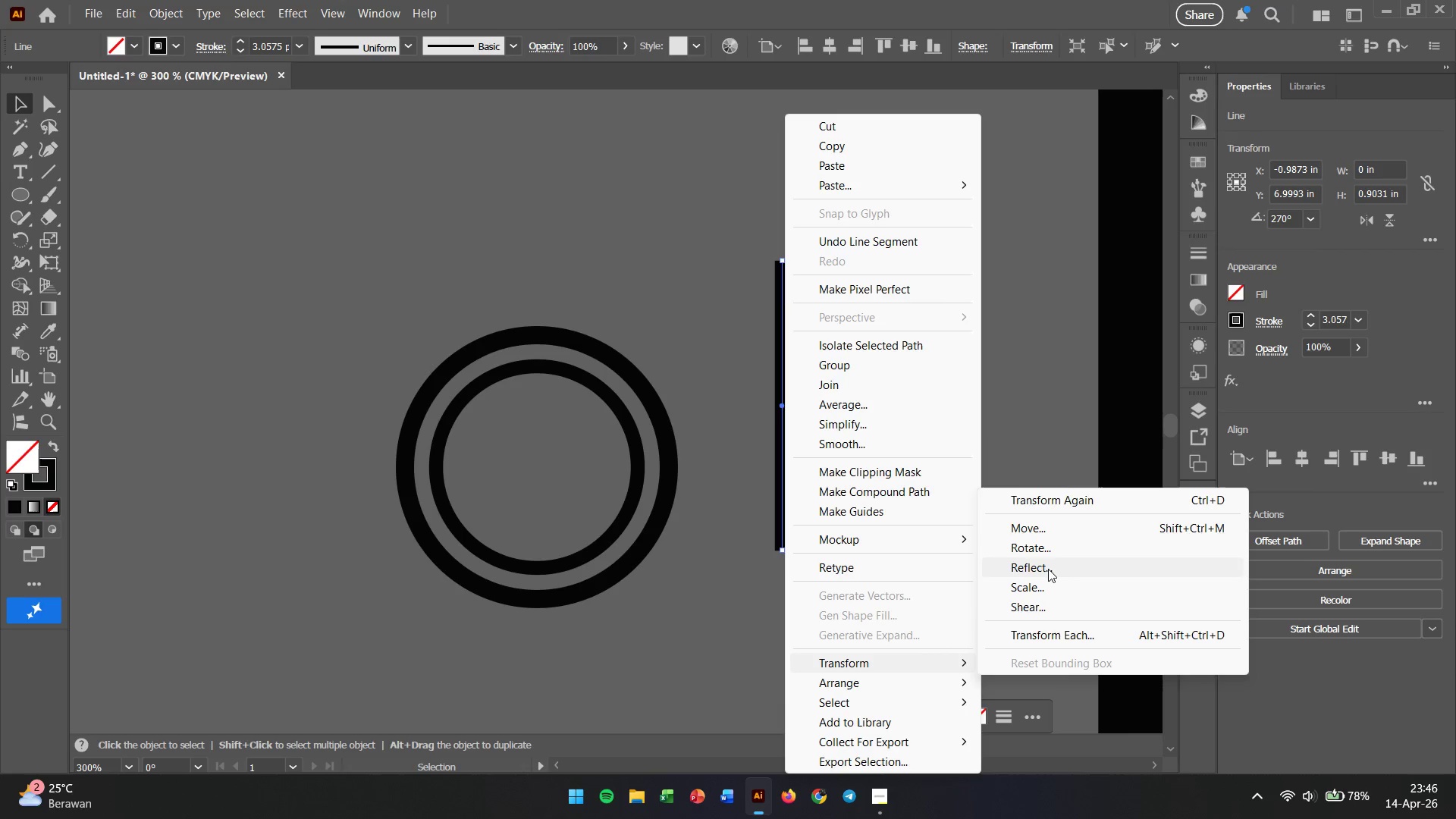 
left_click([1048, 546])
 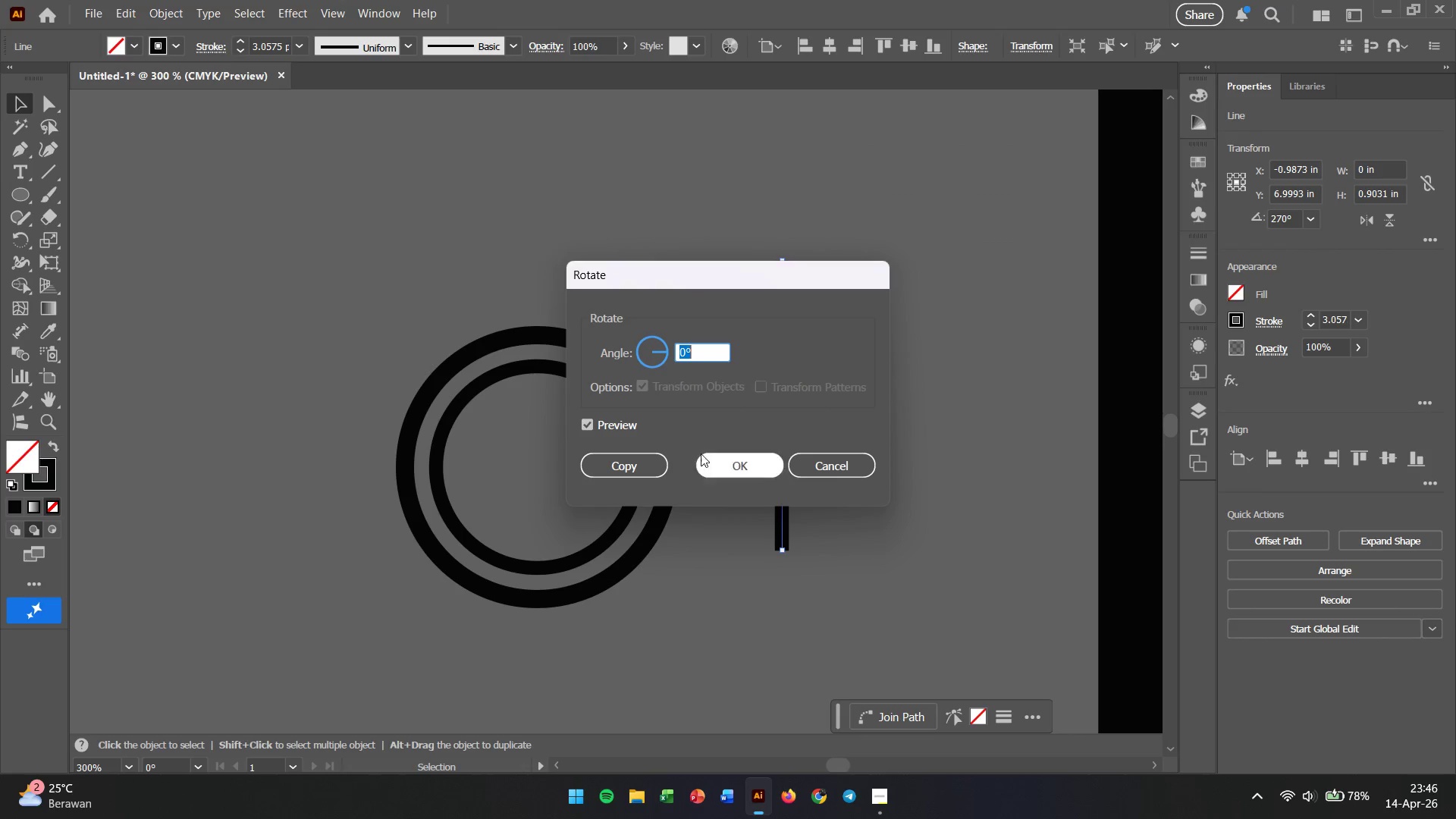 
left_click([641, 464])
 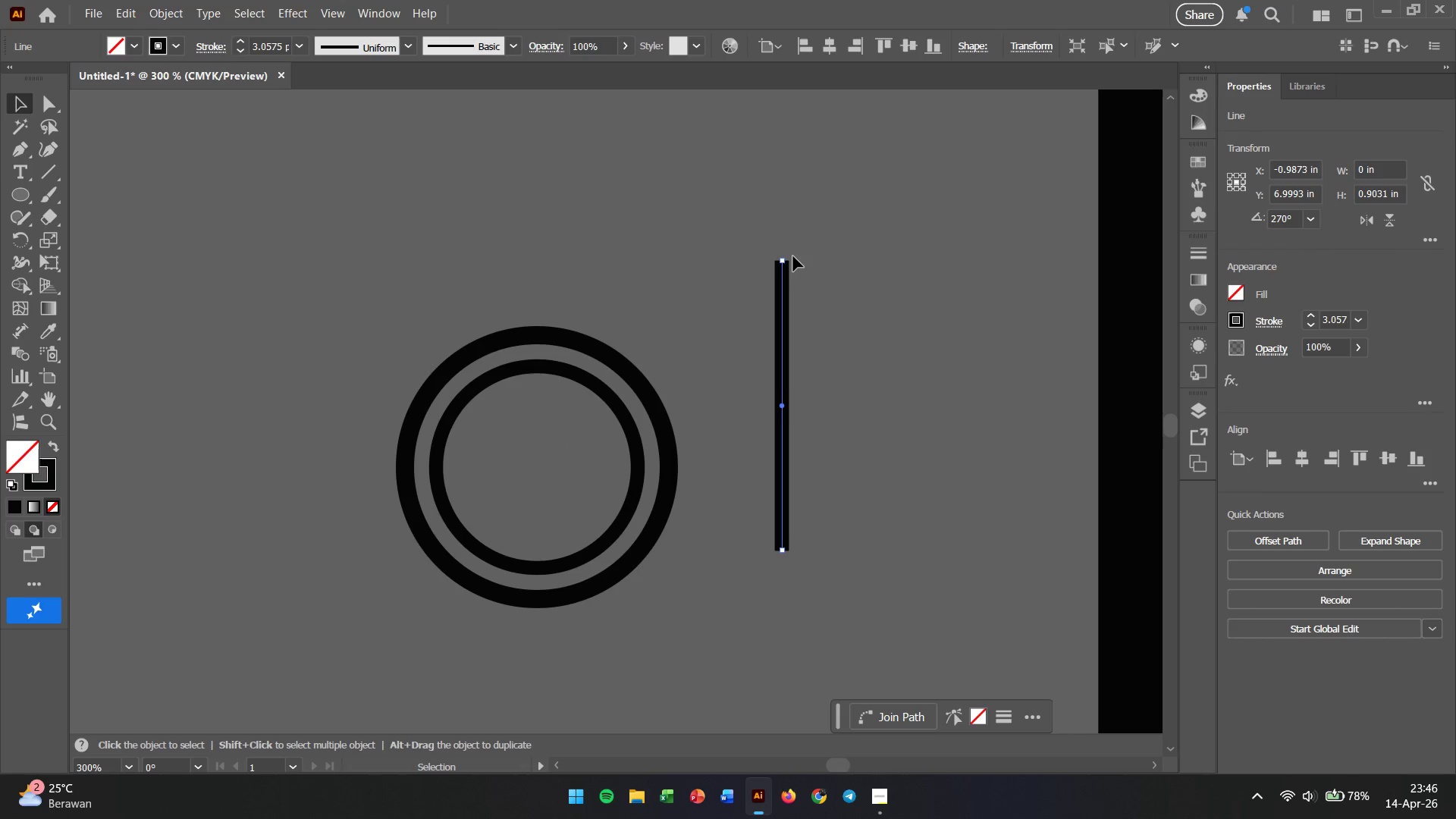 
left_click_drag(start_coordinate=[792, 259], to_coordinate=[852, 411])
 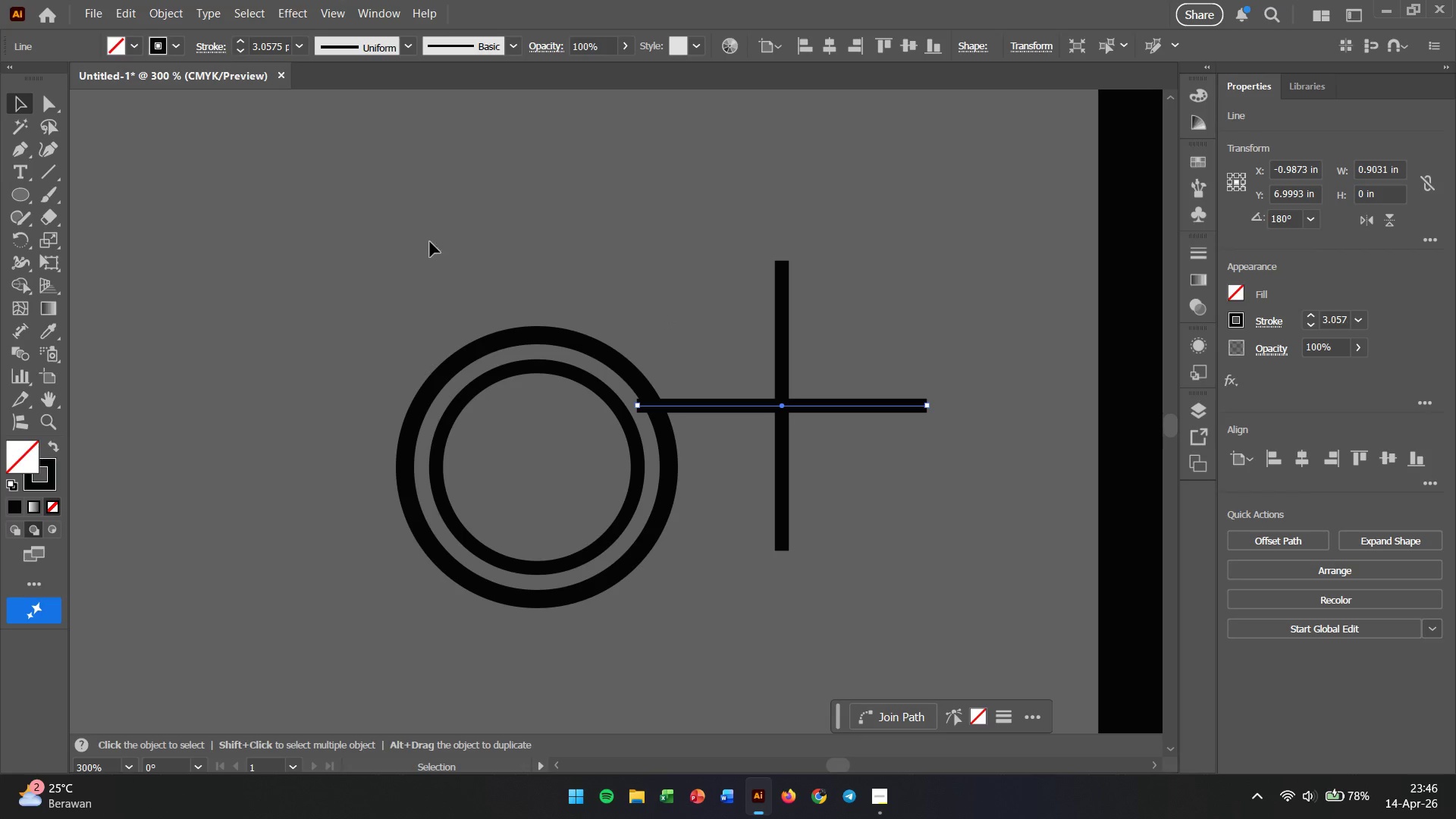 
hold_key(key=ShiftLeft, duration=1.33)
 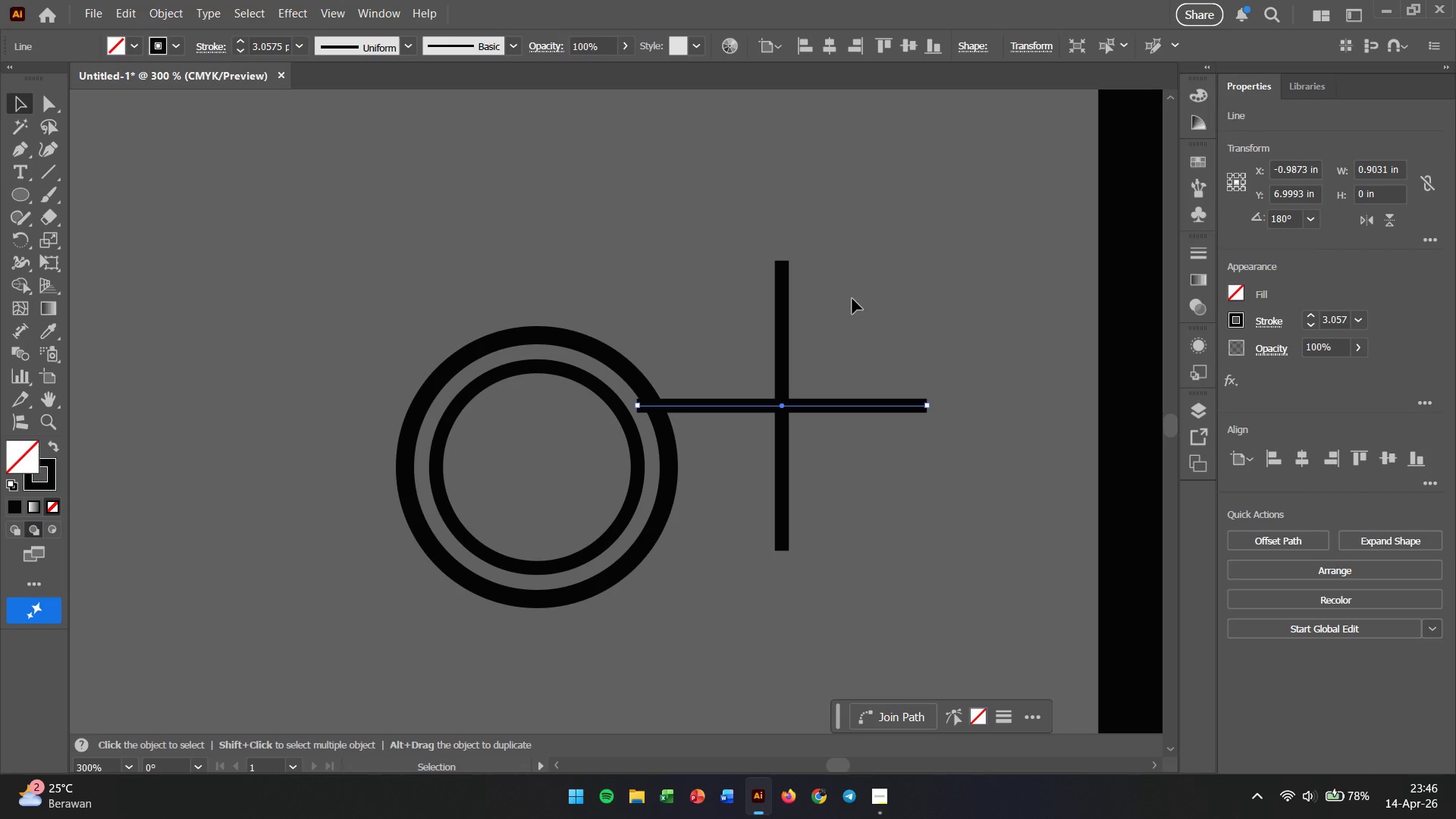 
left_click_drag(start_coordinate=[695, 221], to_coordinate=[904, 489])
 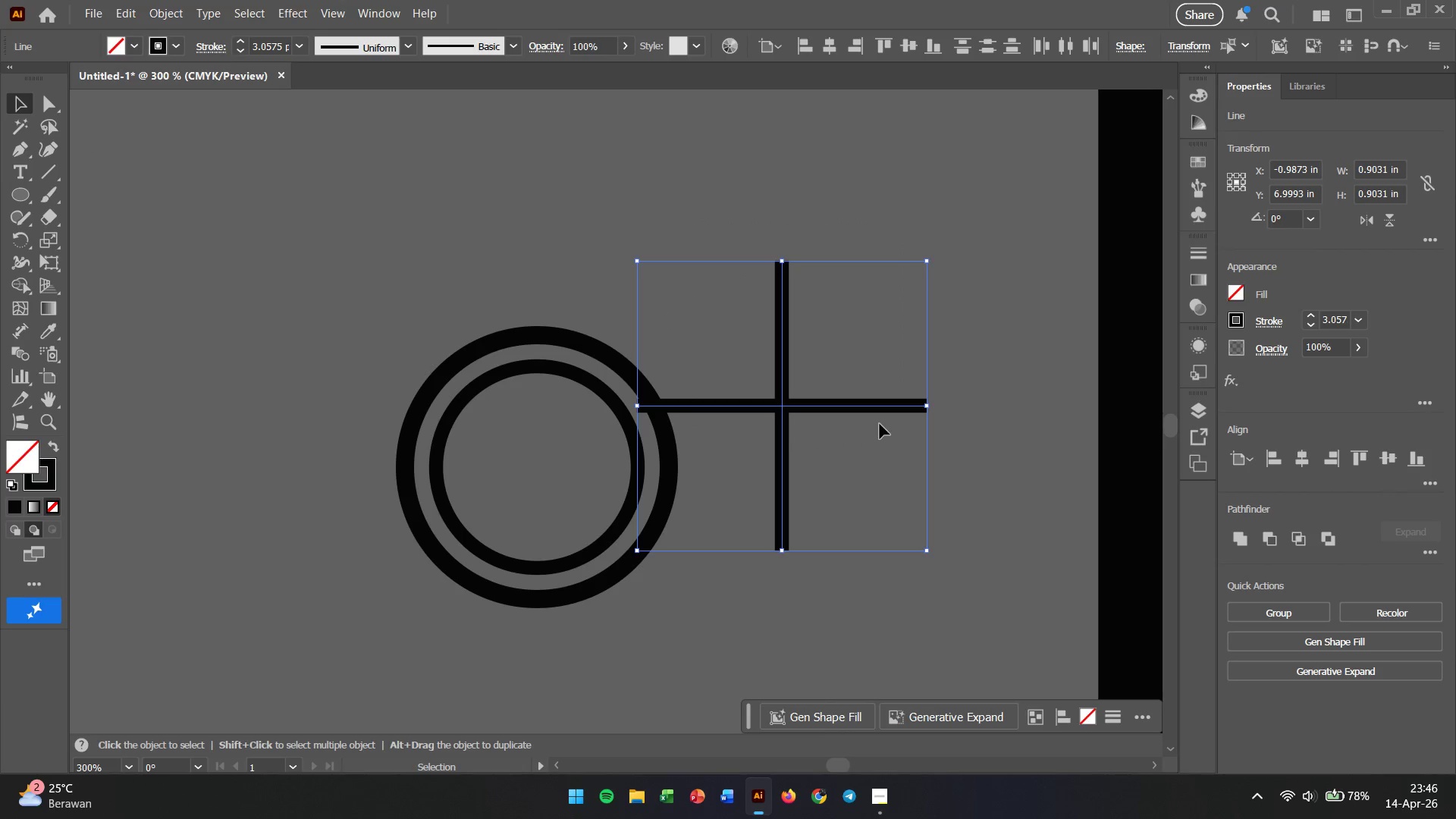 
key(Control+G)
 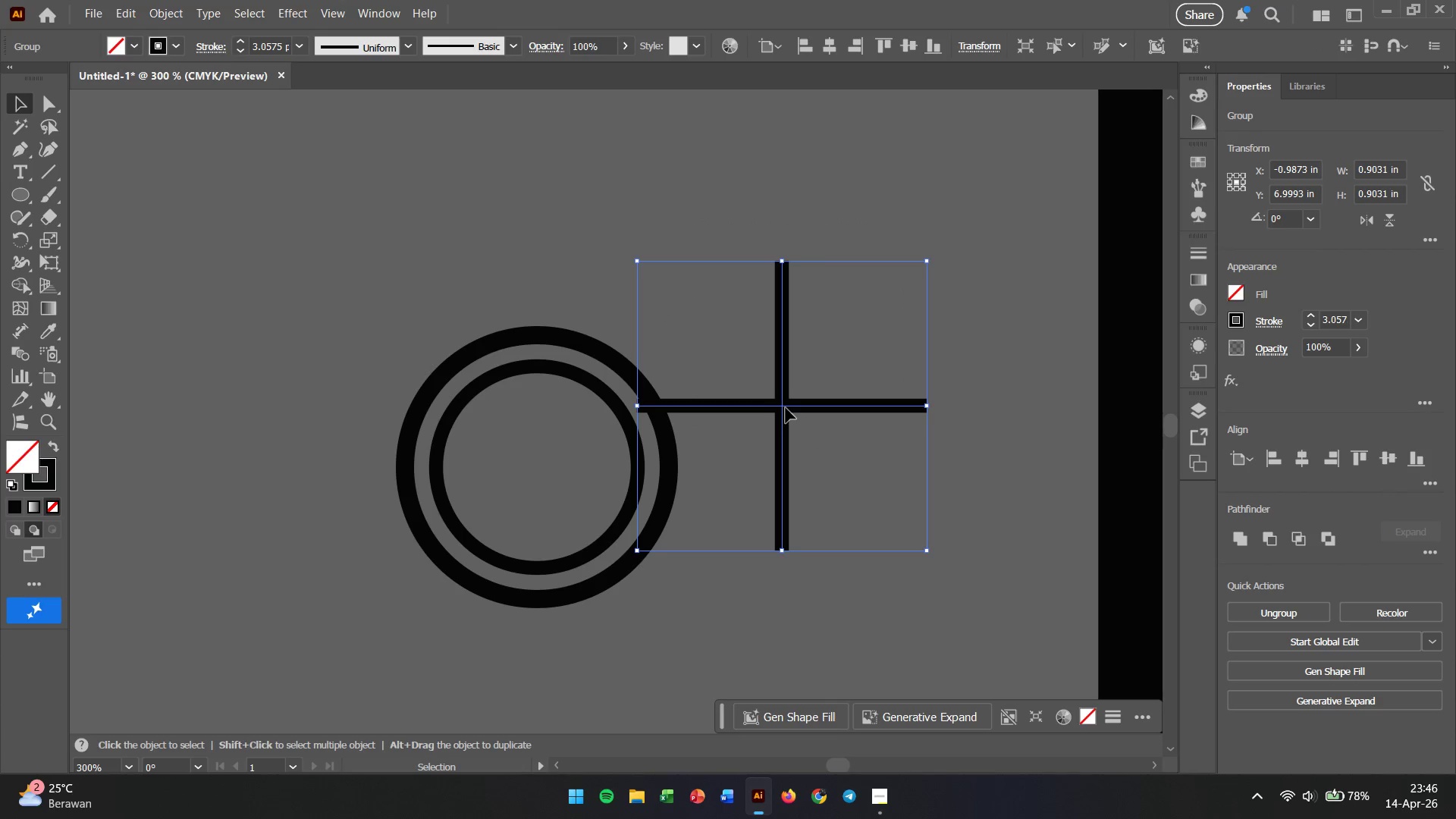 
hold_key(key=ShiftLeft, duration=1.67)
left_click([574, 378])
 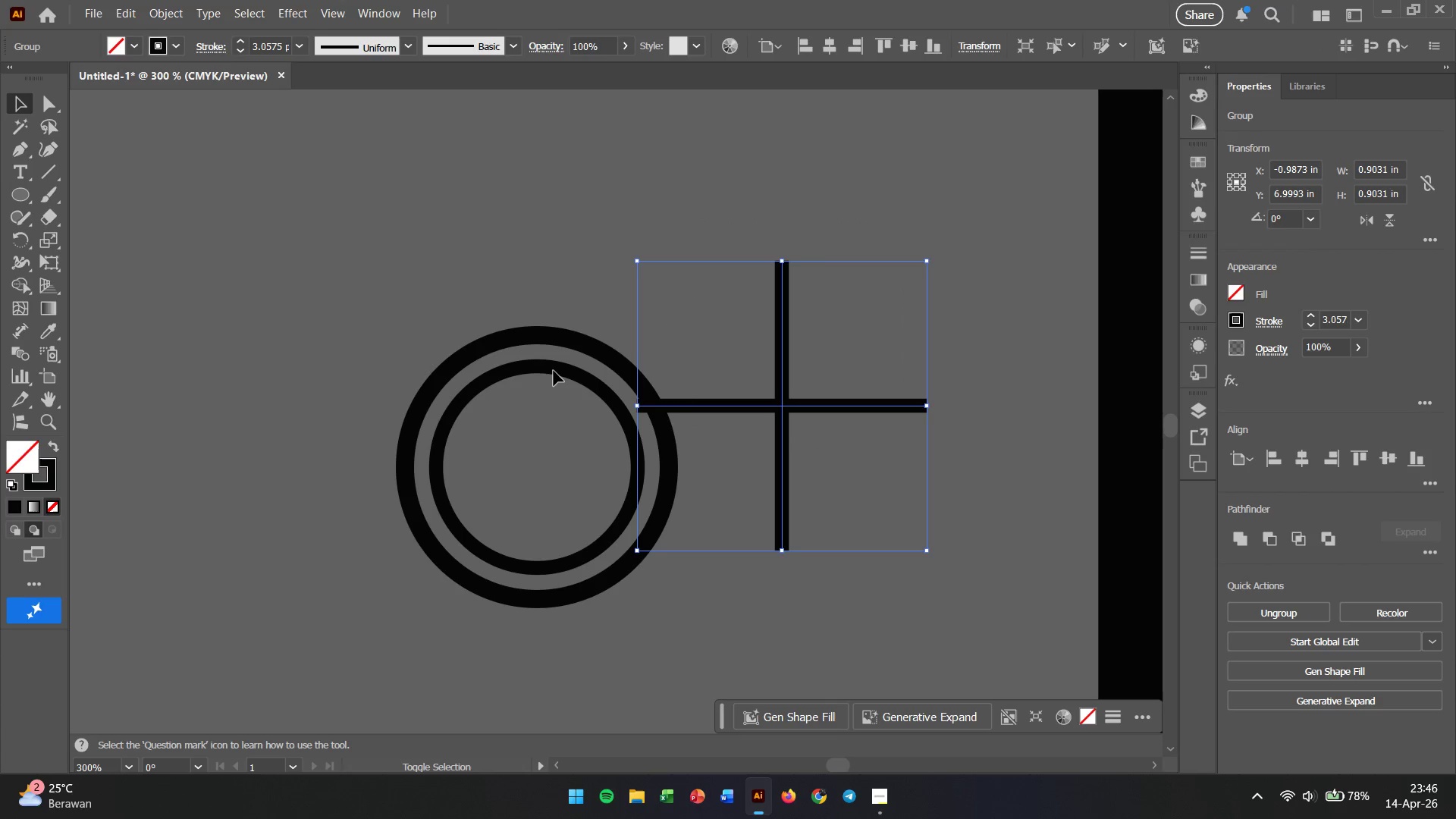 
double_click([543, 375])
 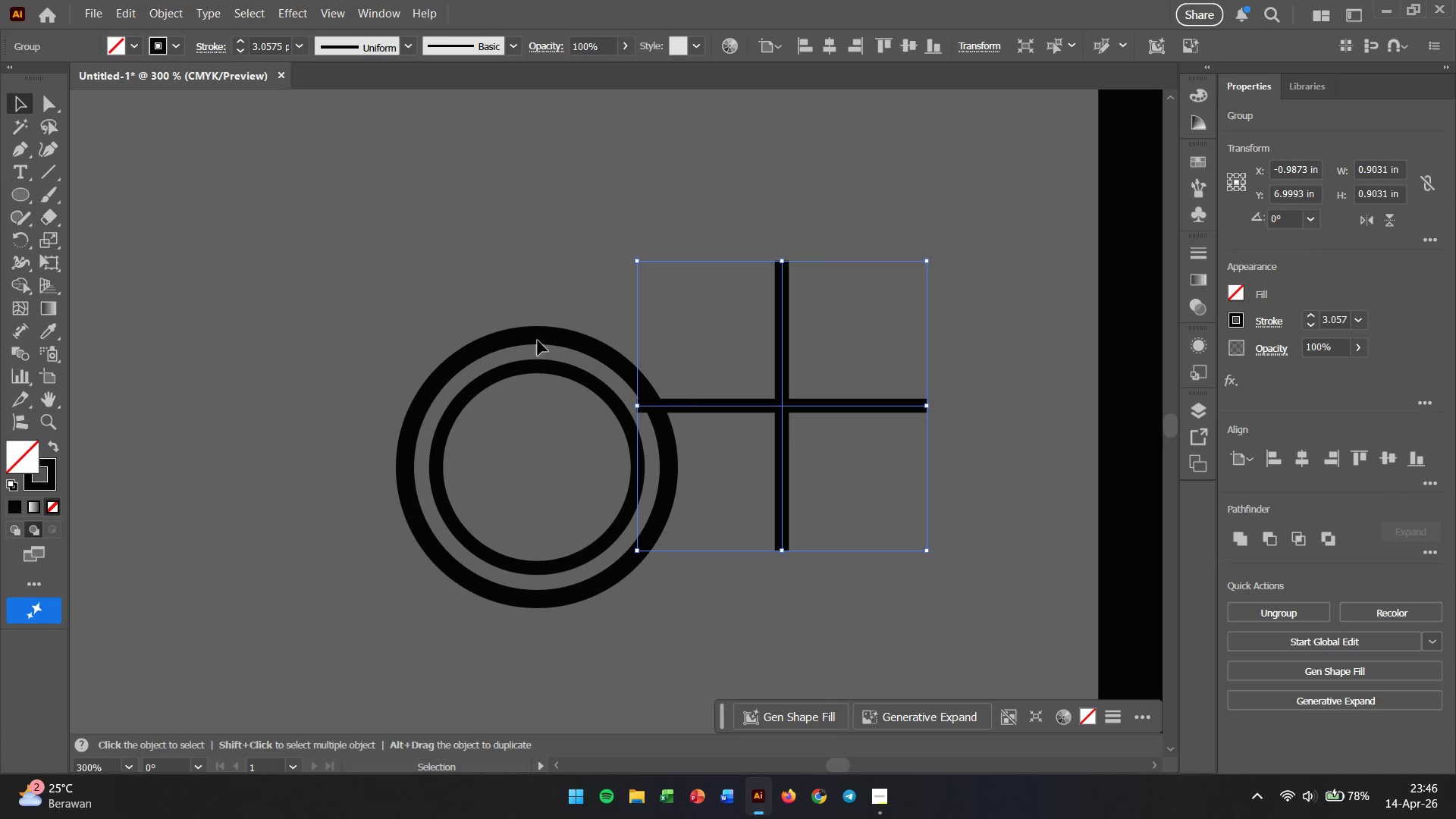 
left_click([546, 333])
 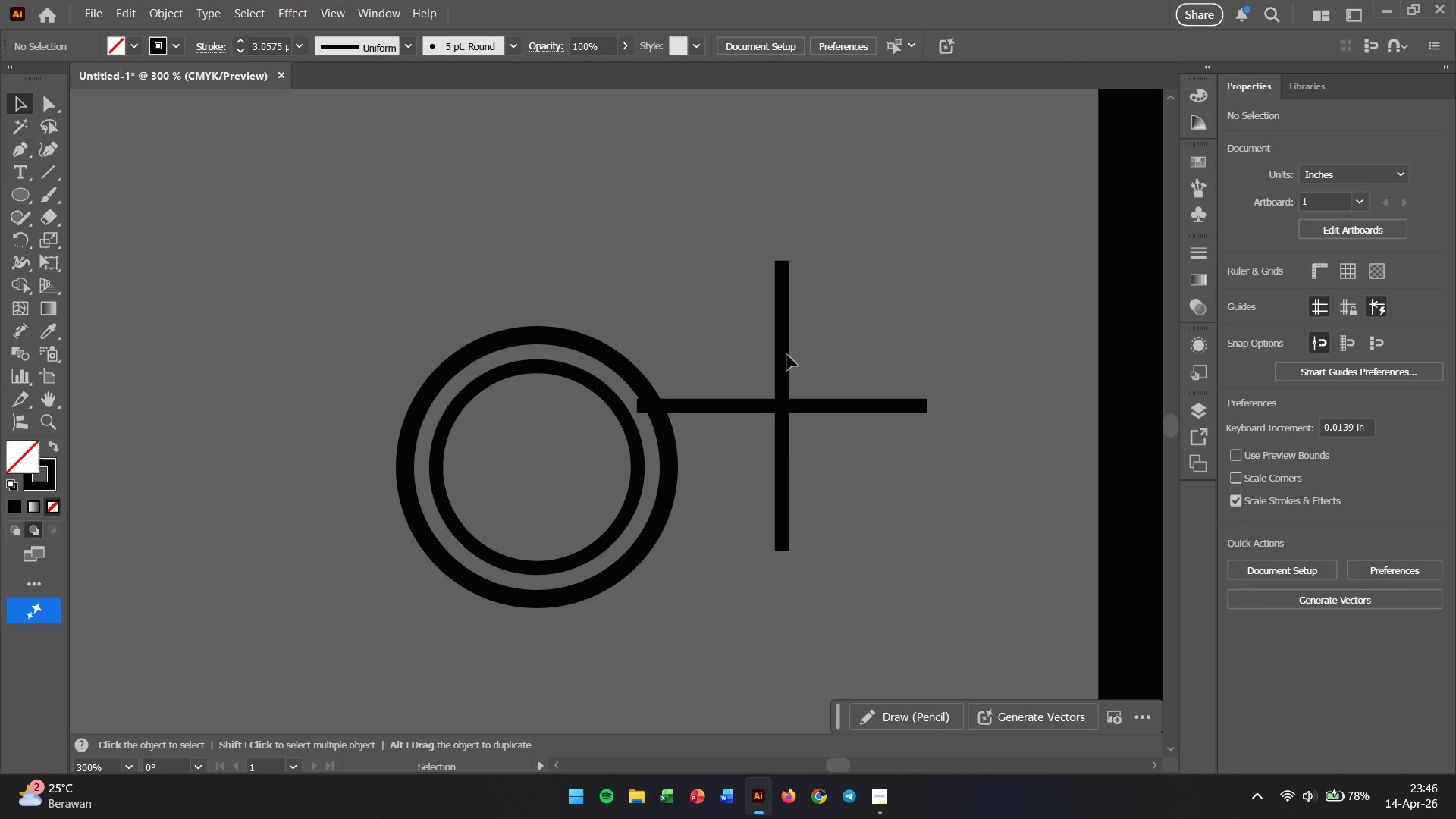 
left_click([786, 362])
 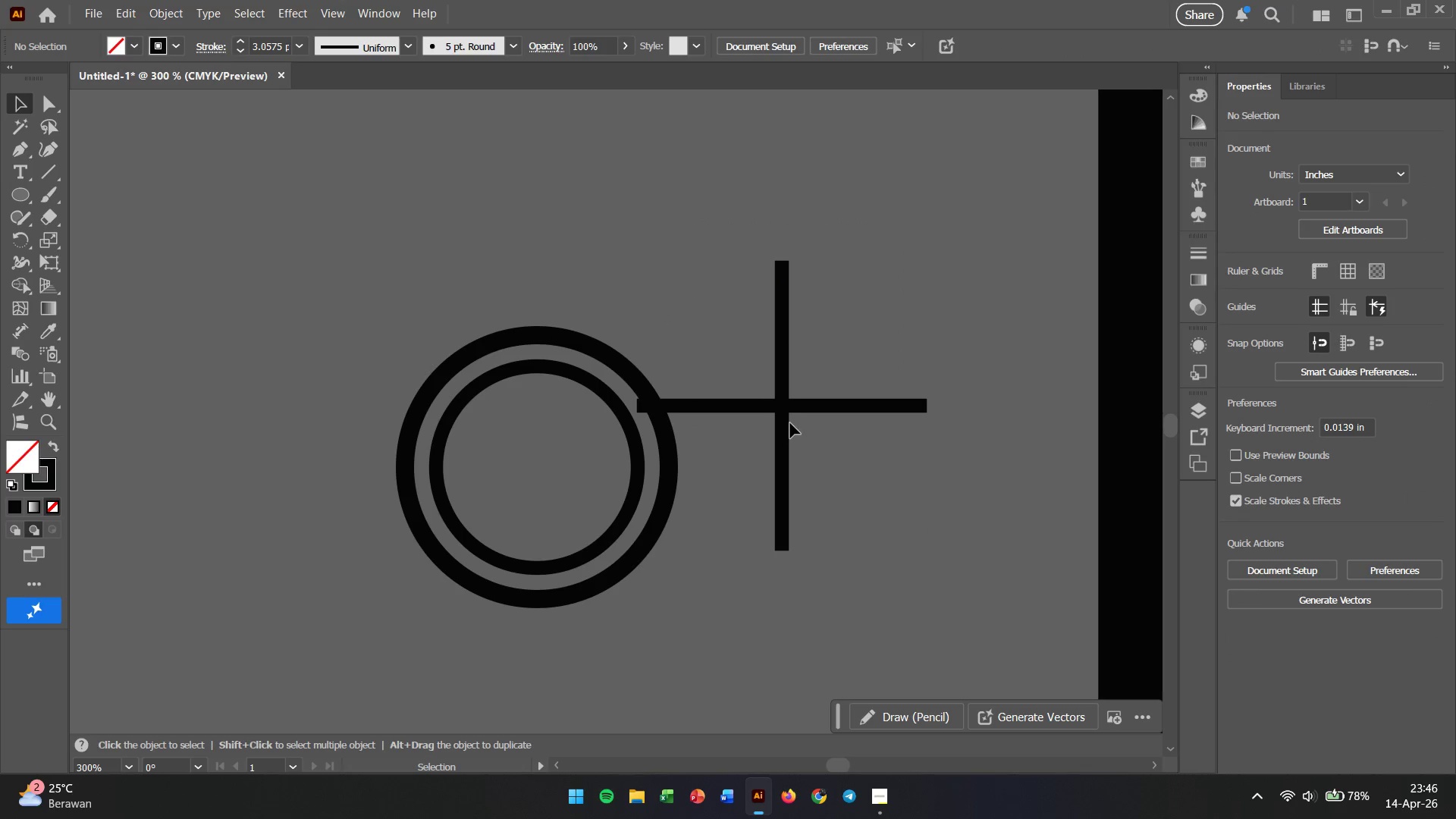 
double_click([783, 410])
 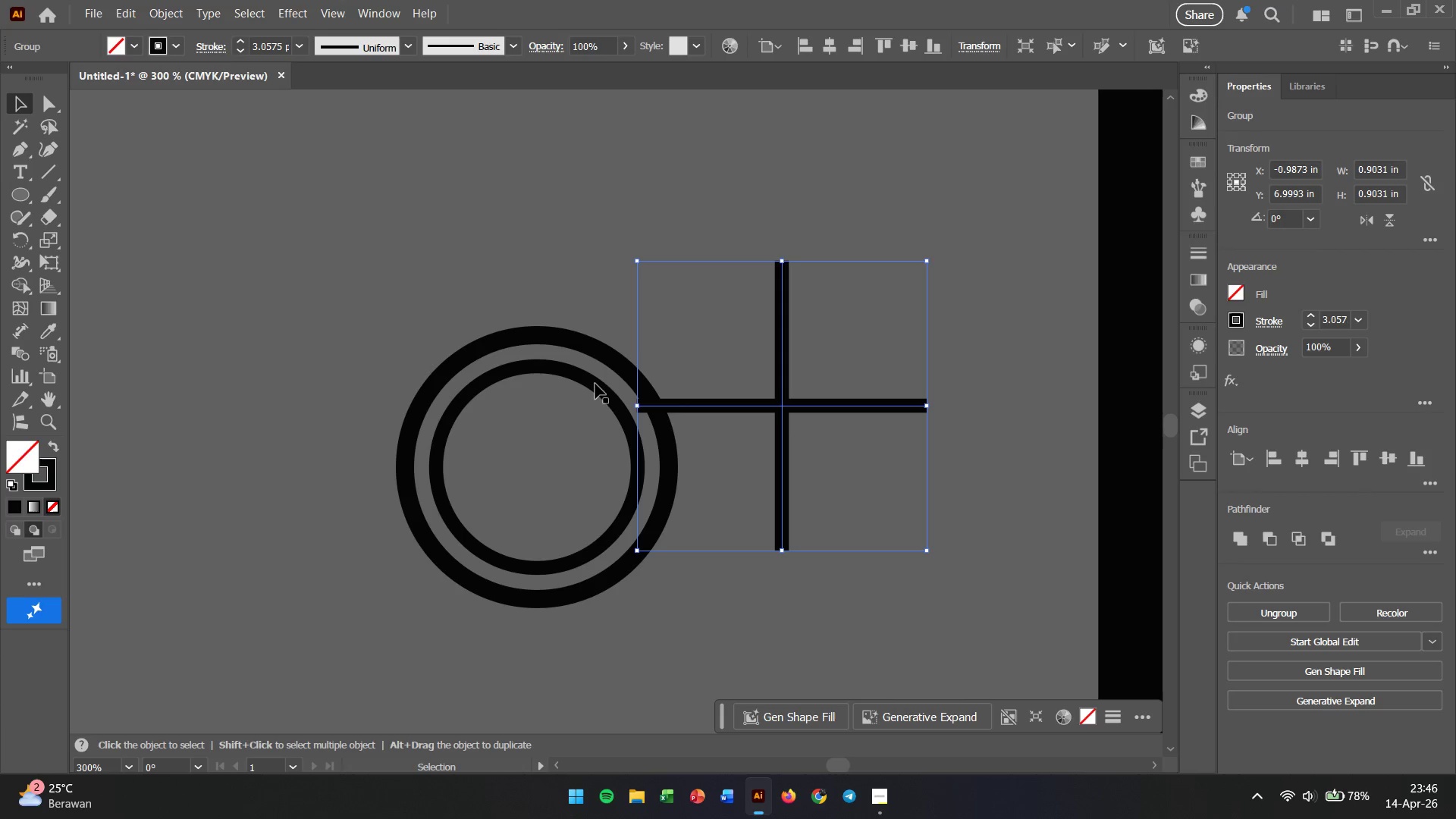 
hold_key(key=ShiftLeft, duration=1.19)
left_click([591, 387])
 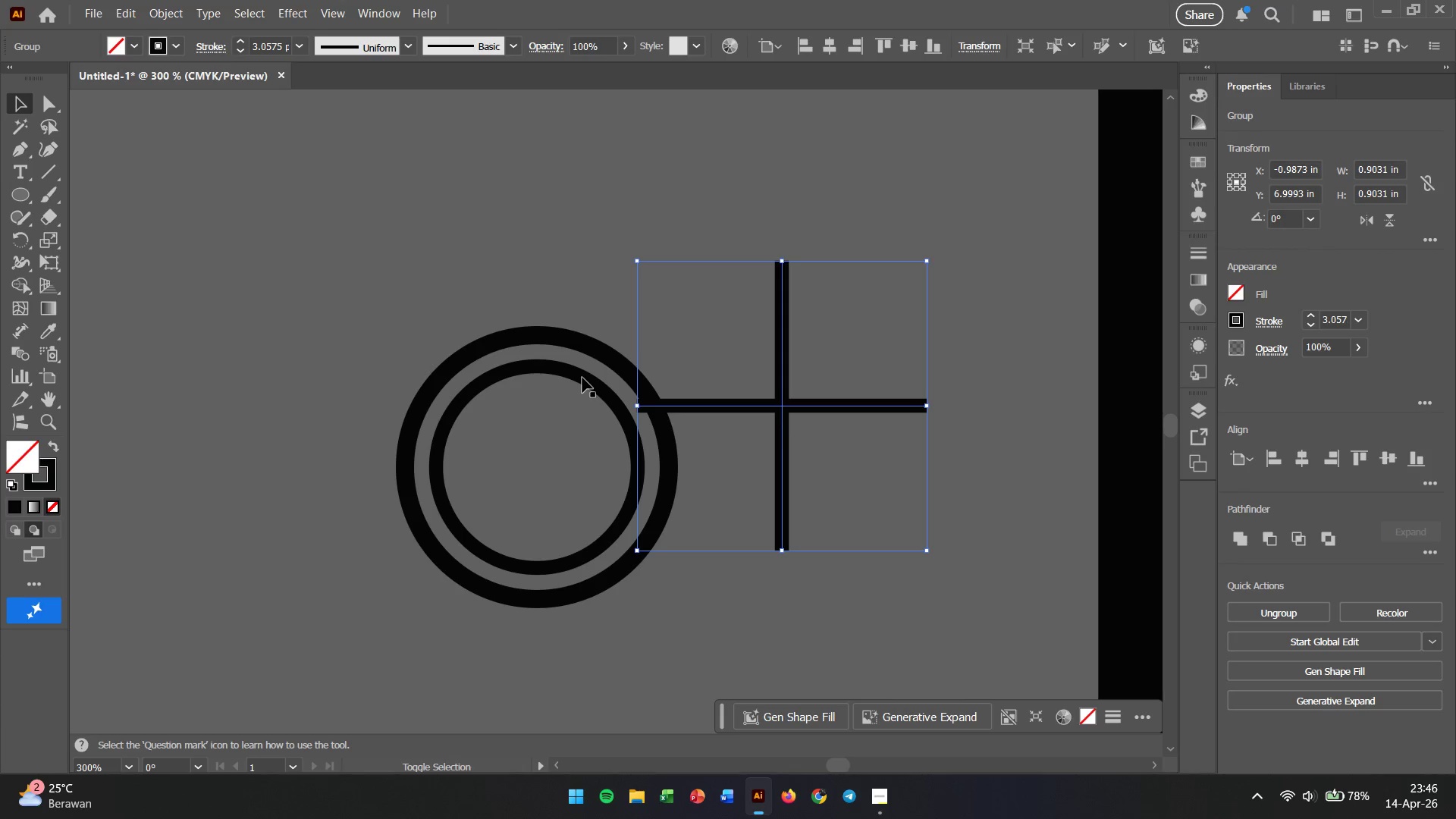 
left_click([582, 378])
 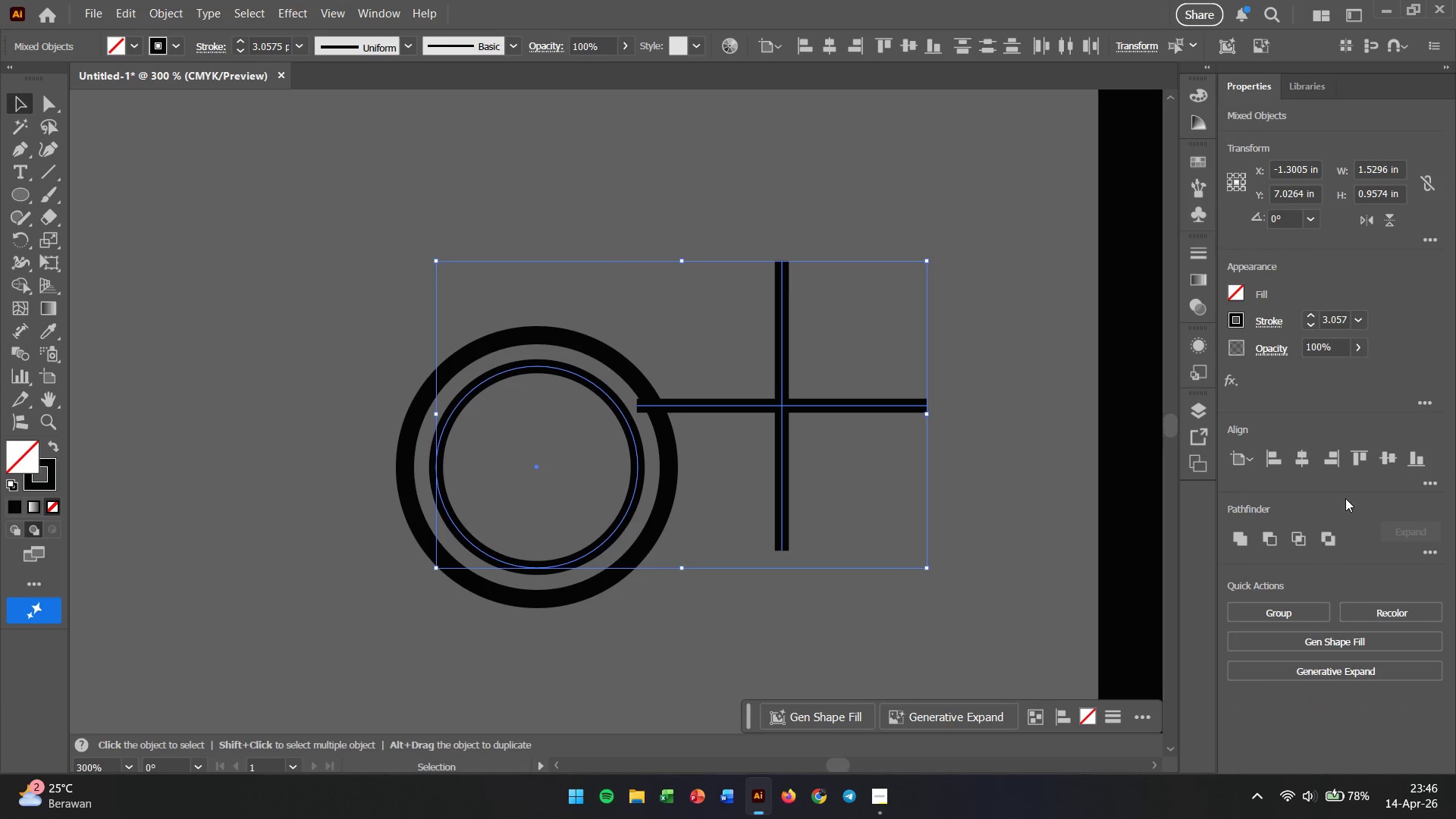 
left_click([1250, 461])
 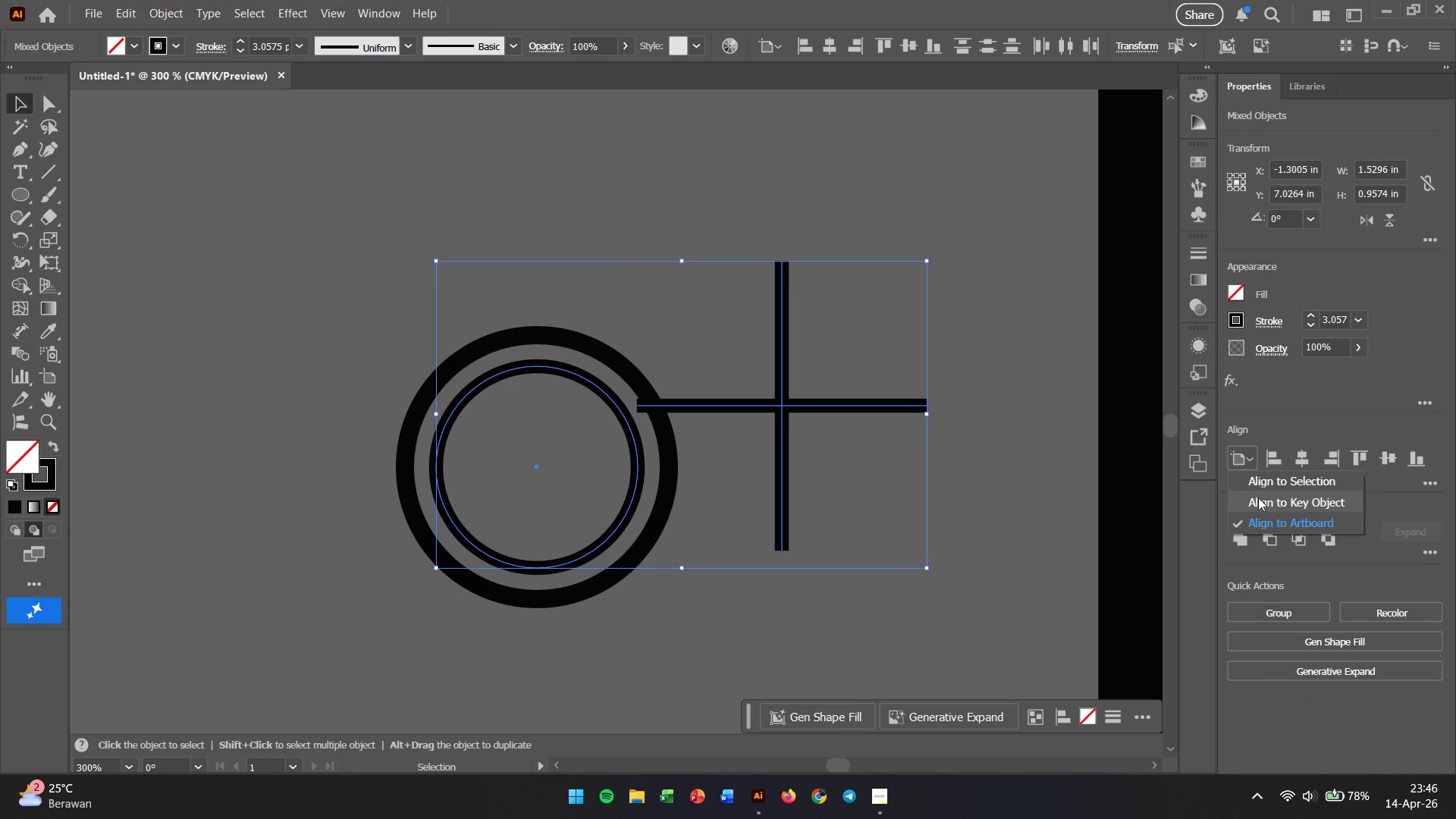 
left_click([1258, 504])
 